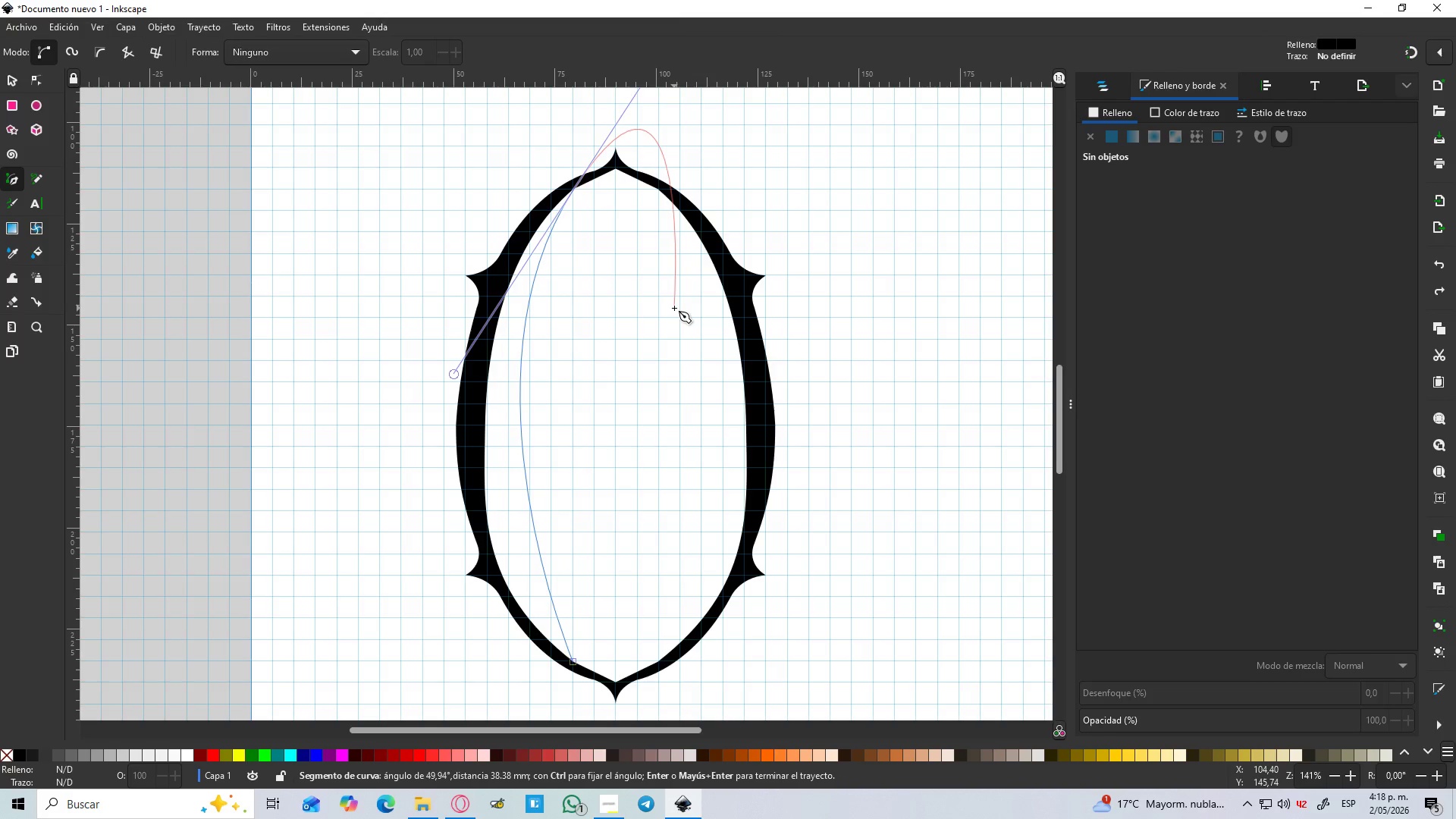 
hold_key(key=ControlLeft, duration=0.72)
scroll: coordinate [674, 308], scroll_direction: down, amount: 2.0
 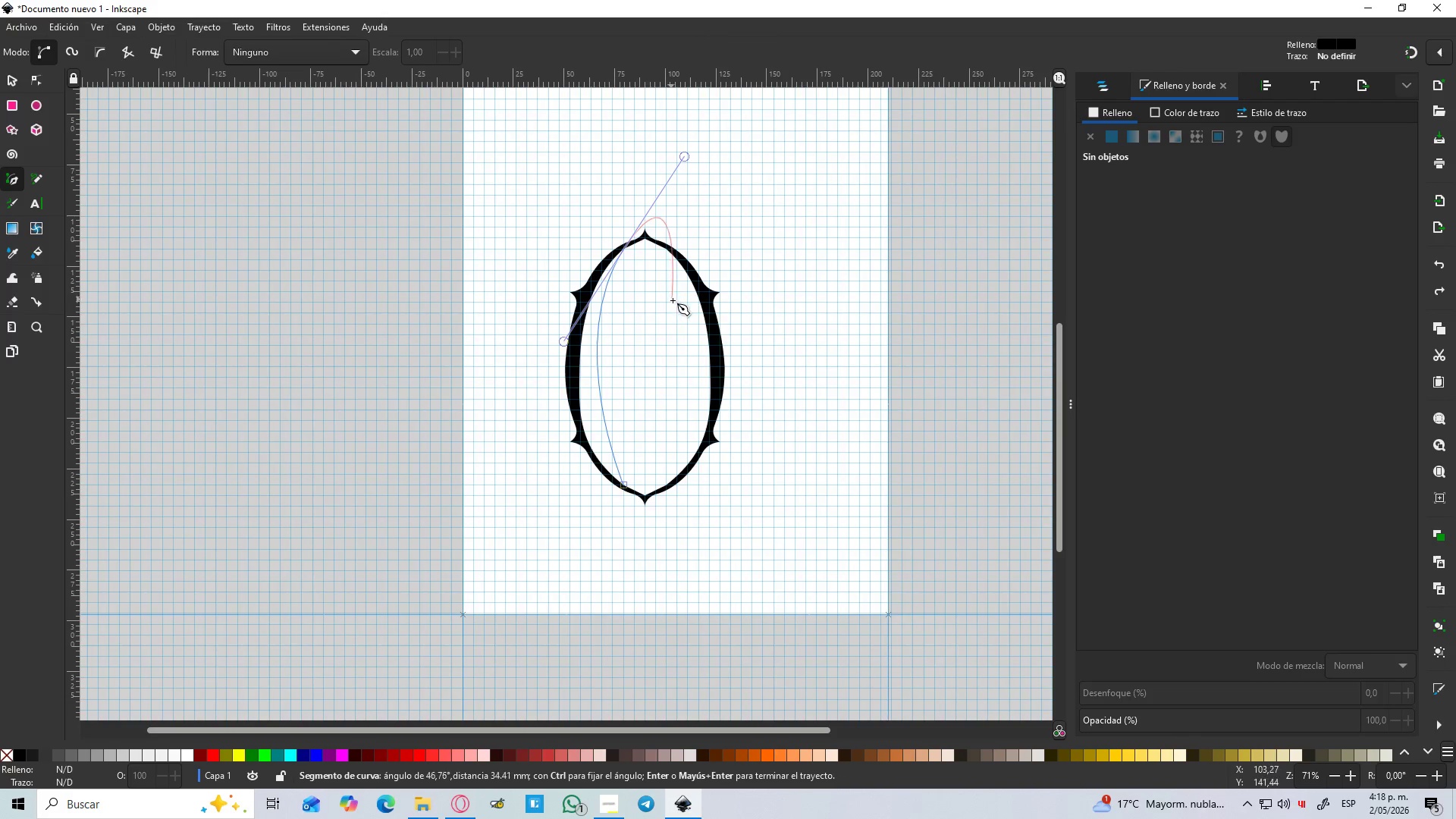 
key(Control+Z)
 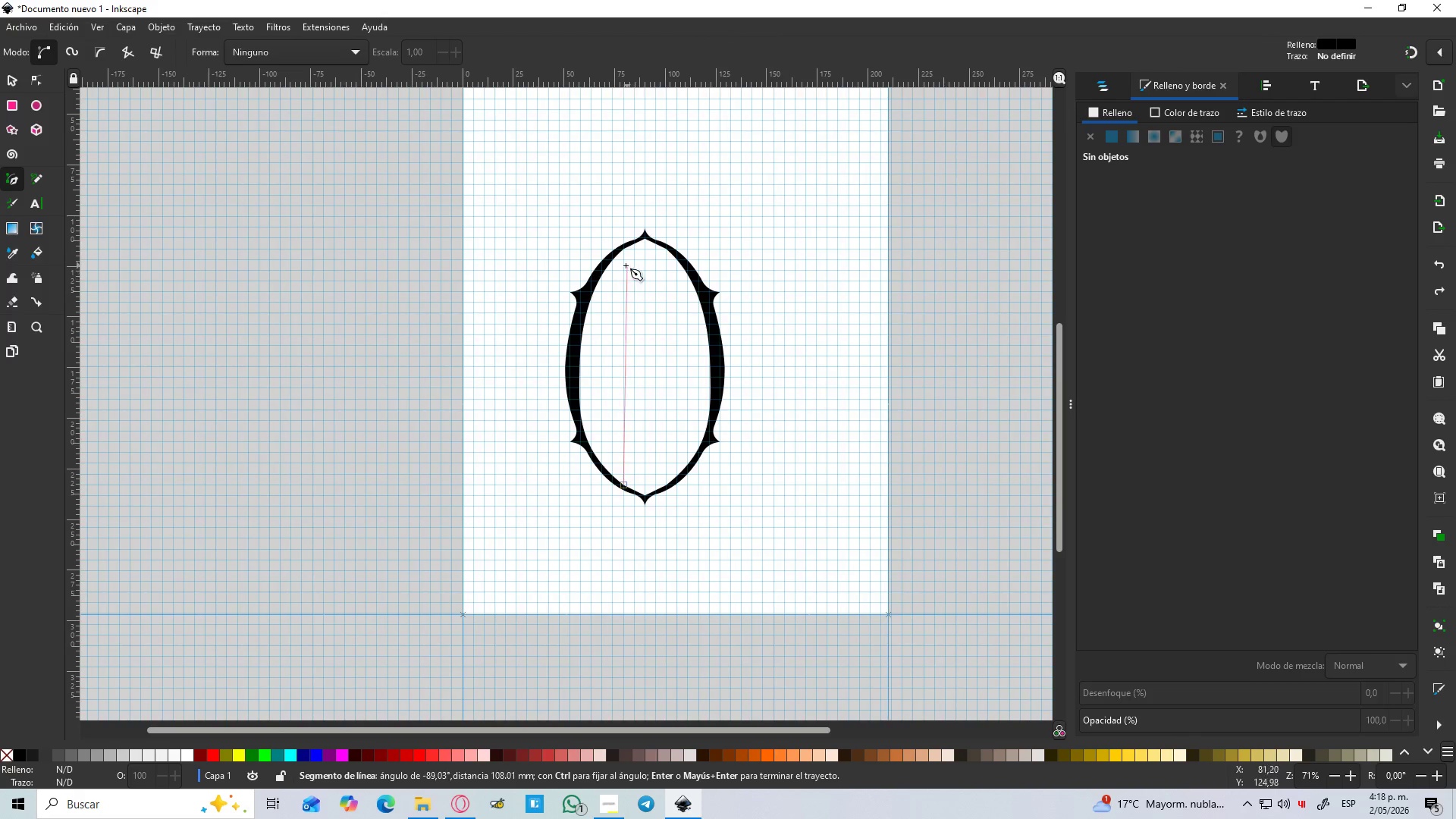 
hold_key(key=ControlLeft, duration=1.05)
scroll: coordinate [643, 258], scroll_direction: up, amount: 1.0
 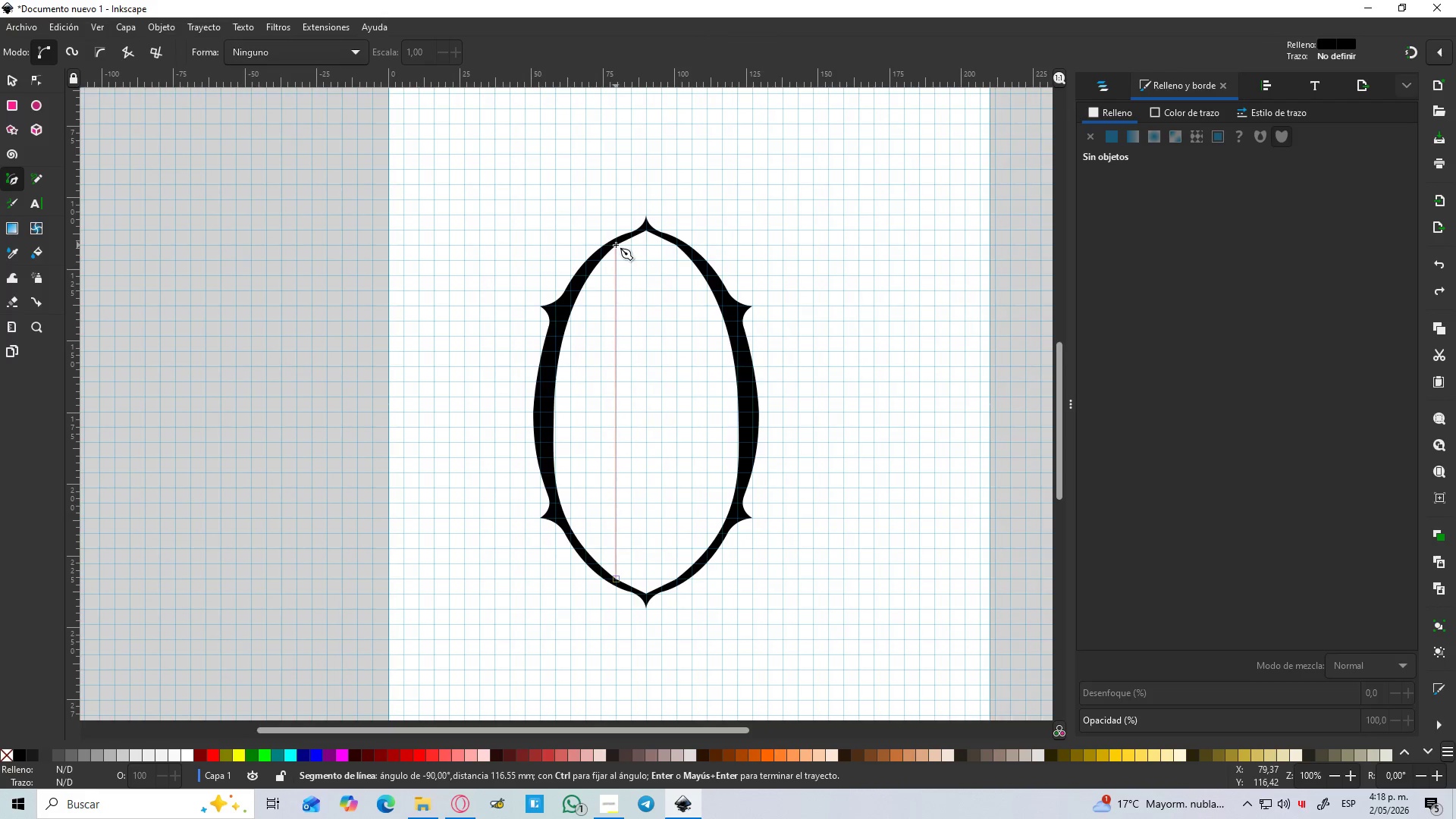 
hold_key(key=ControlLeft, duration=1.5)
 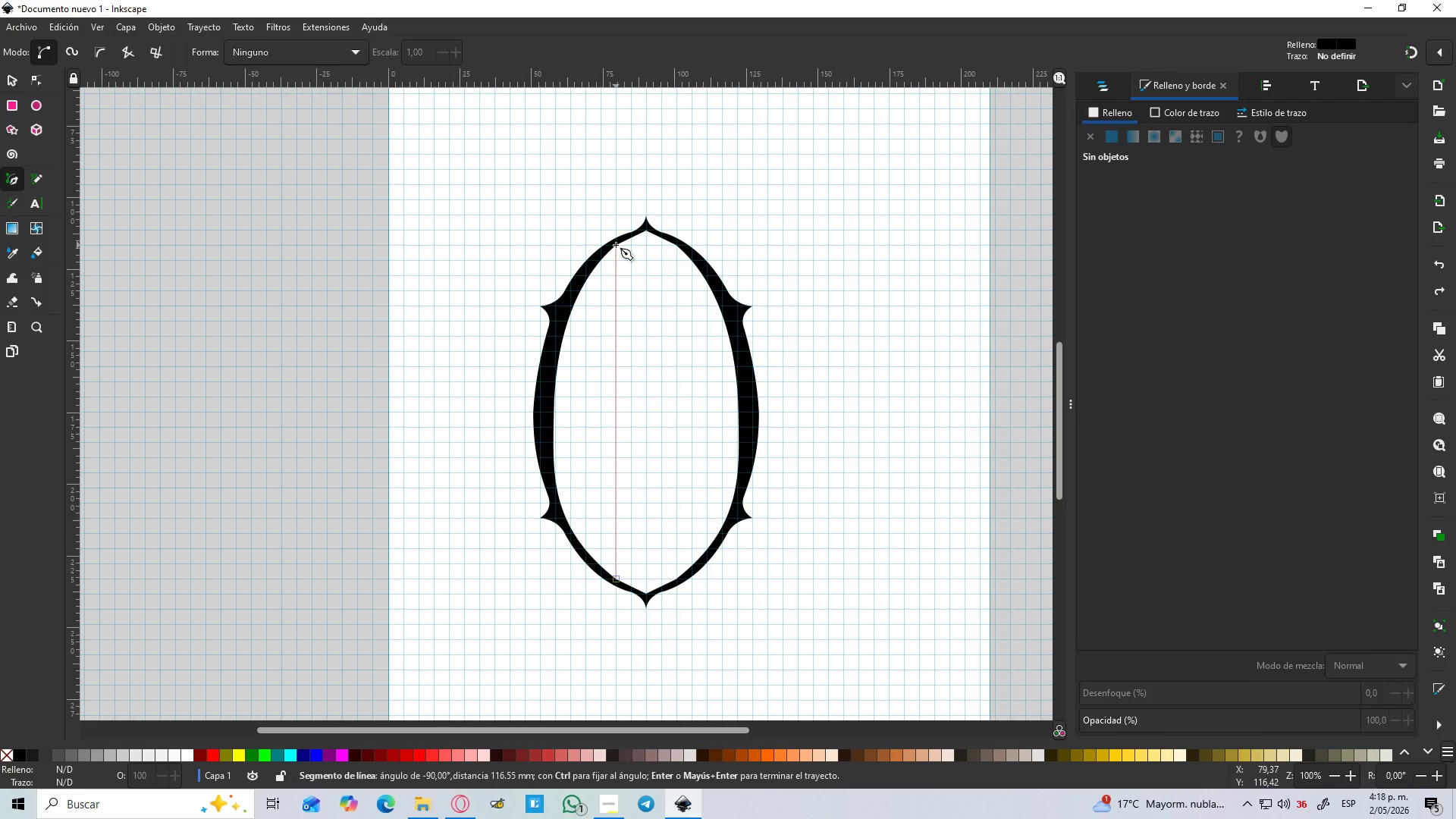 
hold_key(key=ControlLeft, duration=0.77)
left_click([616, 245])
 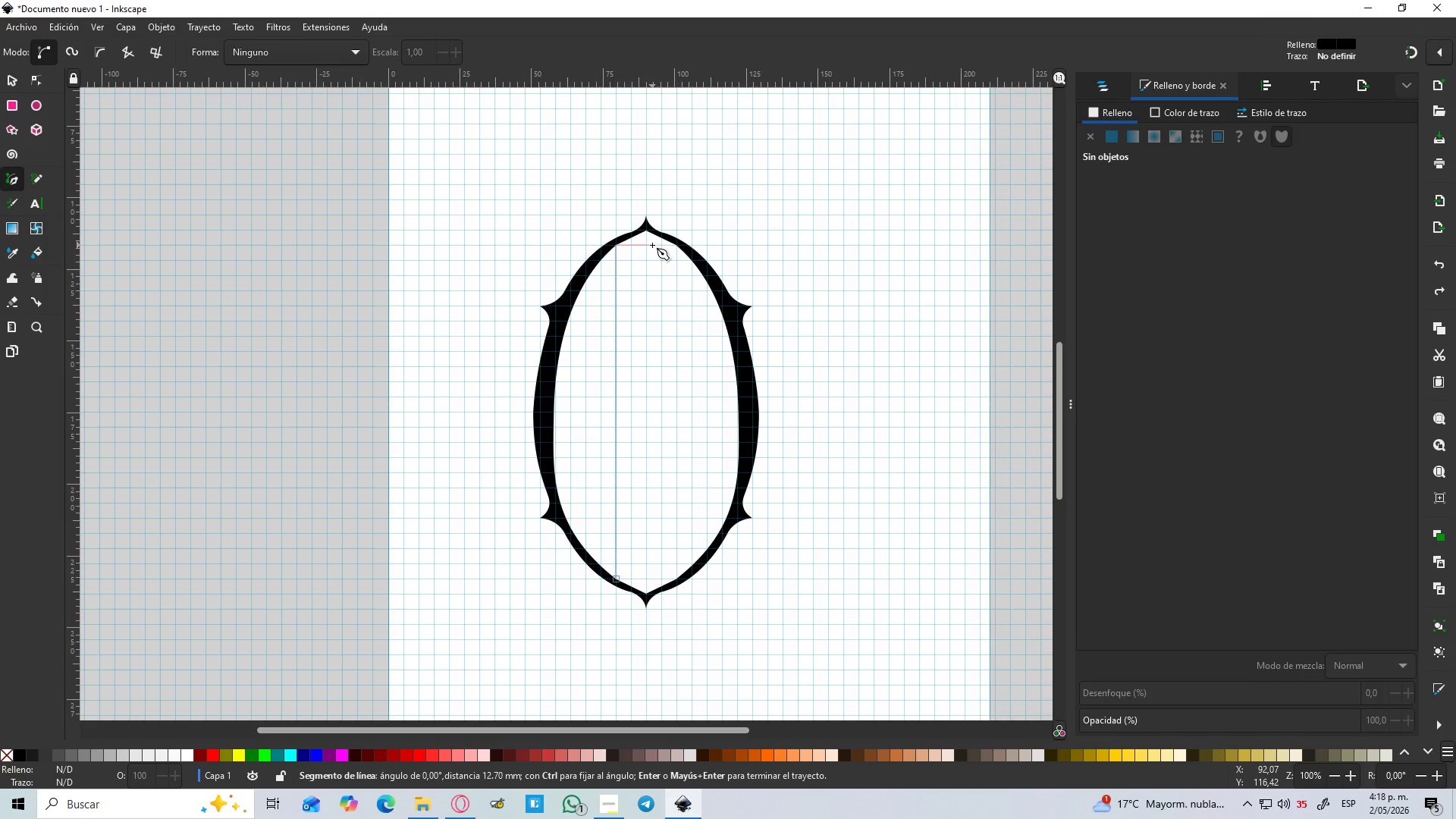 
key(Control+Z)
 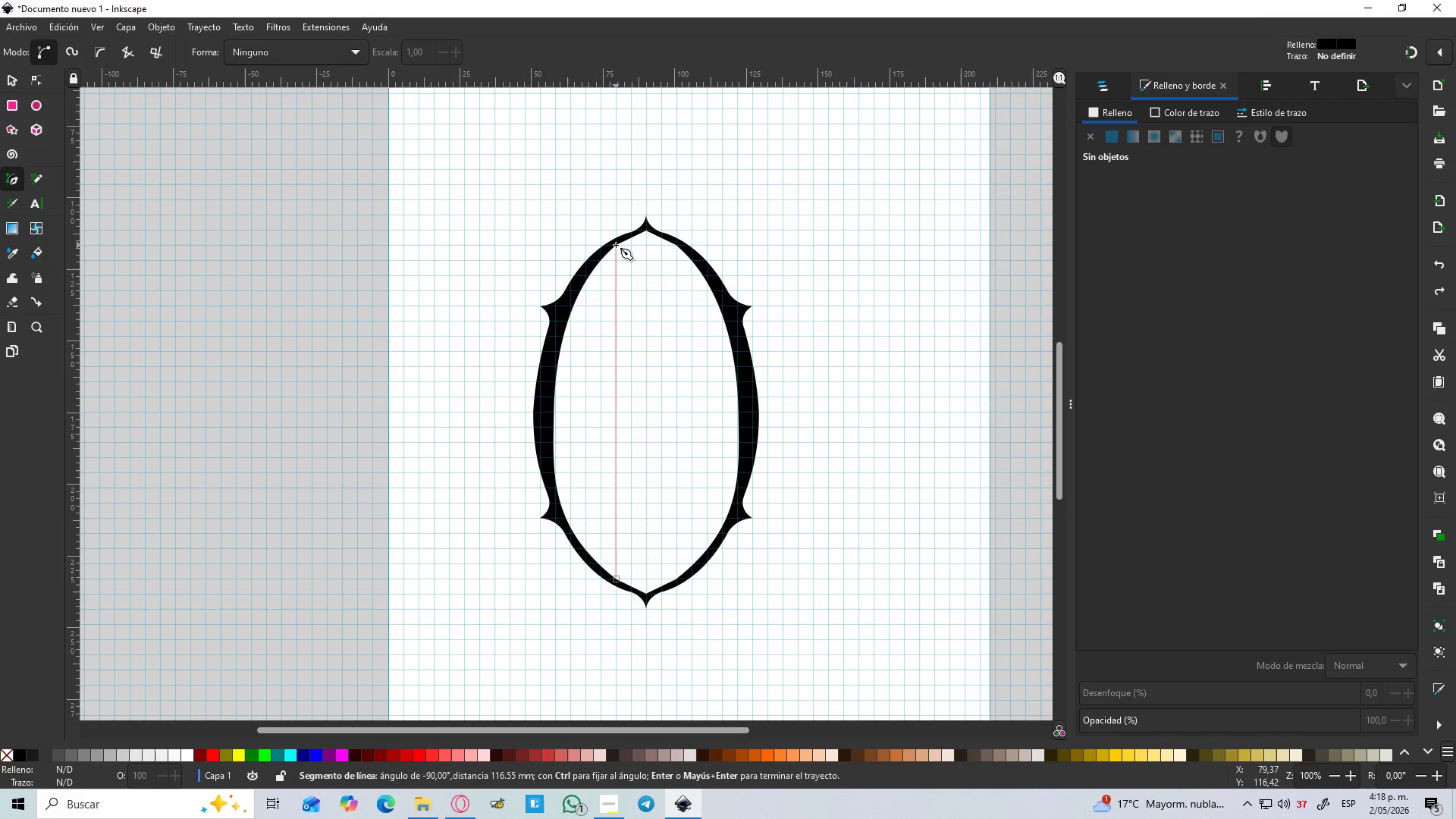 
hold_key(key=ControlLeft, duration=1.44)
left_click_drag(start_coordinate=[616, 245], to_coordinate=[733, 41])
 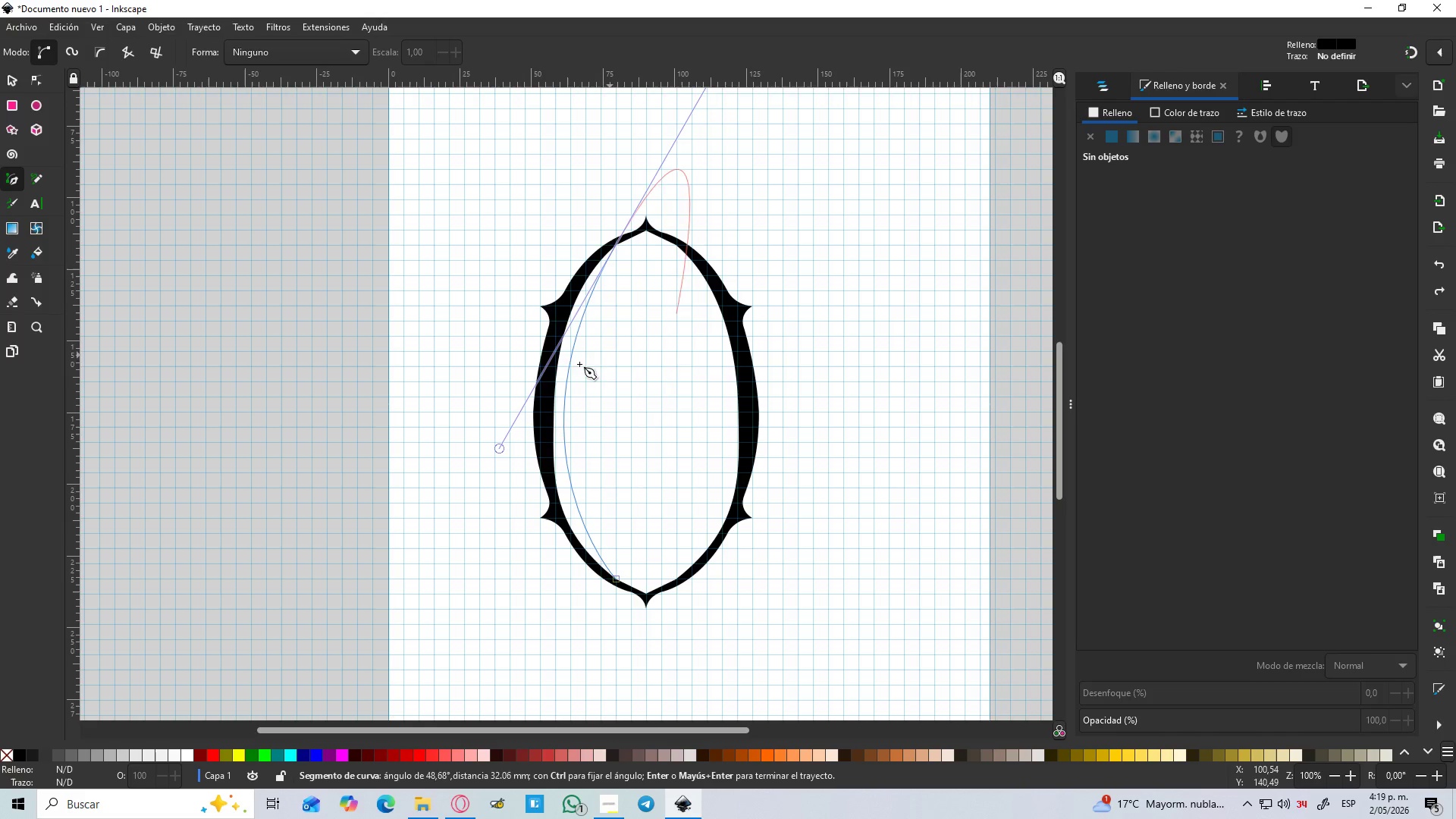 
wait(20.39)
 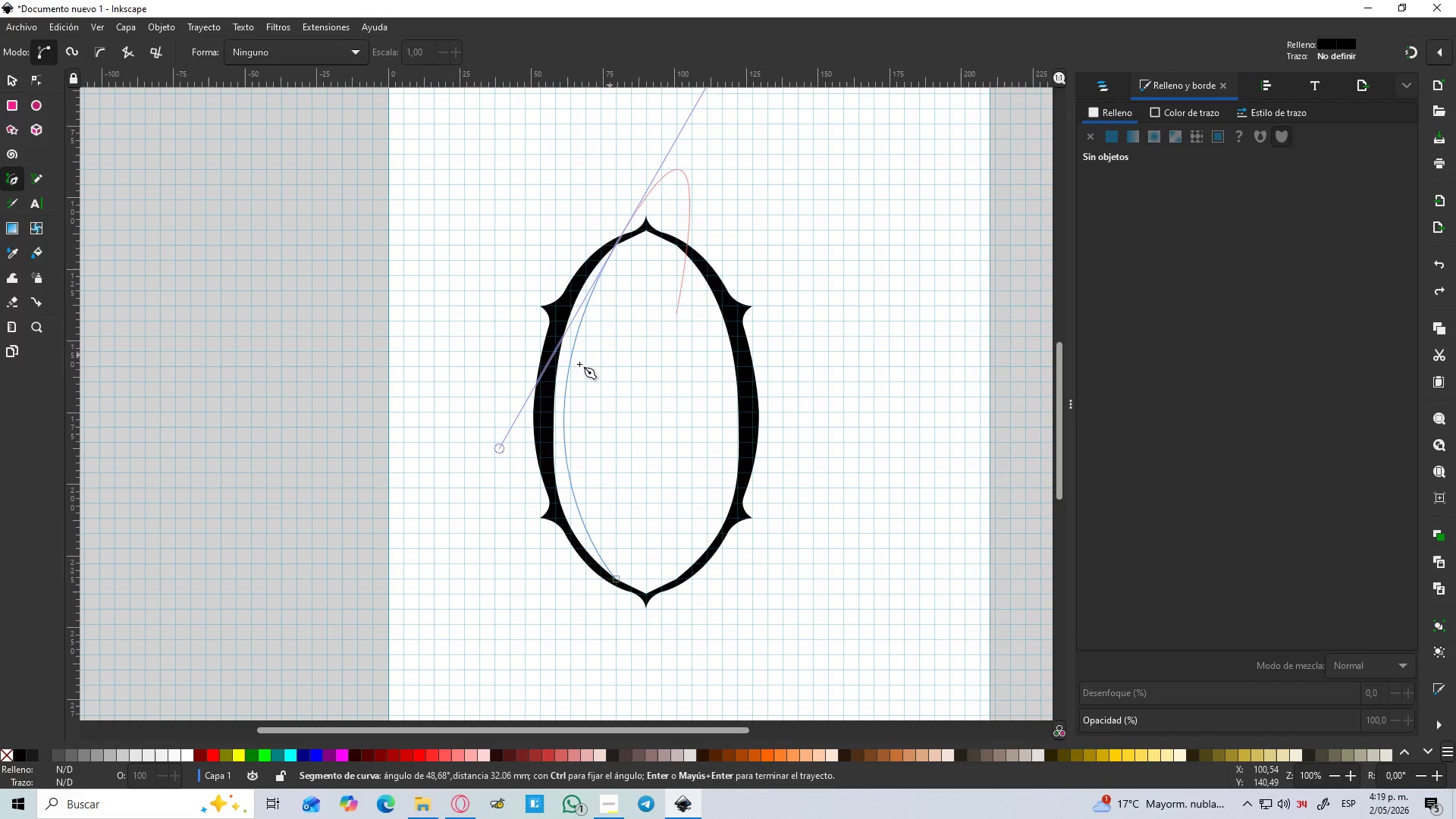 
hold_key(key=ControlLeft, duration=1.27)
scroll: coordinate [613, 243], scroll_direction: up, amount: 5.0
 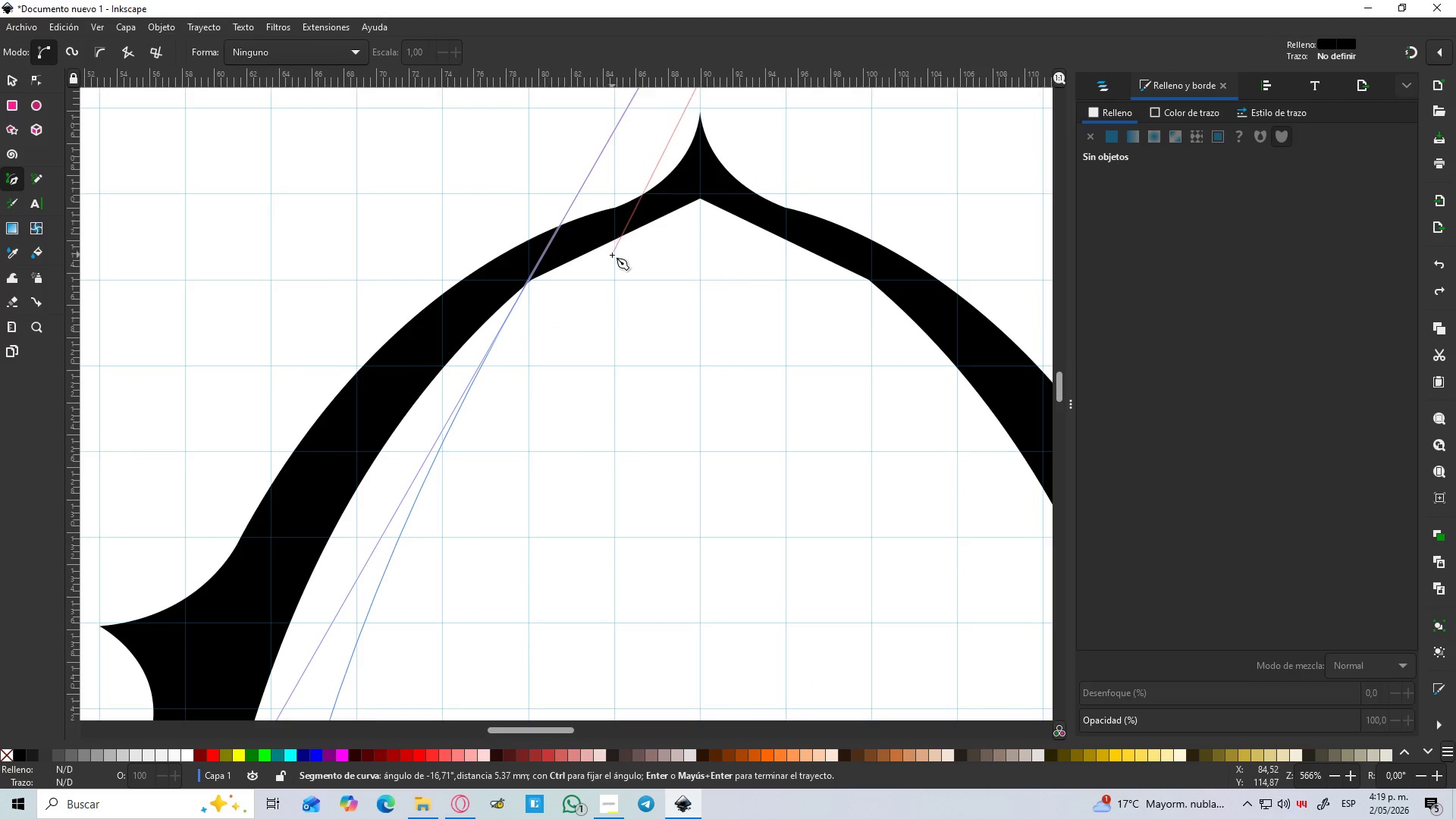 
key(Shift+L)
 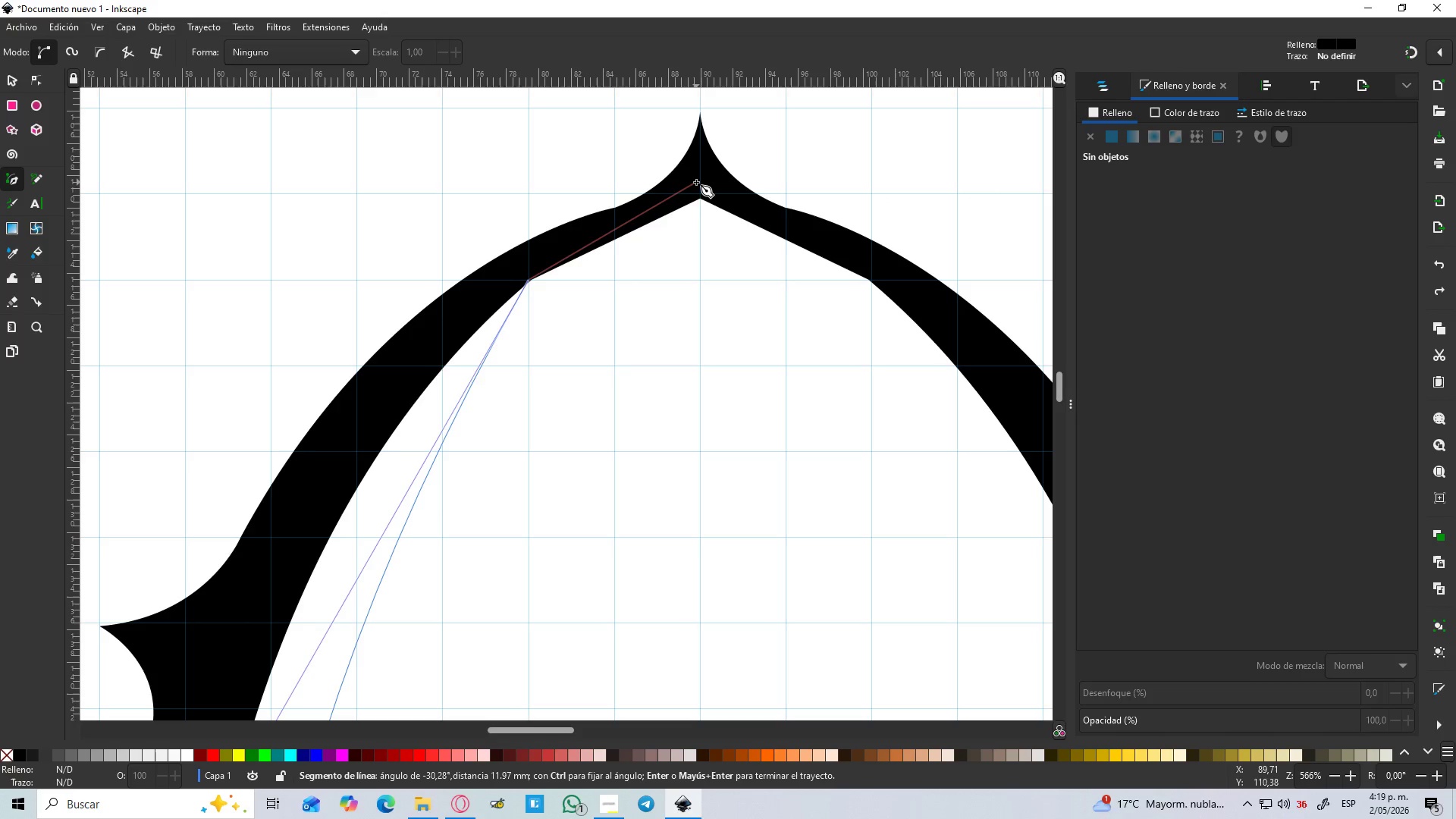 
wait(6.17)
 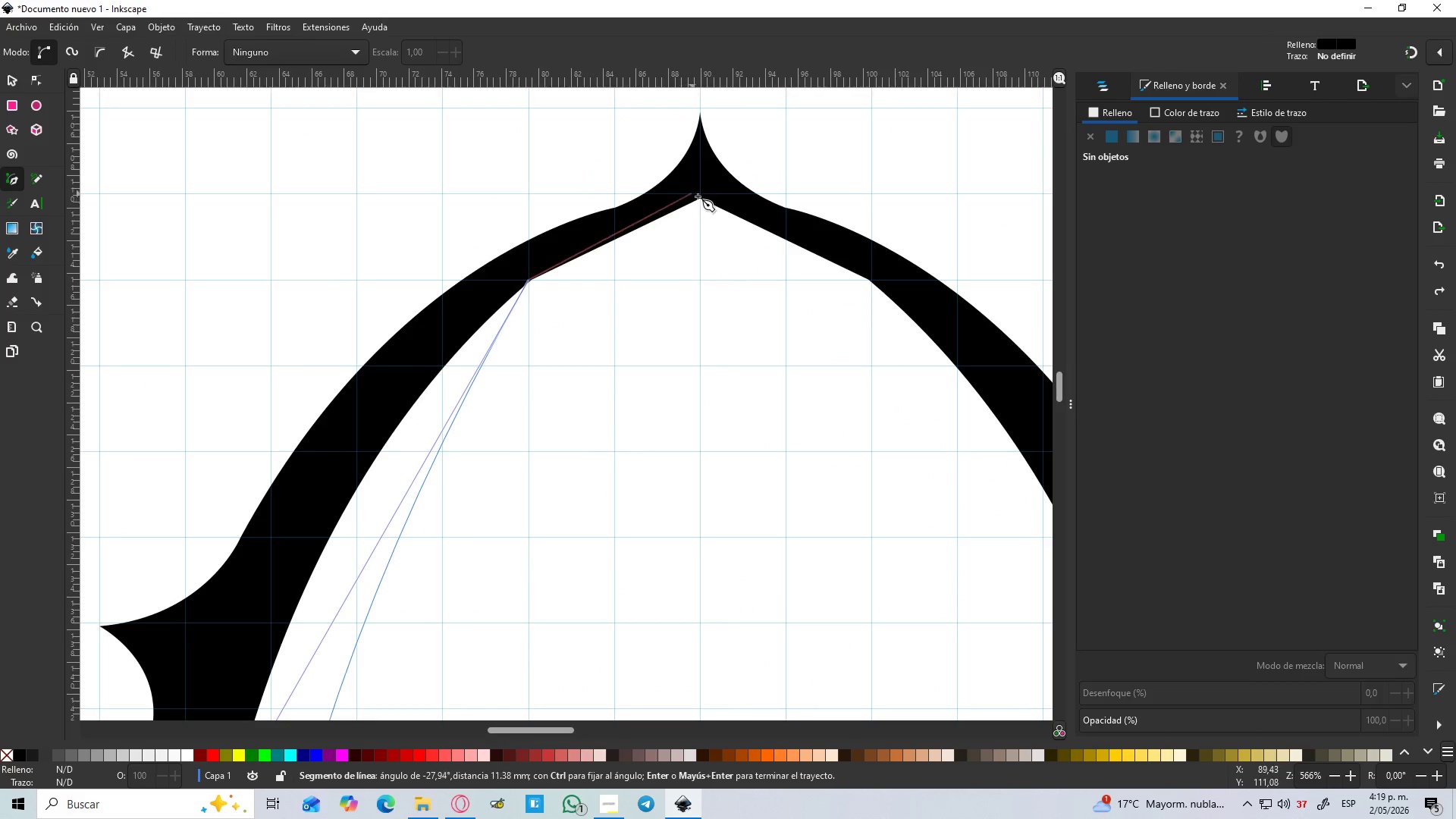 
hold_key(key=ControlLeft, duration=1.0)
scroll: coordinate [700, 182], scroll_direction: up, amount: 3.0
 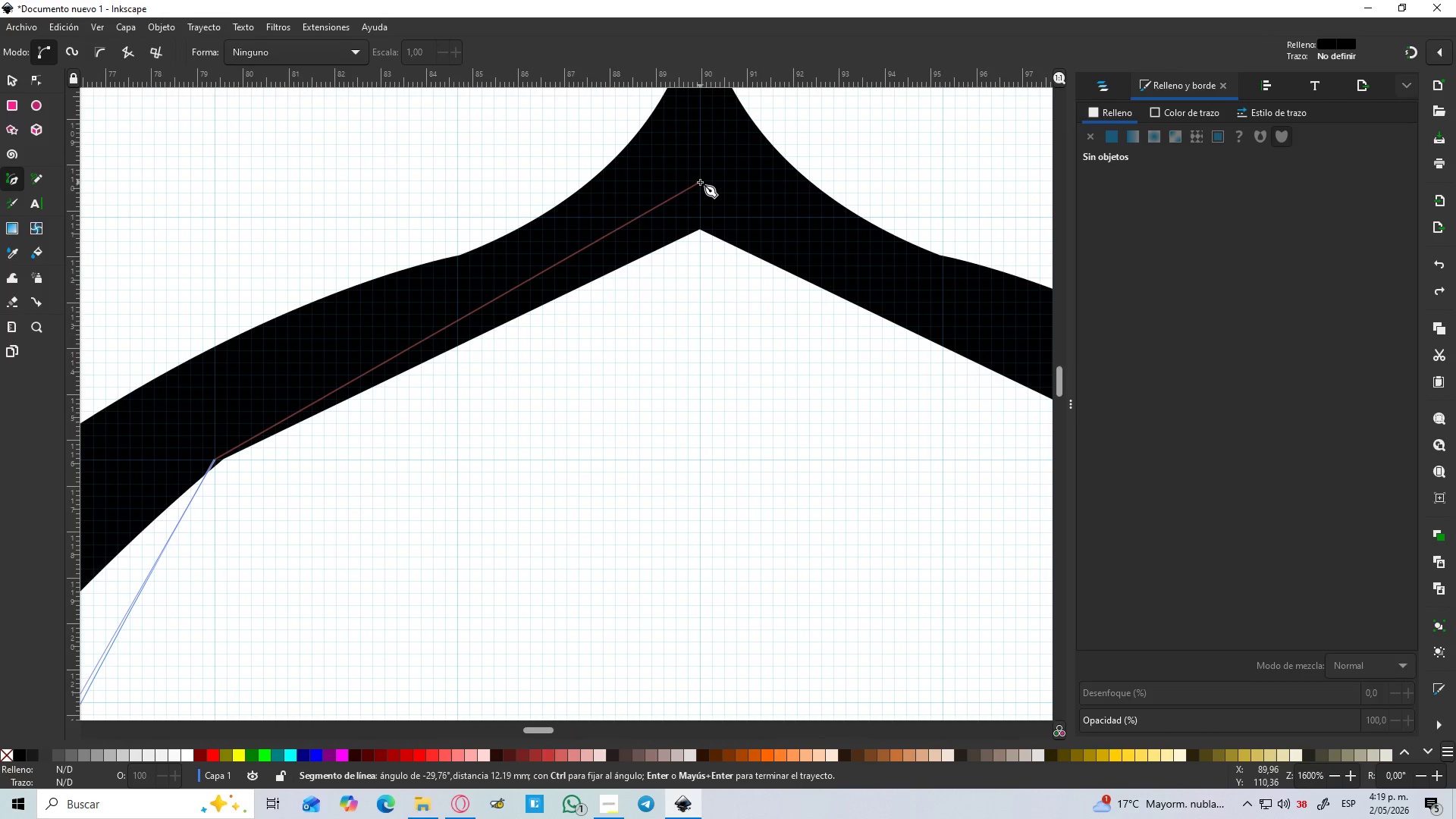 
left_click([700, 182])
 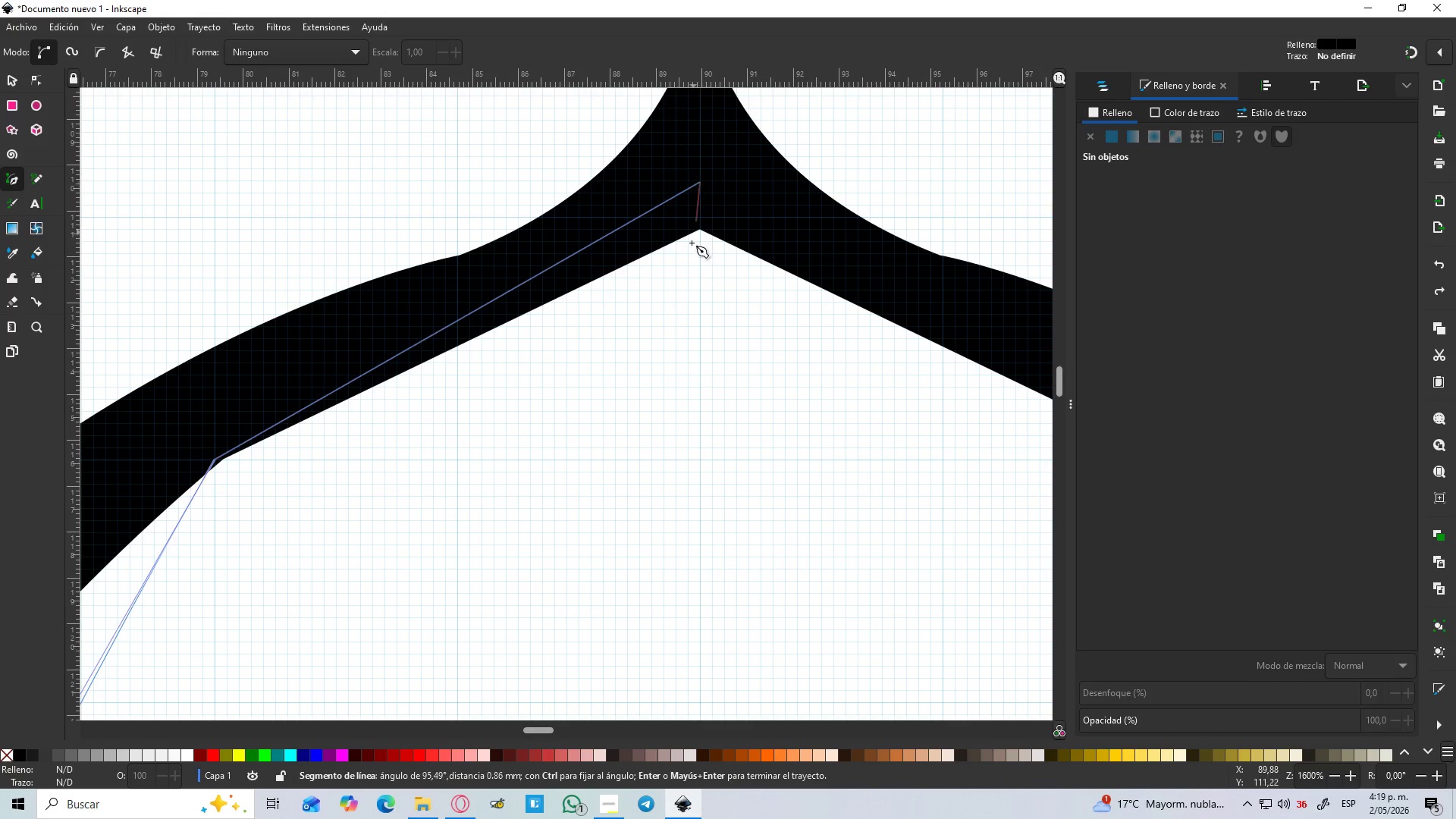 
hold_key(key=ControlLeft, duration=1.52)
 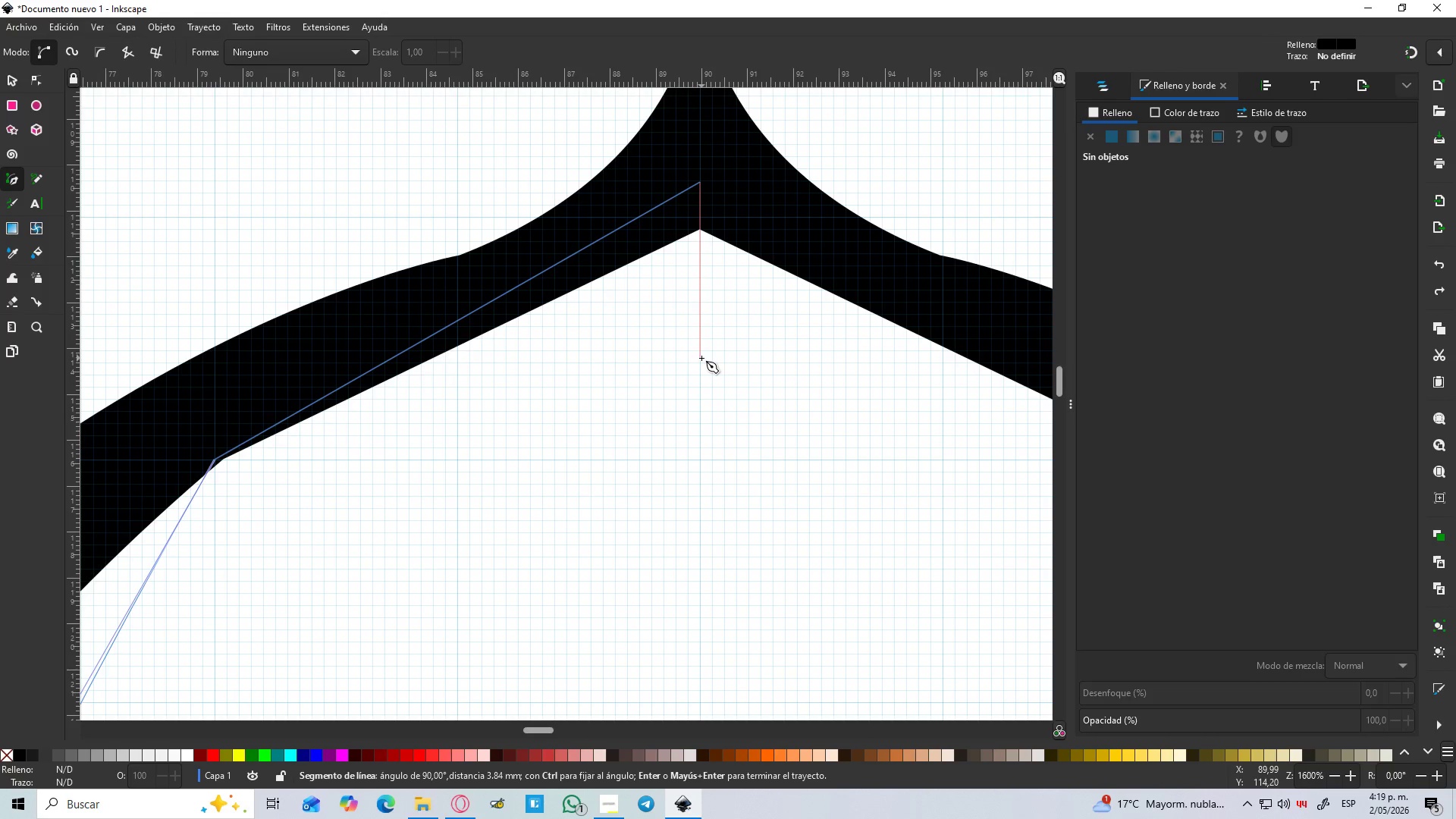 
hold_key(key=ControlLeft, duration=1.51)
 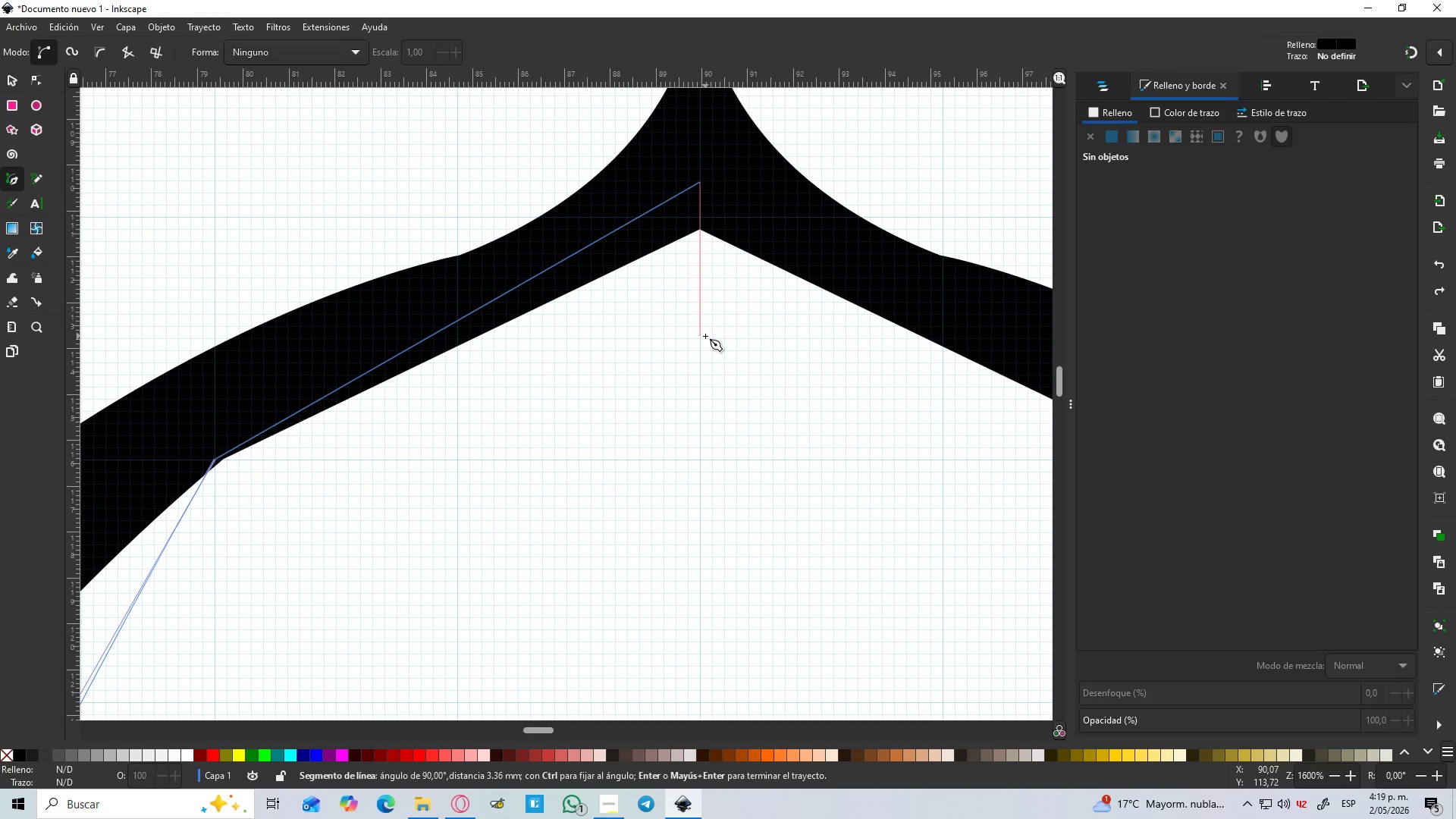 
hold_key(key=ControlLeft, duration=1.5)
 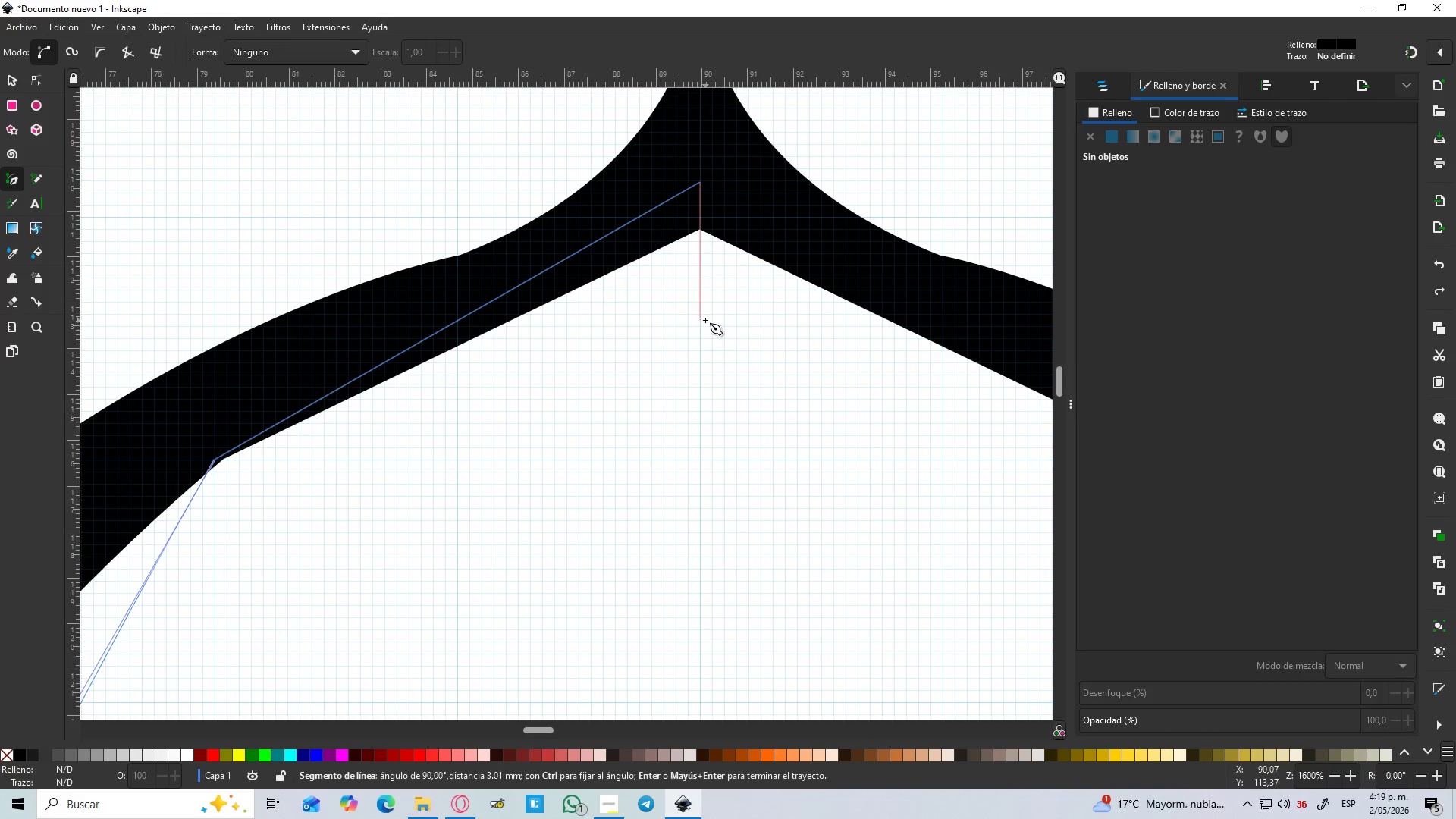 
hold_key(key=ControlLeft, duration=1.52)
 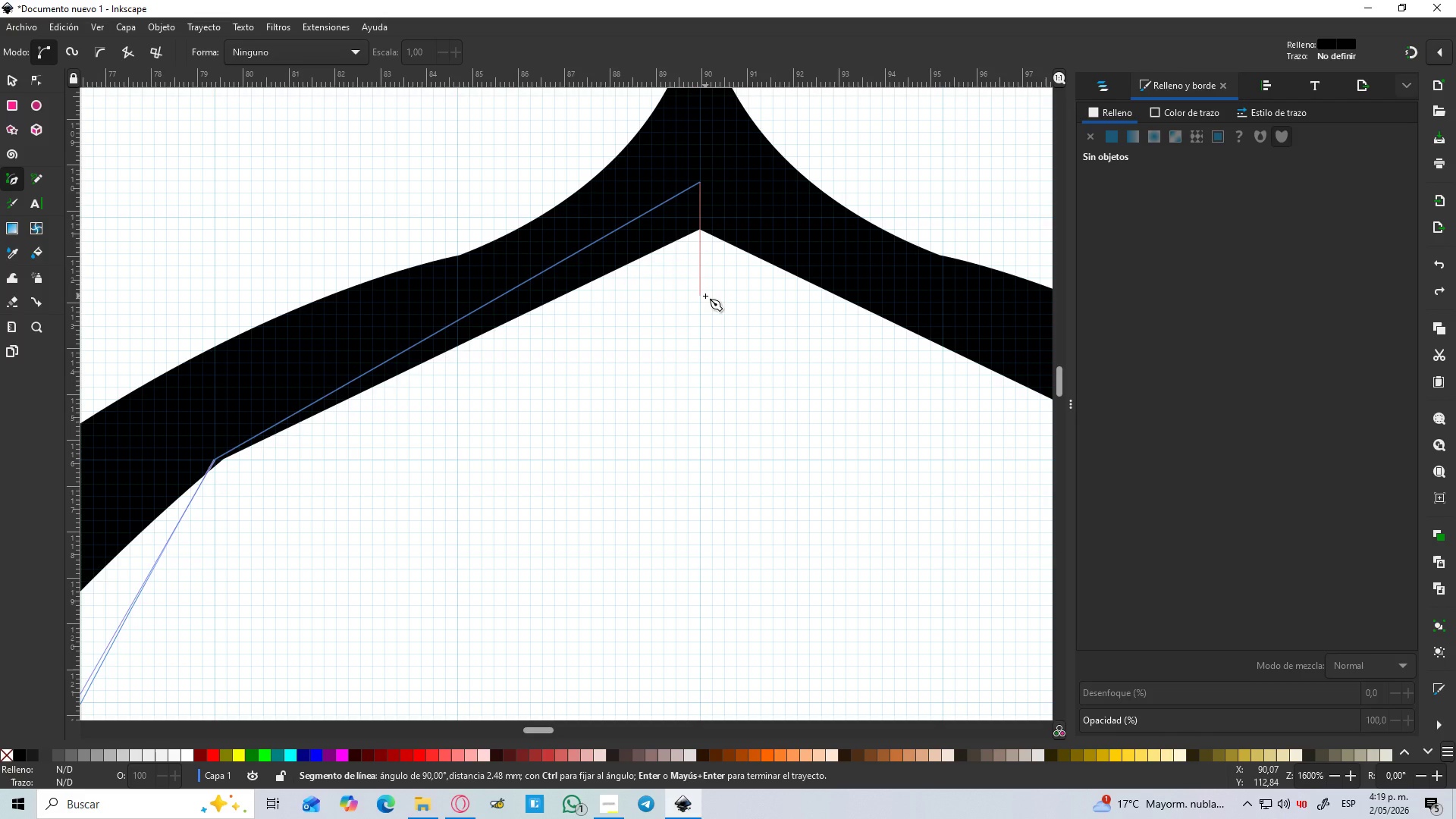 
hold_key(key=ControlLeft, duration=1.53)
 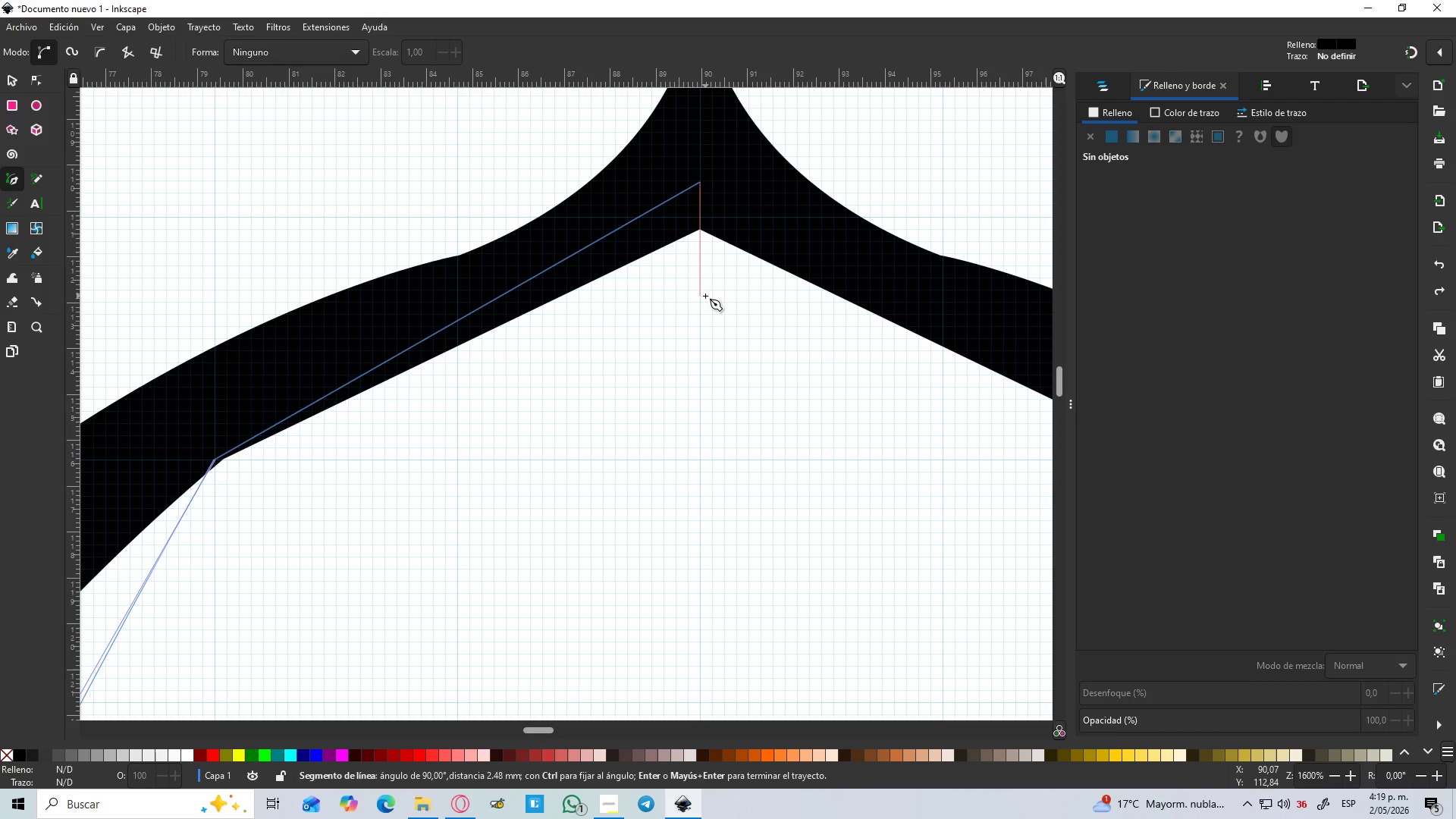 
key(Control+ControlLeft)
 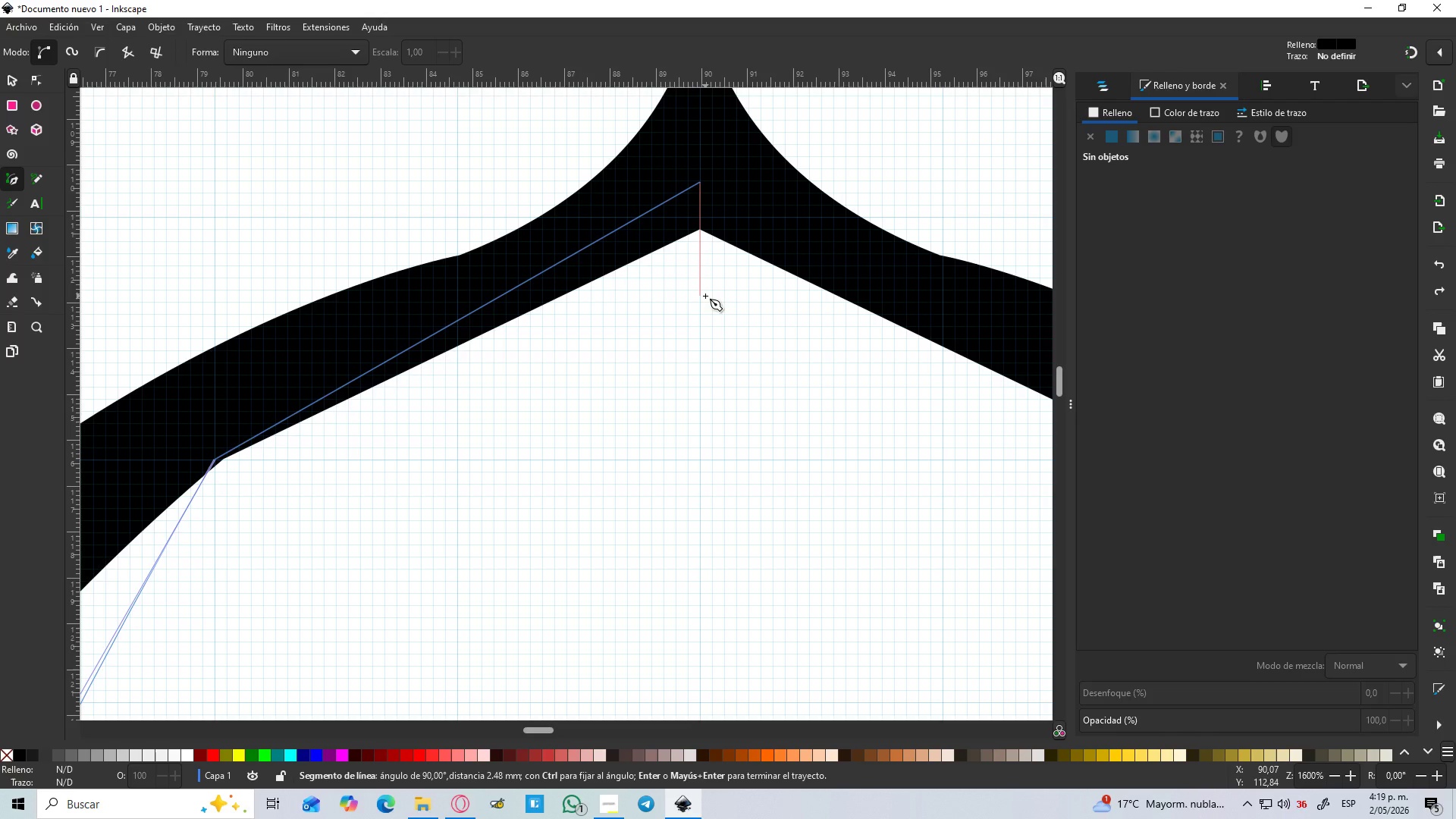 
key(Control+ControlLeft)
 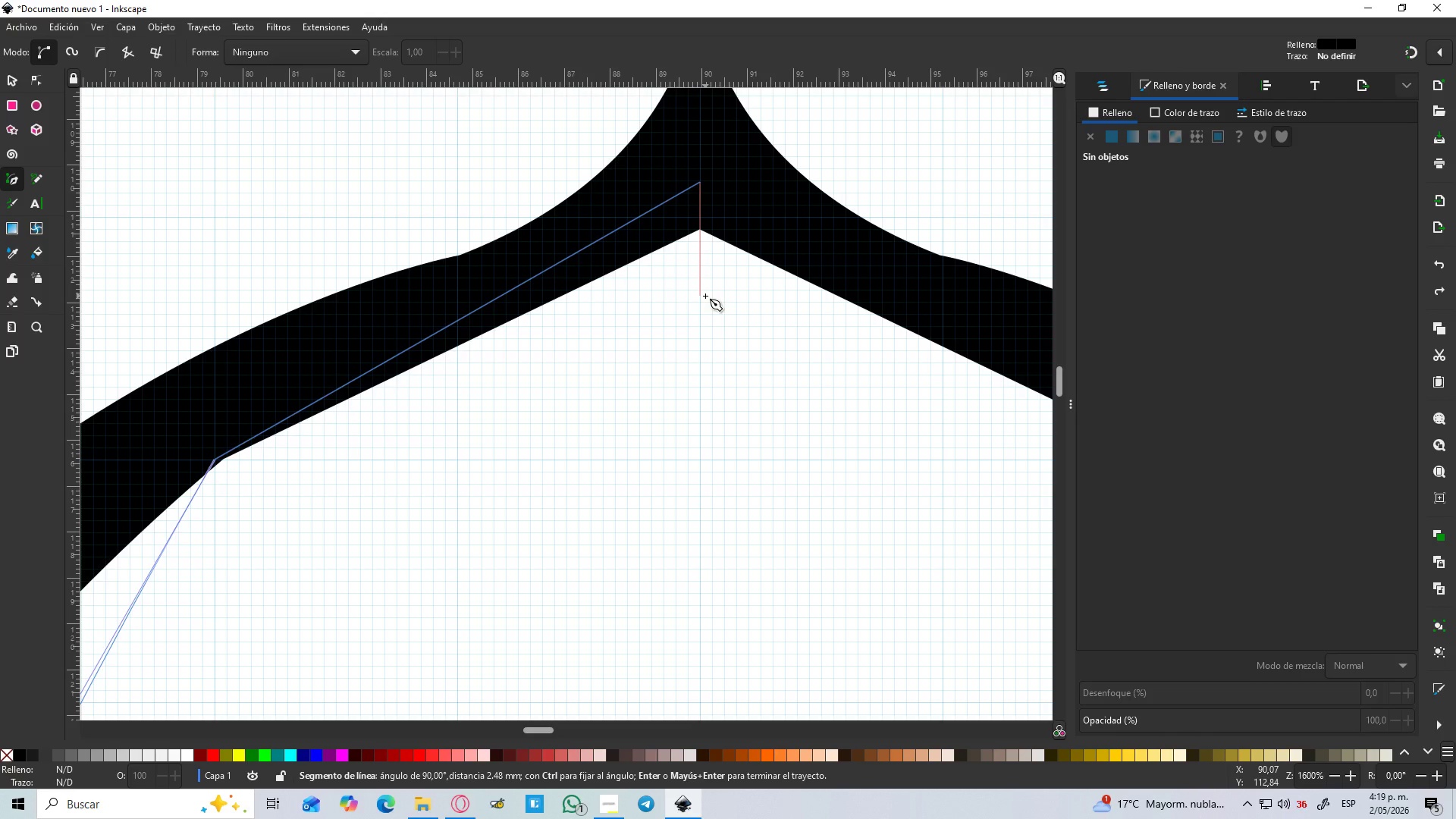 
key(Control+ControlLeft)
 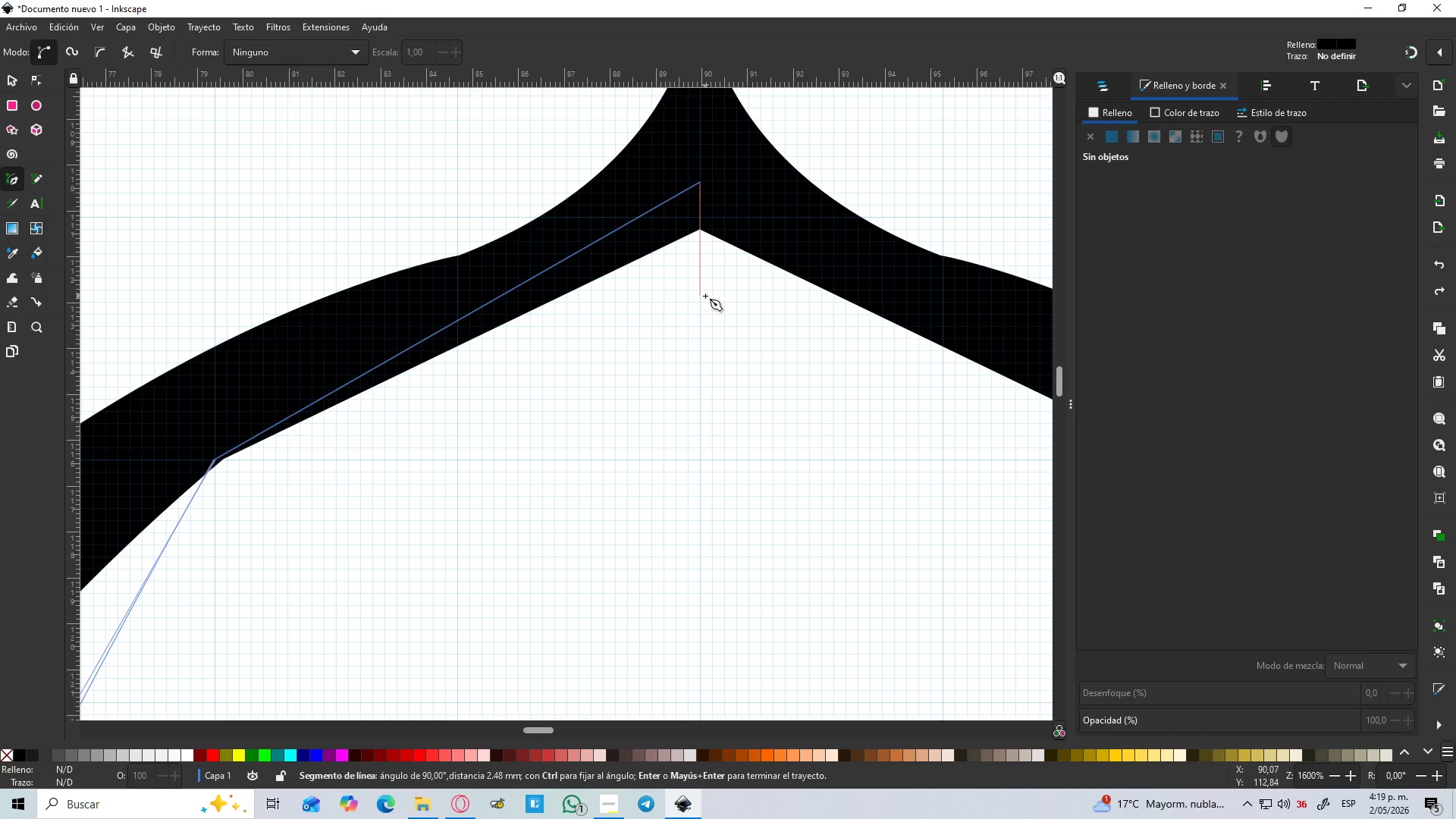 
key(Control+ControlLeft)
 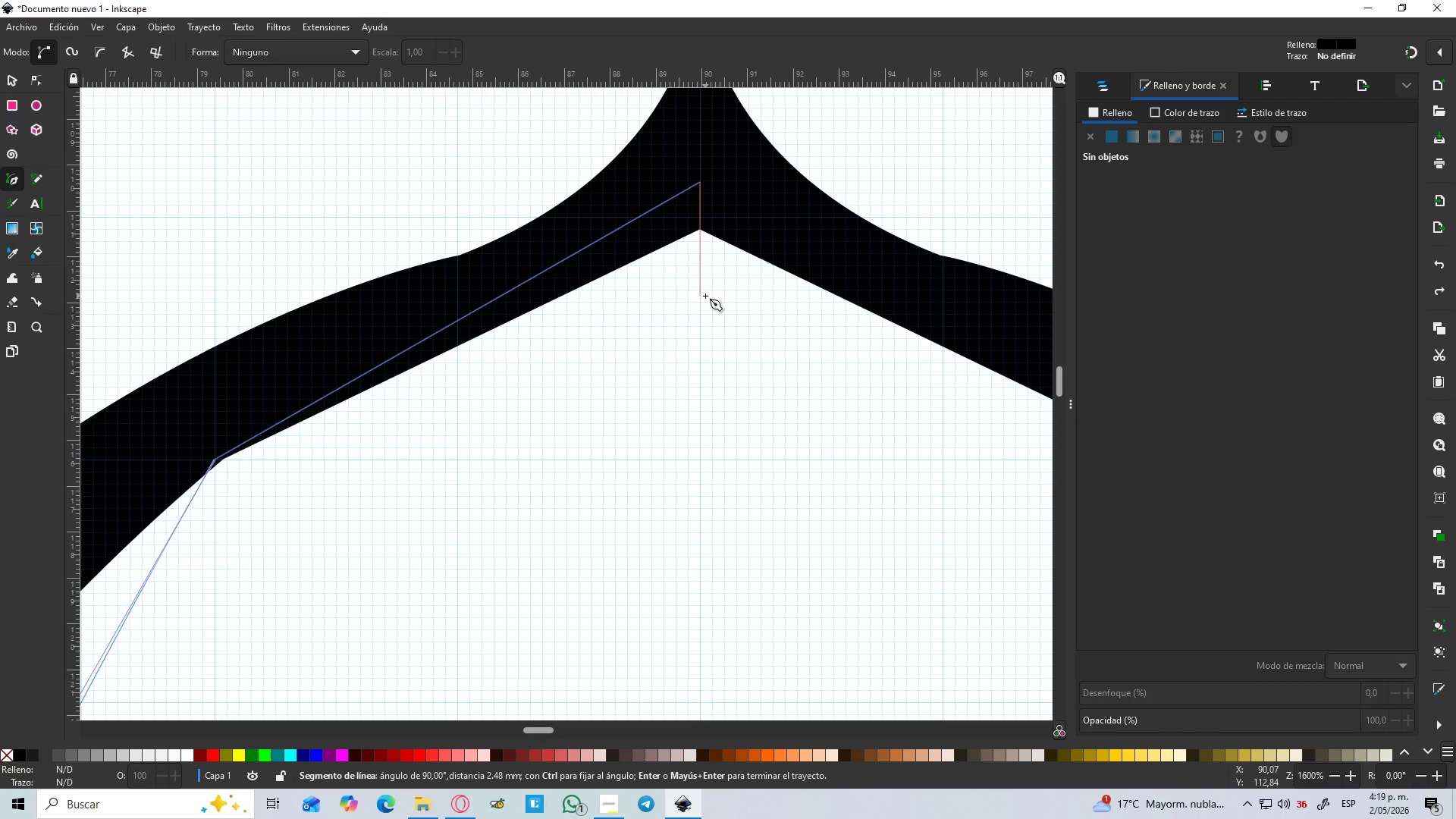 
key(Control+ControlLeft)
 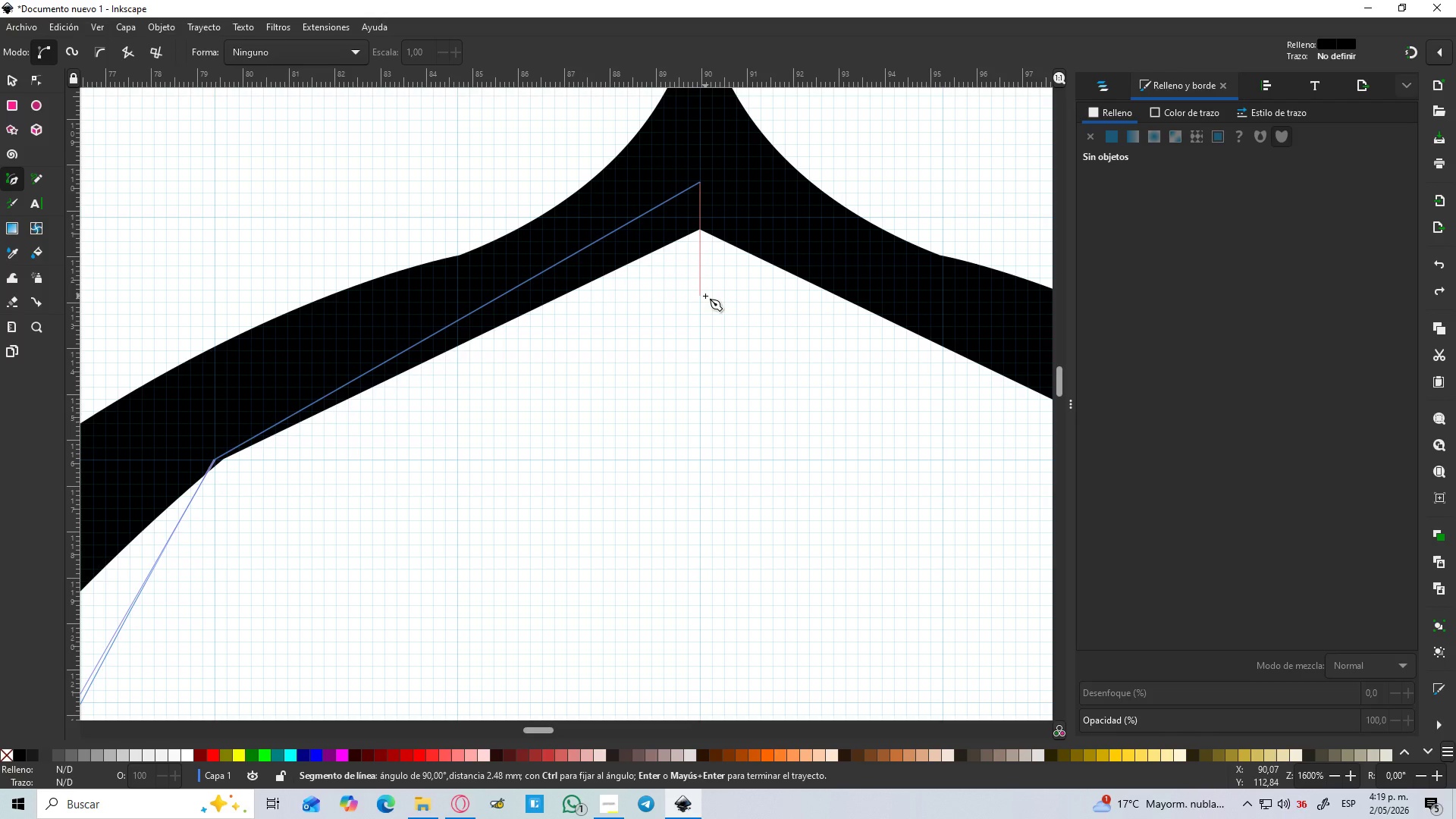 
key(Control+ControlLeft)
 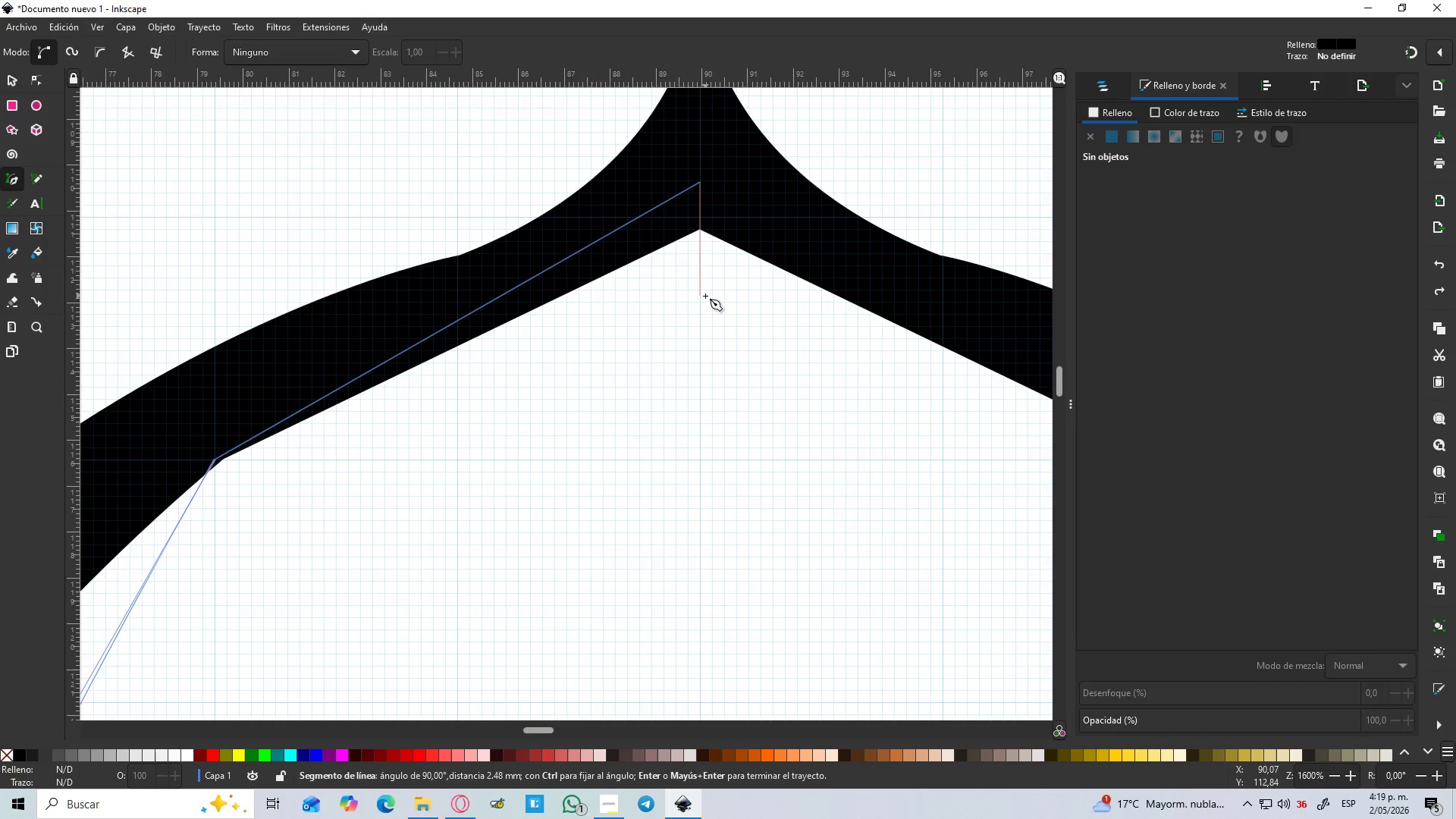 
hold_key(key=ControlLeft, duration=0.86)
scroll: coordinate [705, 296], scroll_direction: down, amount: 5.0
 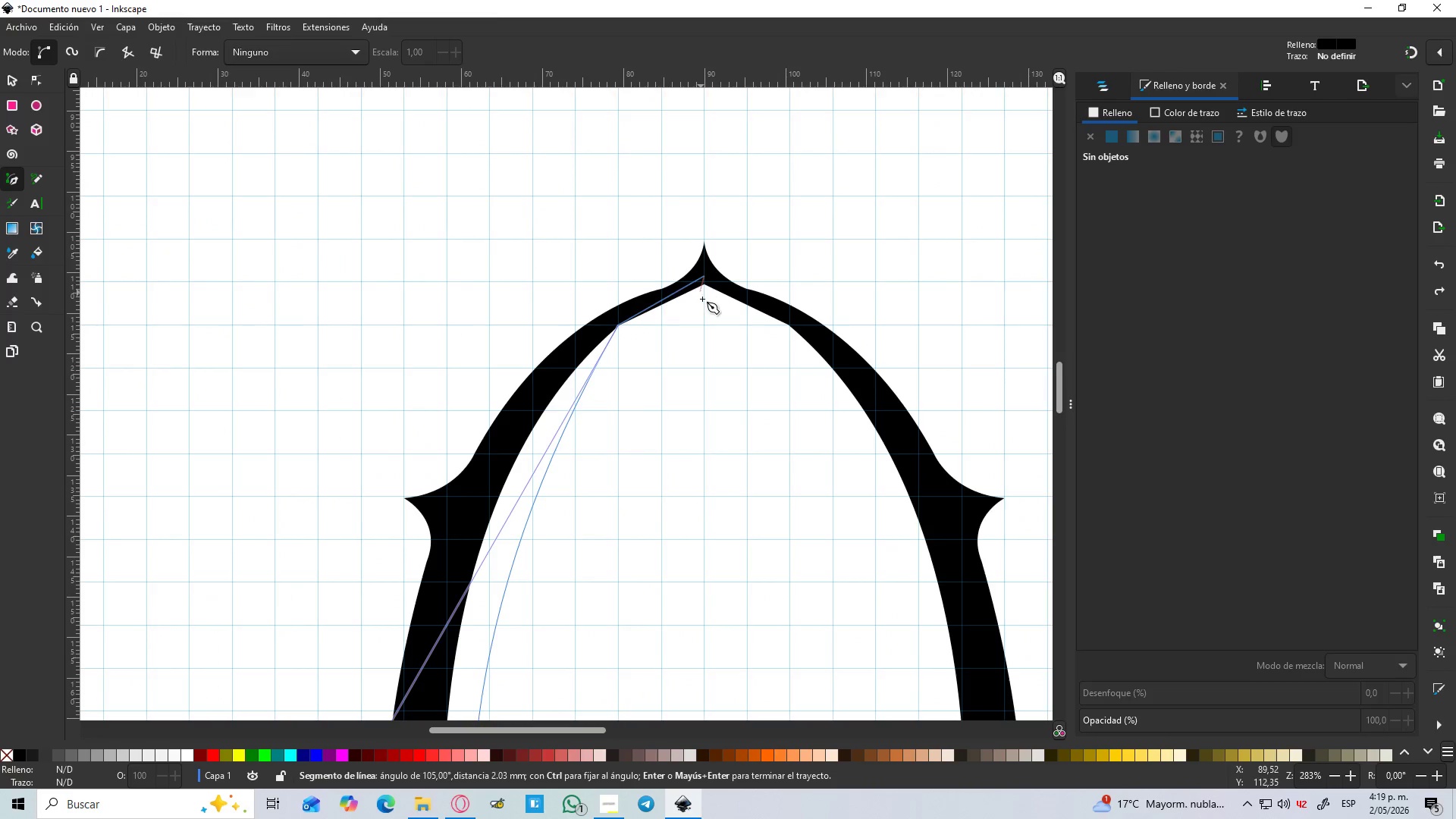 
key(Escape)
 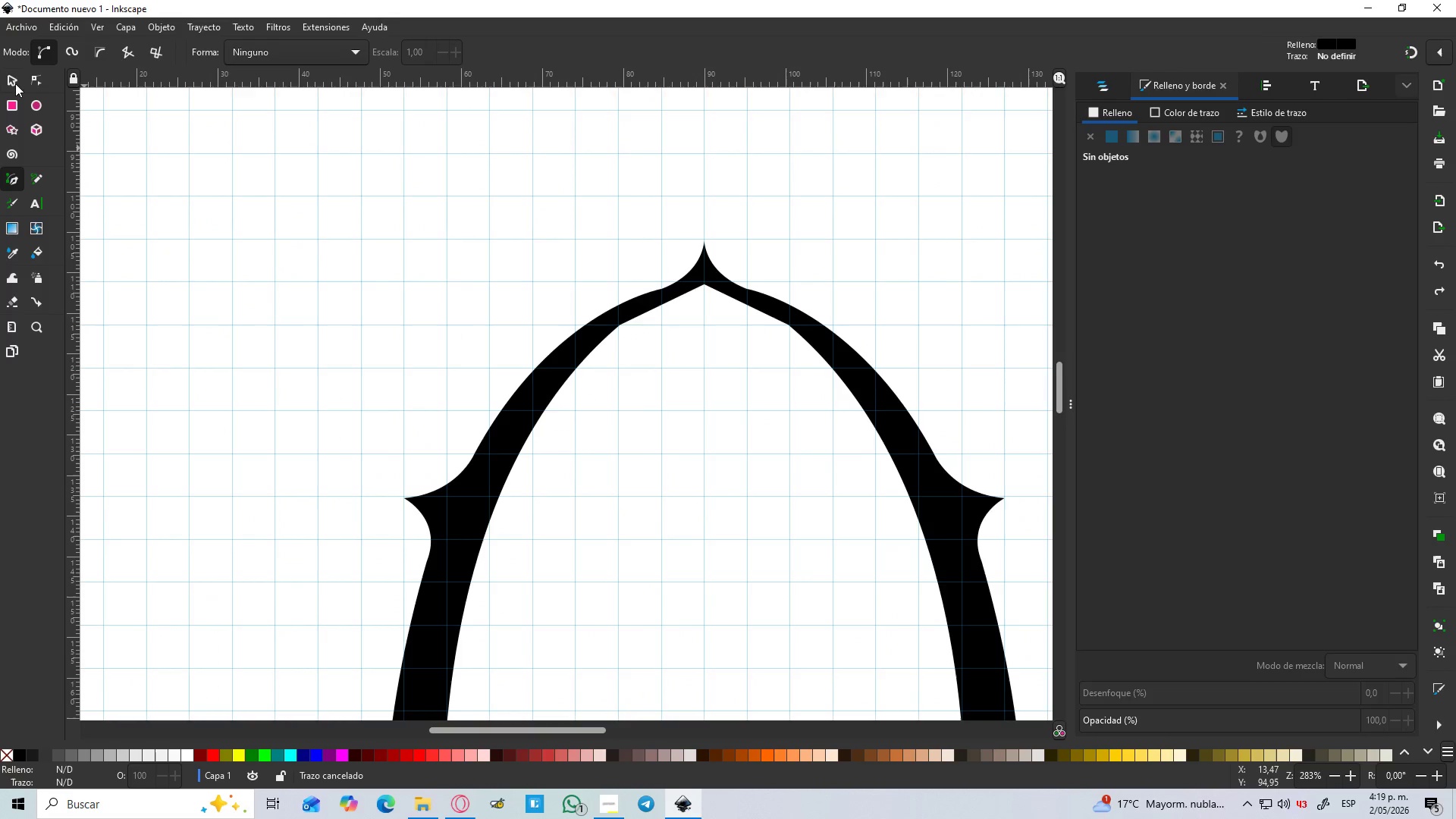 
left_click([20, 82])
 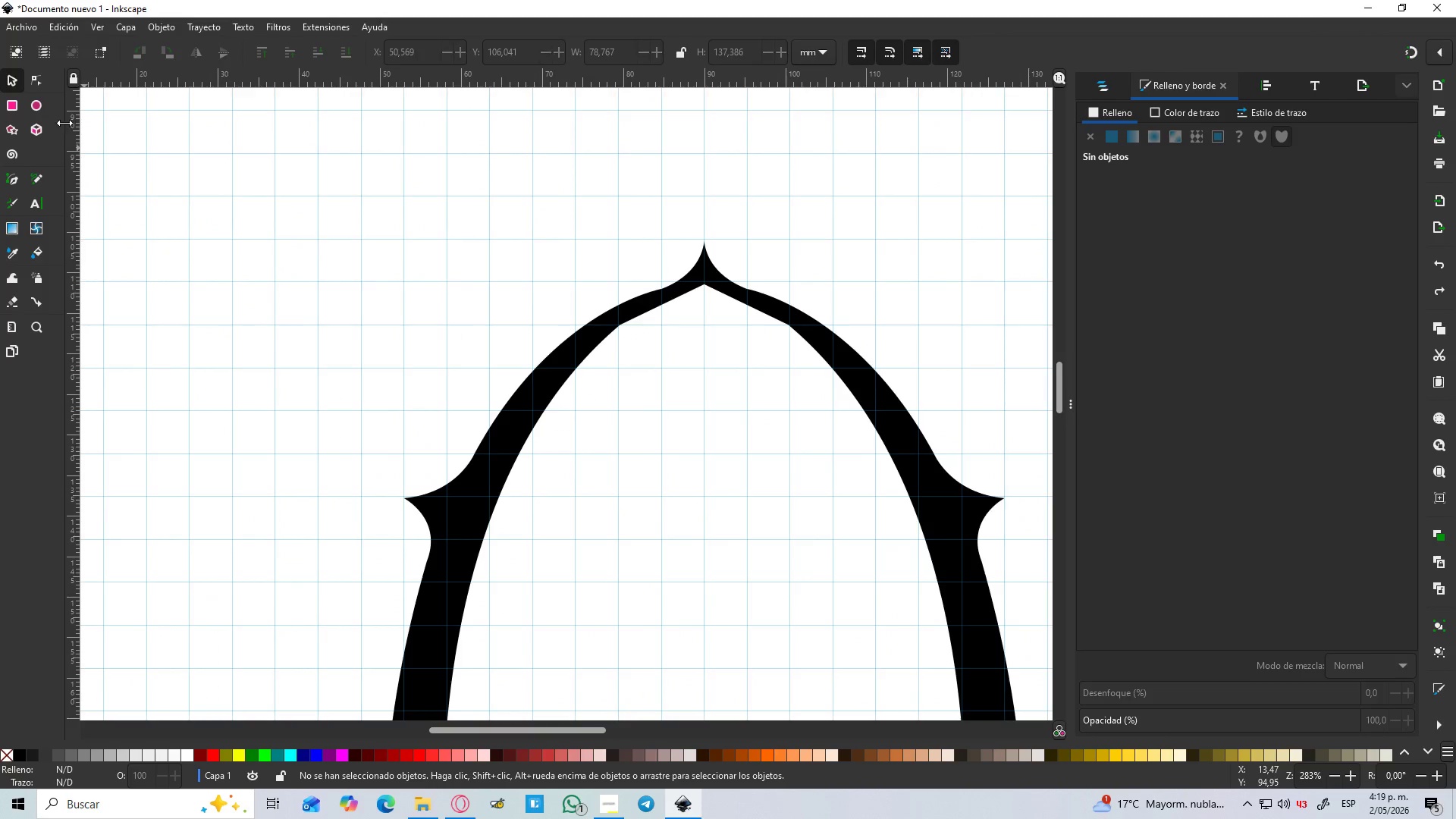 
hold_key(key=ControlLeft, duration=0.5)
scroll: coordinate [727, 366], scroll_direction: down, amount: 3.0
 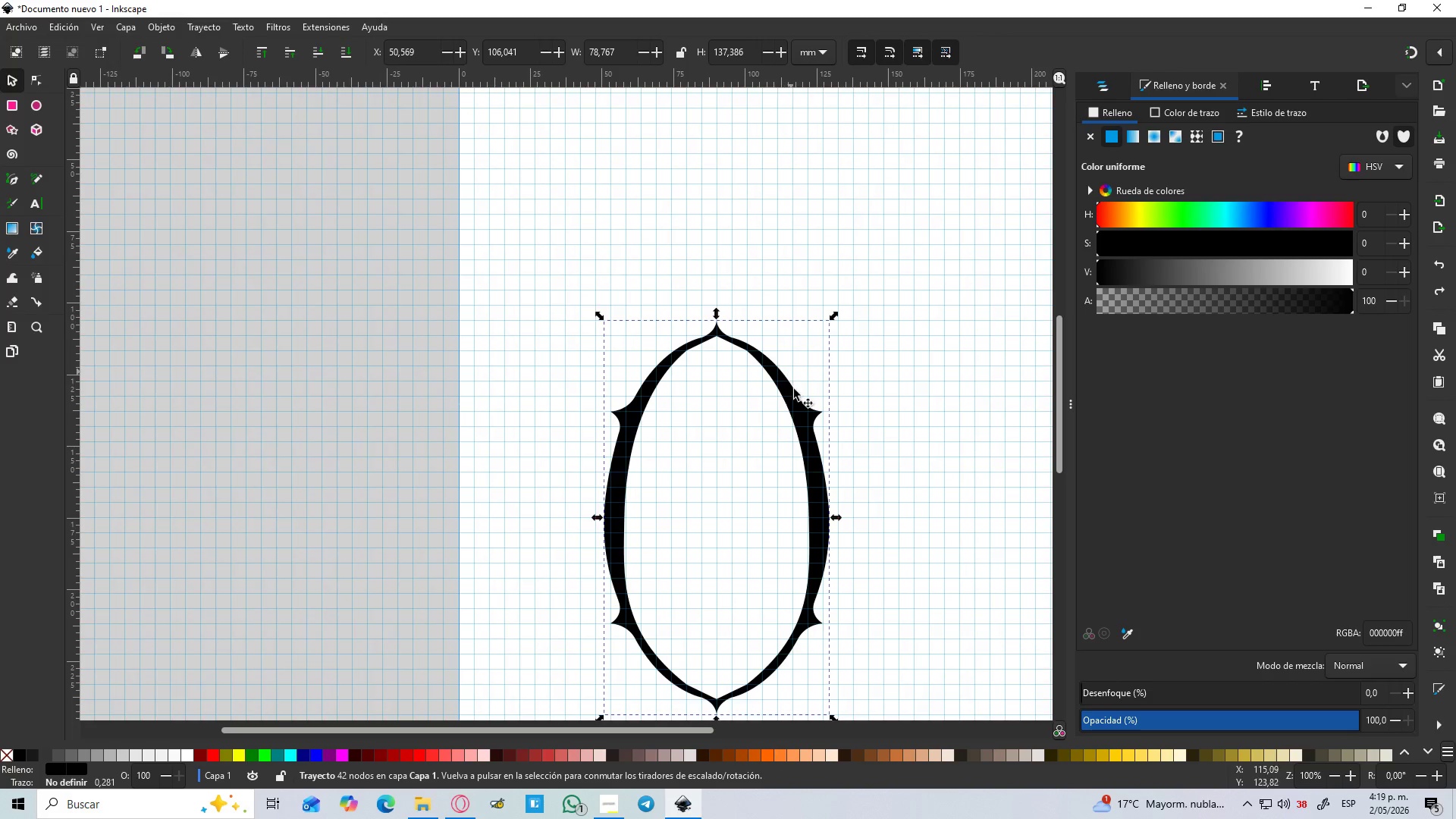 
key(Delete)
 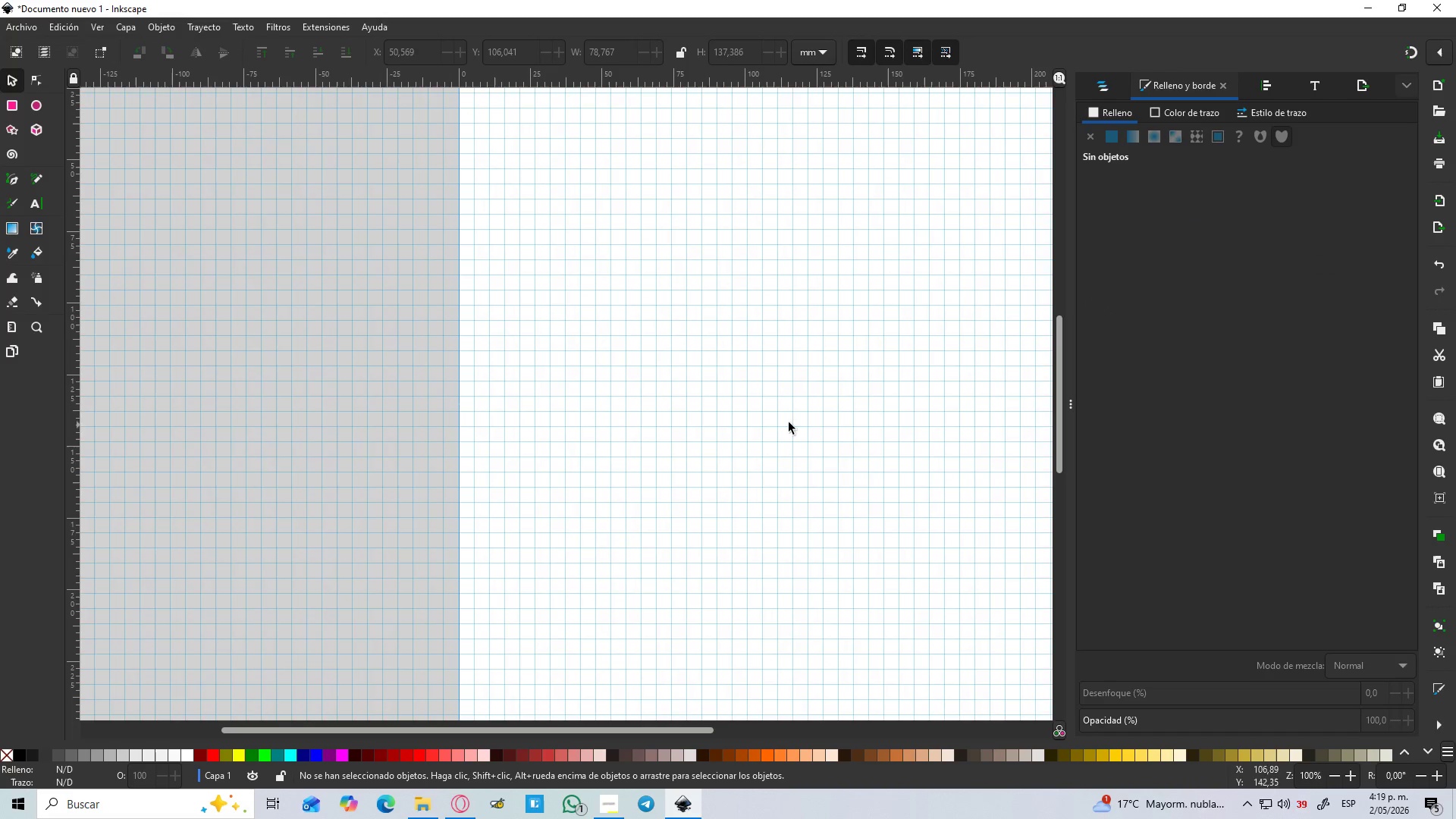 
hold_key(key=ControlLeft, duration=1.2)
scroll: coordinate [767, 369], scroll_direction: down, amount: 3.0
 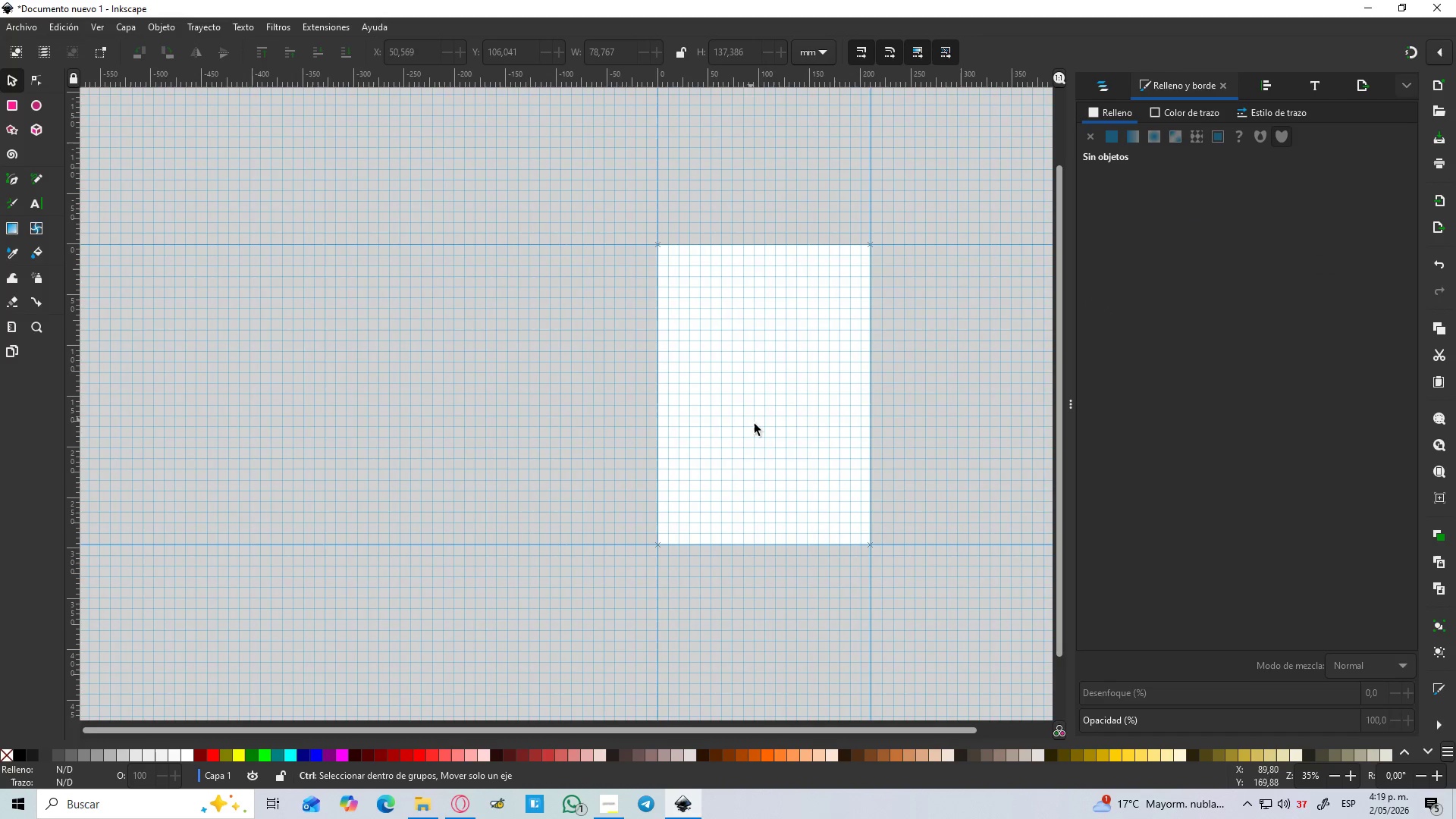 
scroll: coordinate [767, 435], scroll_direction: up, amount: 3.0
 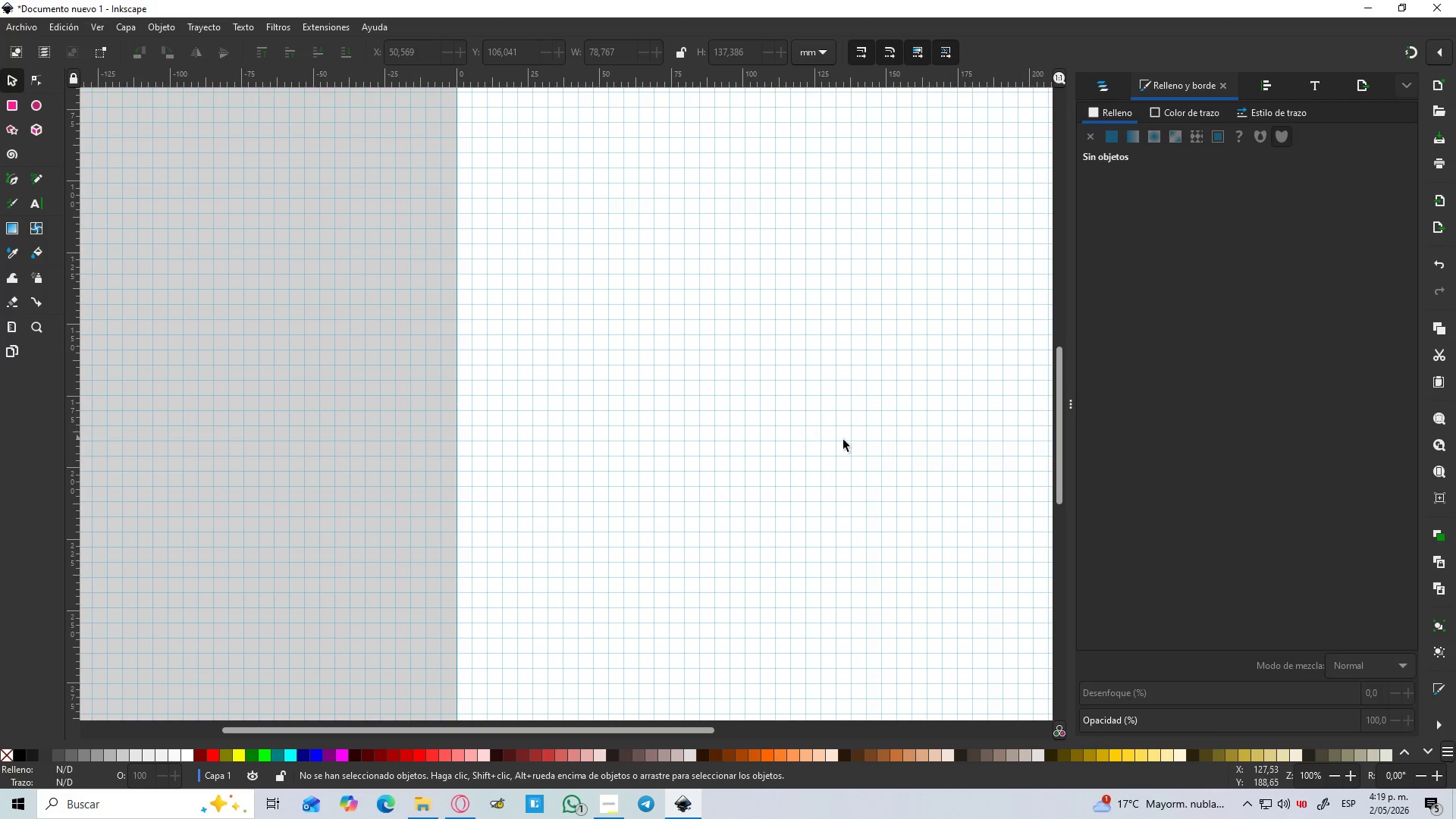 
hold_key(key=Space, duration=0.34)
 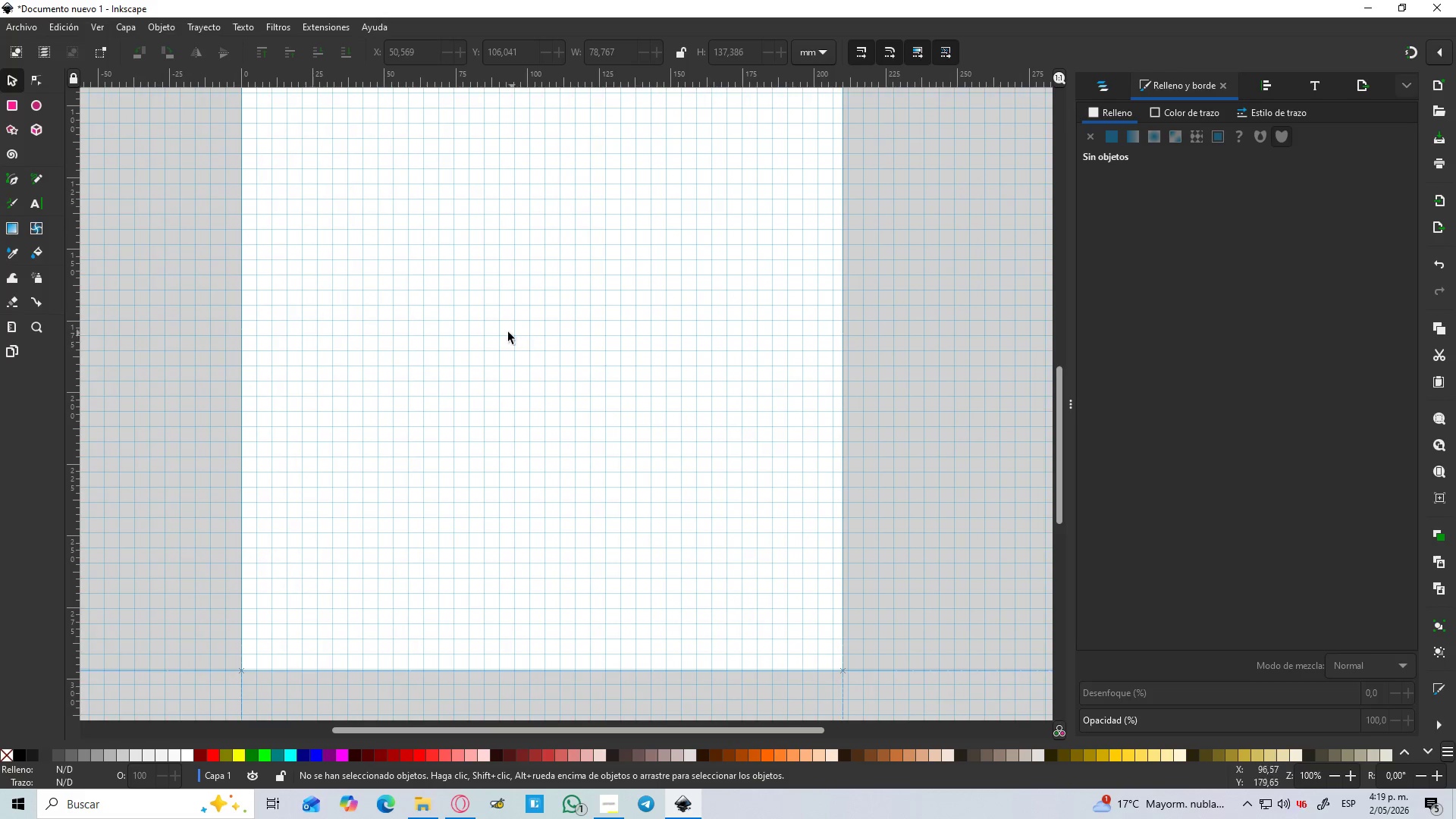 
hold_key(key=ControlLeft, duration=0.64)
 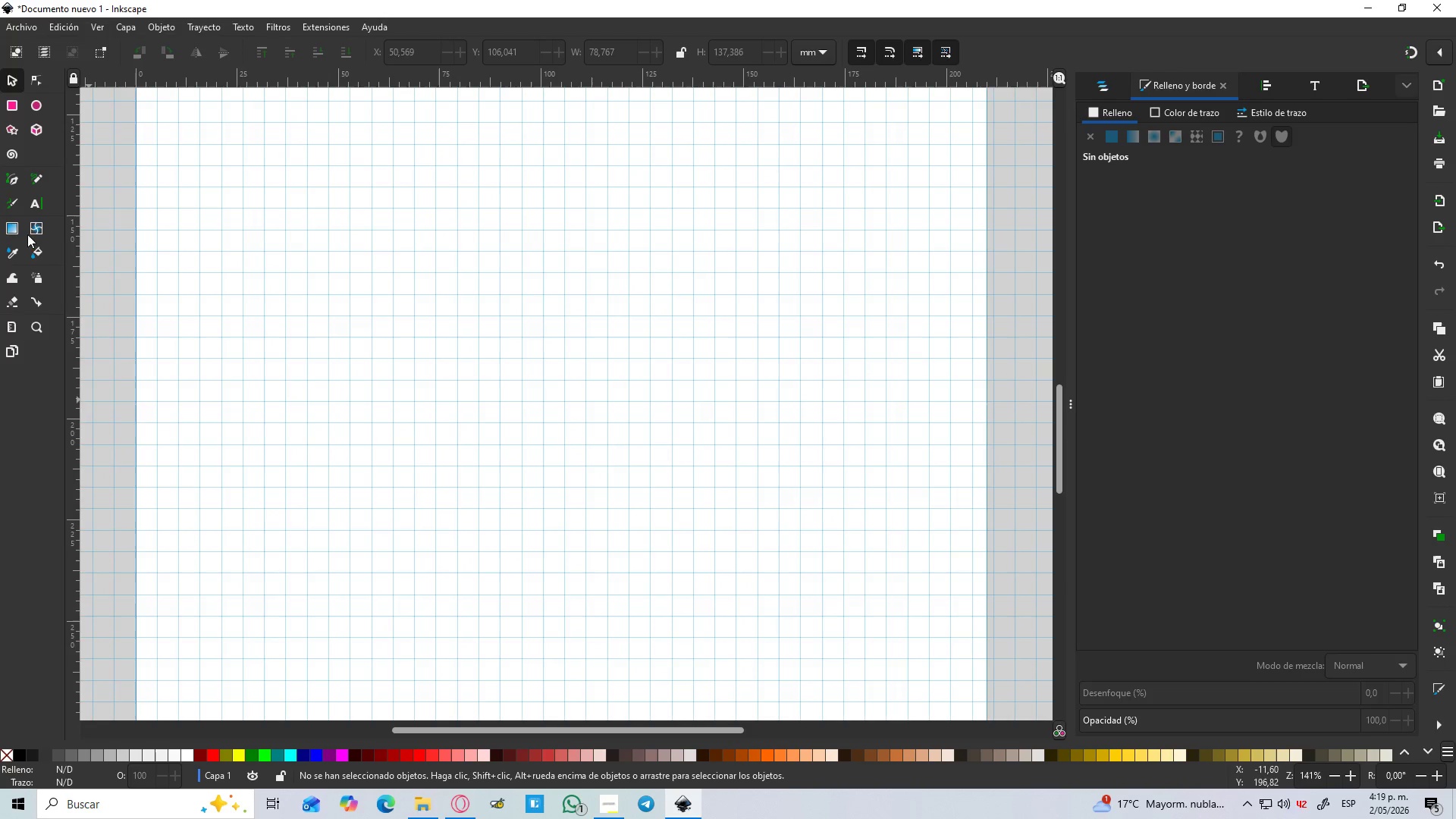 
hold_key(key=ControlLeft, duration=5.86)
 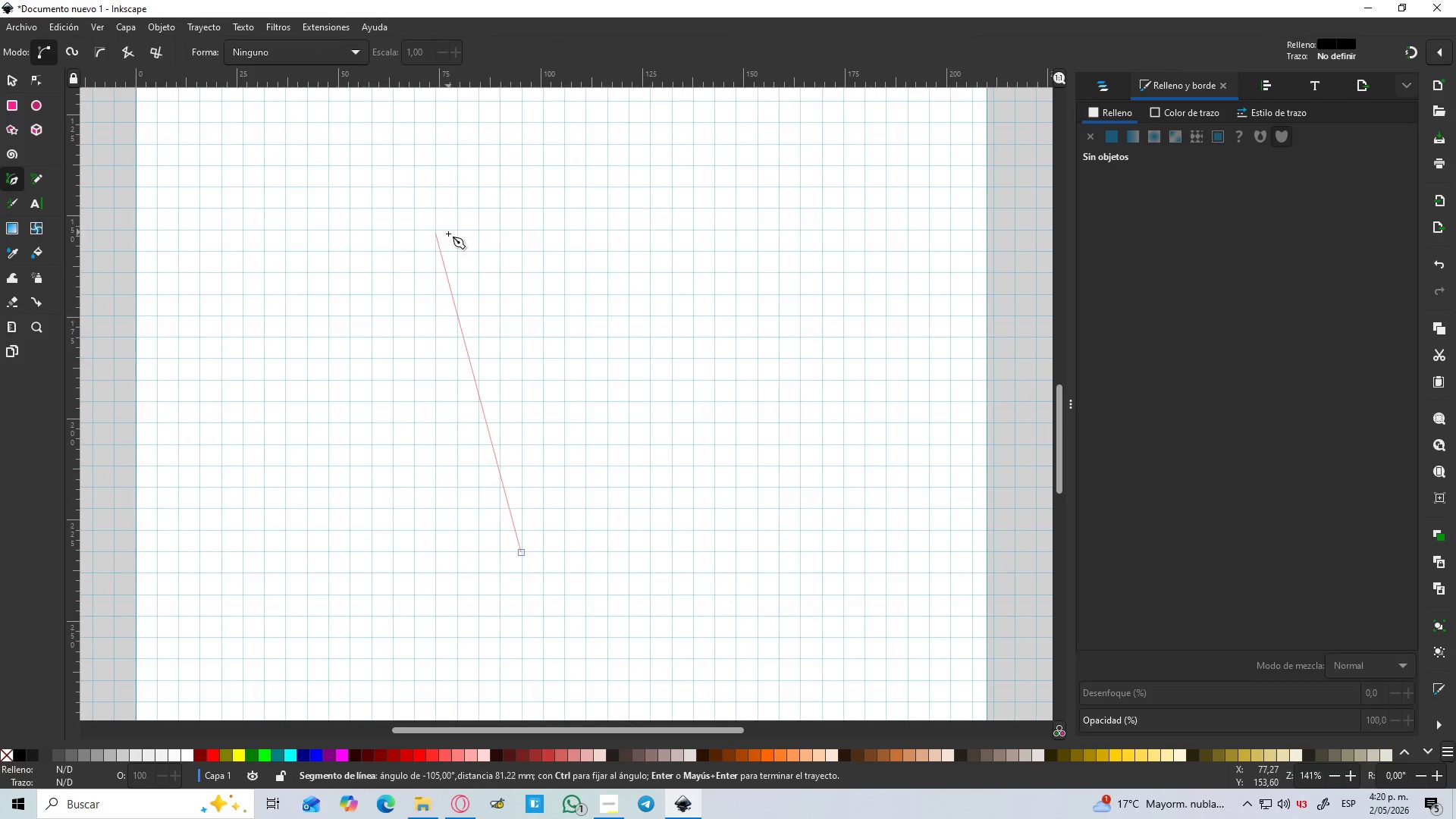 
scroll: coordinate [496, 330], scroll_direction: up, amount: 1.0
 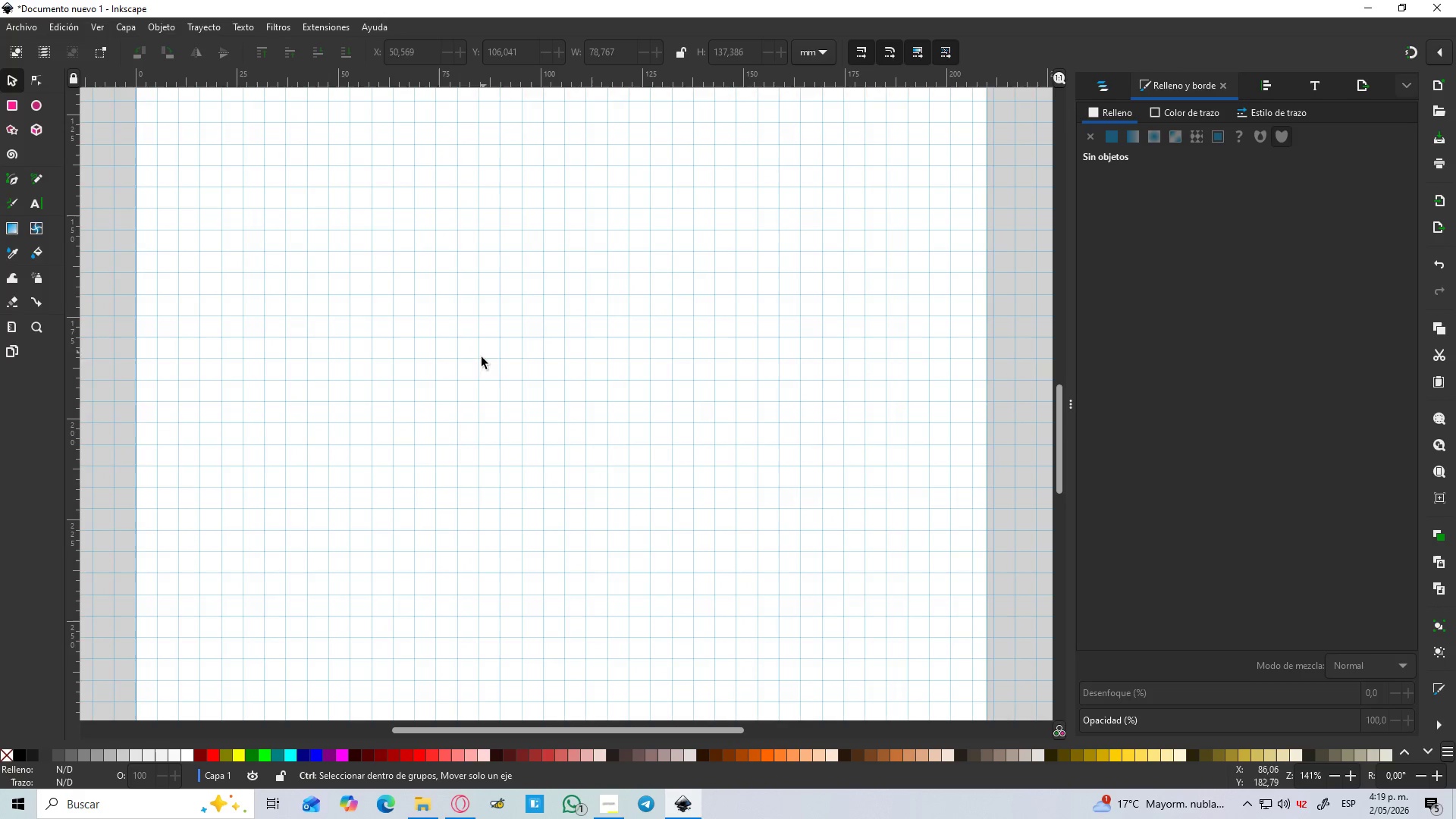 
key(B)
 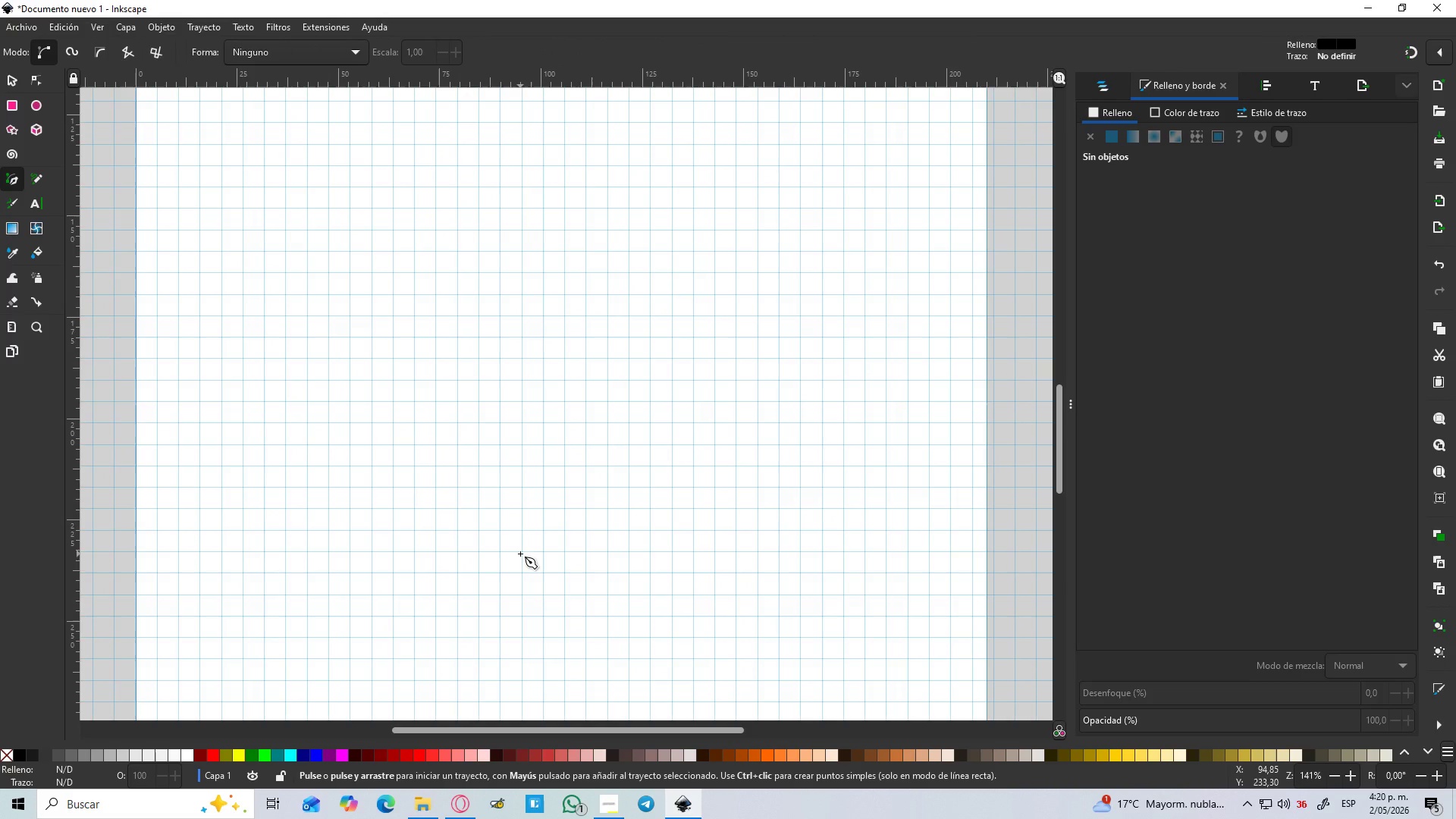 
left_click([521, 552])
 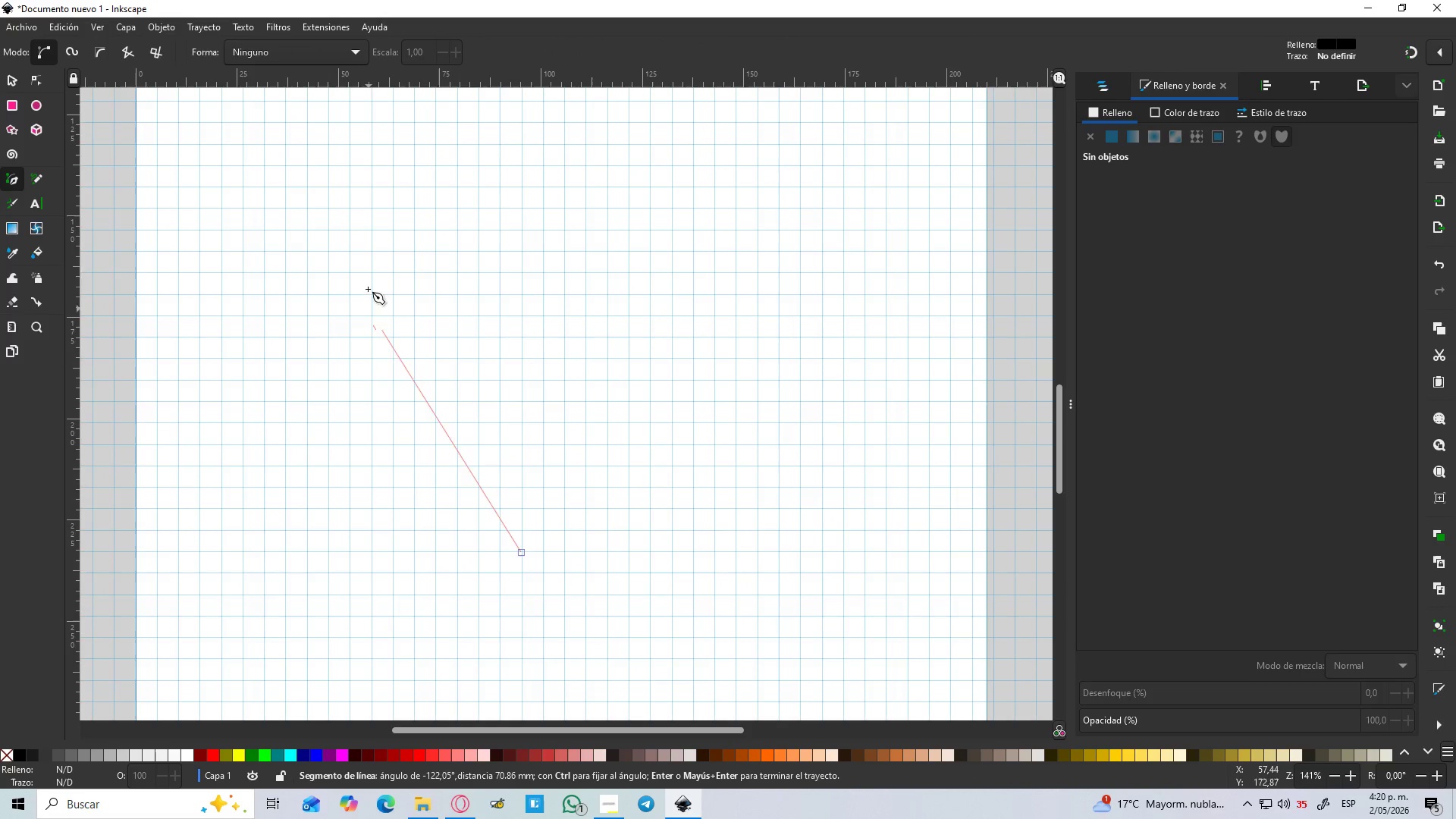 
hold_key(key=ControlLeft, duration=0.69)
 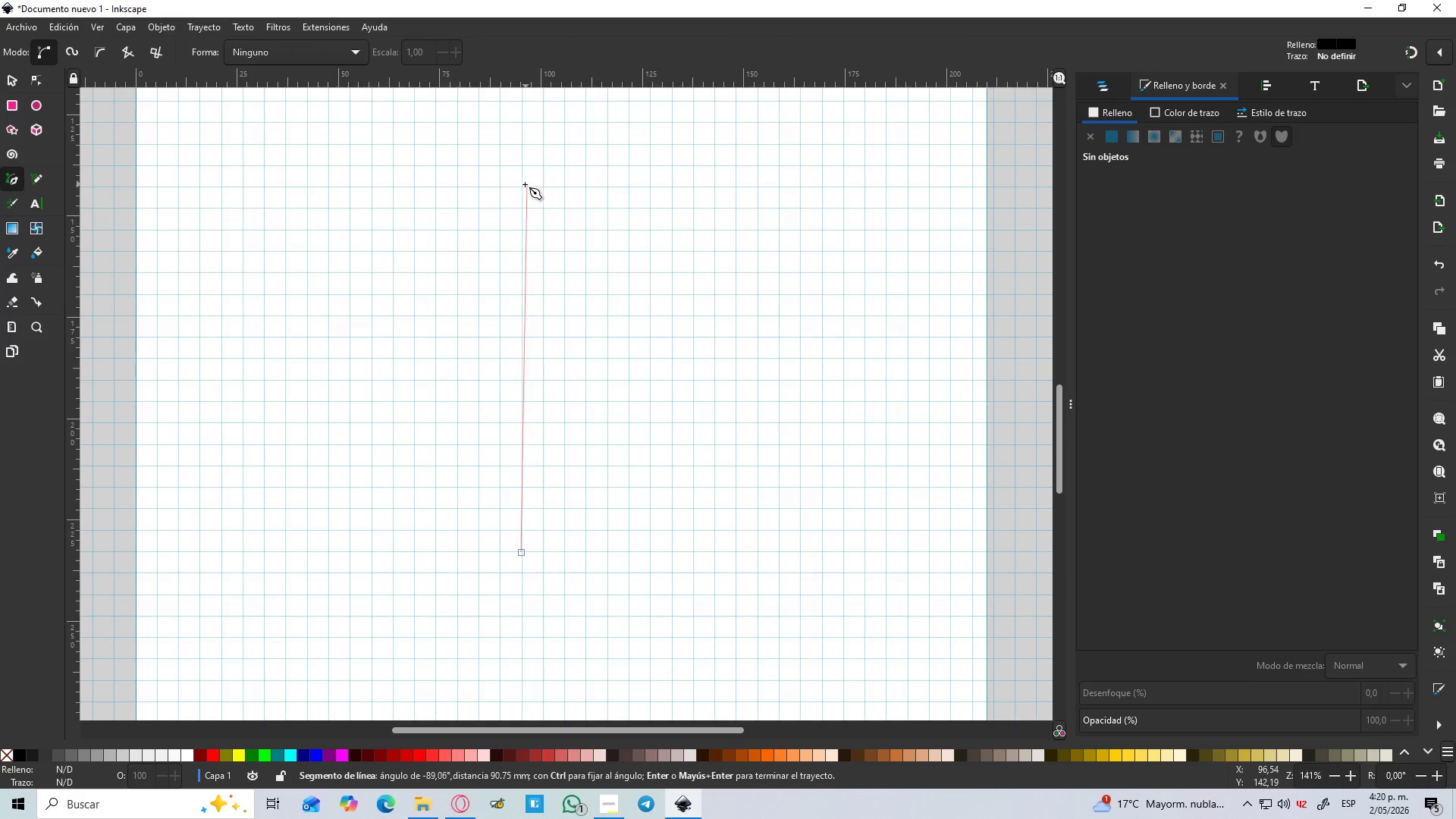 
hold_key(key=ControlLeft, duration=1.31)
left_click_drag(start_coordinate=[522, 184], to_coordinate=[751, 18])
 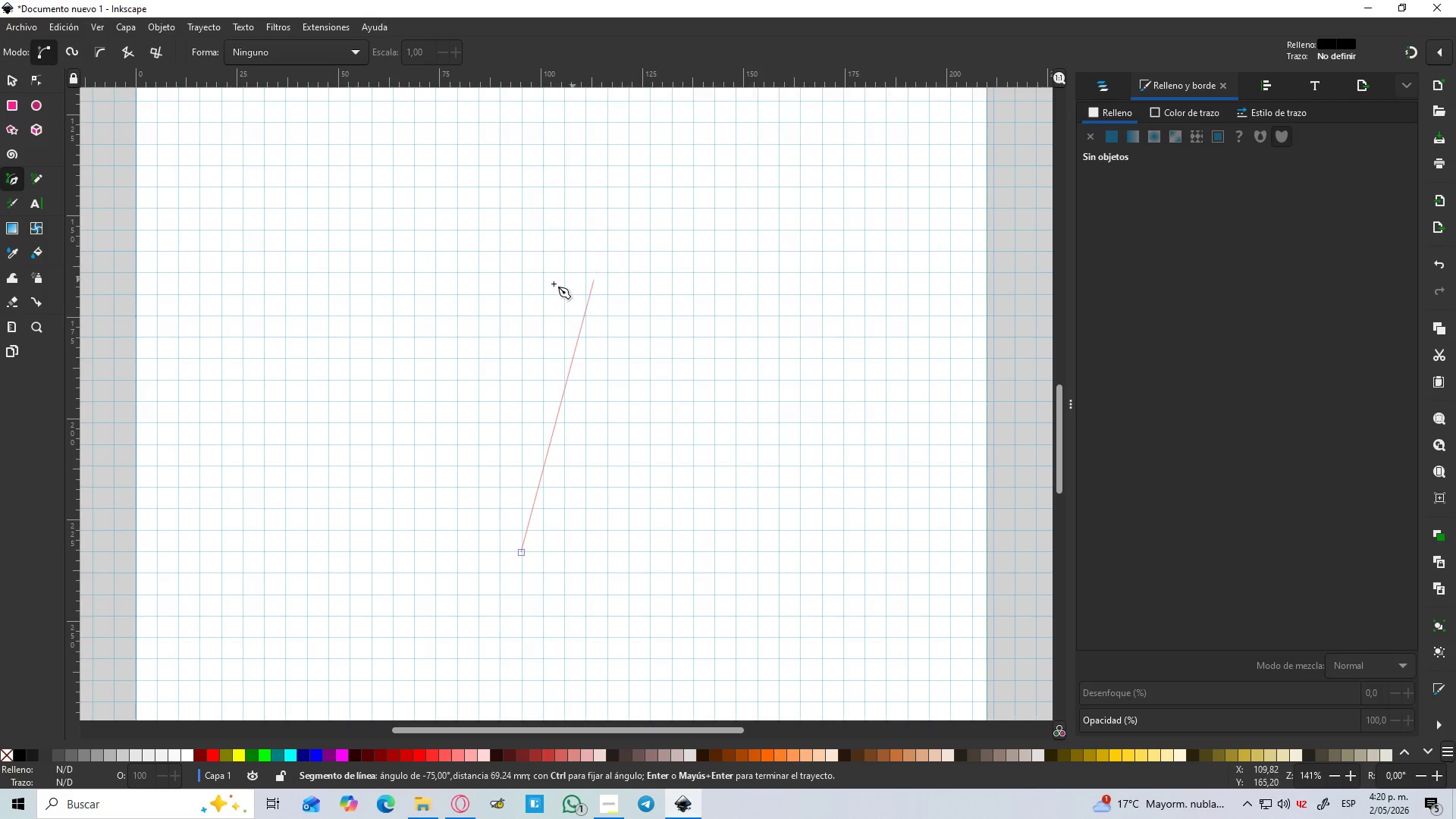 
key(Control+Z)
 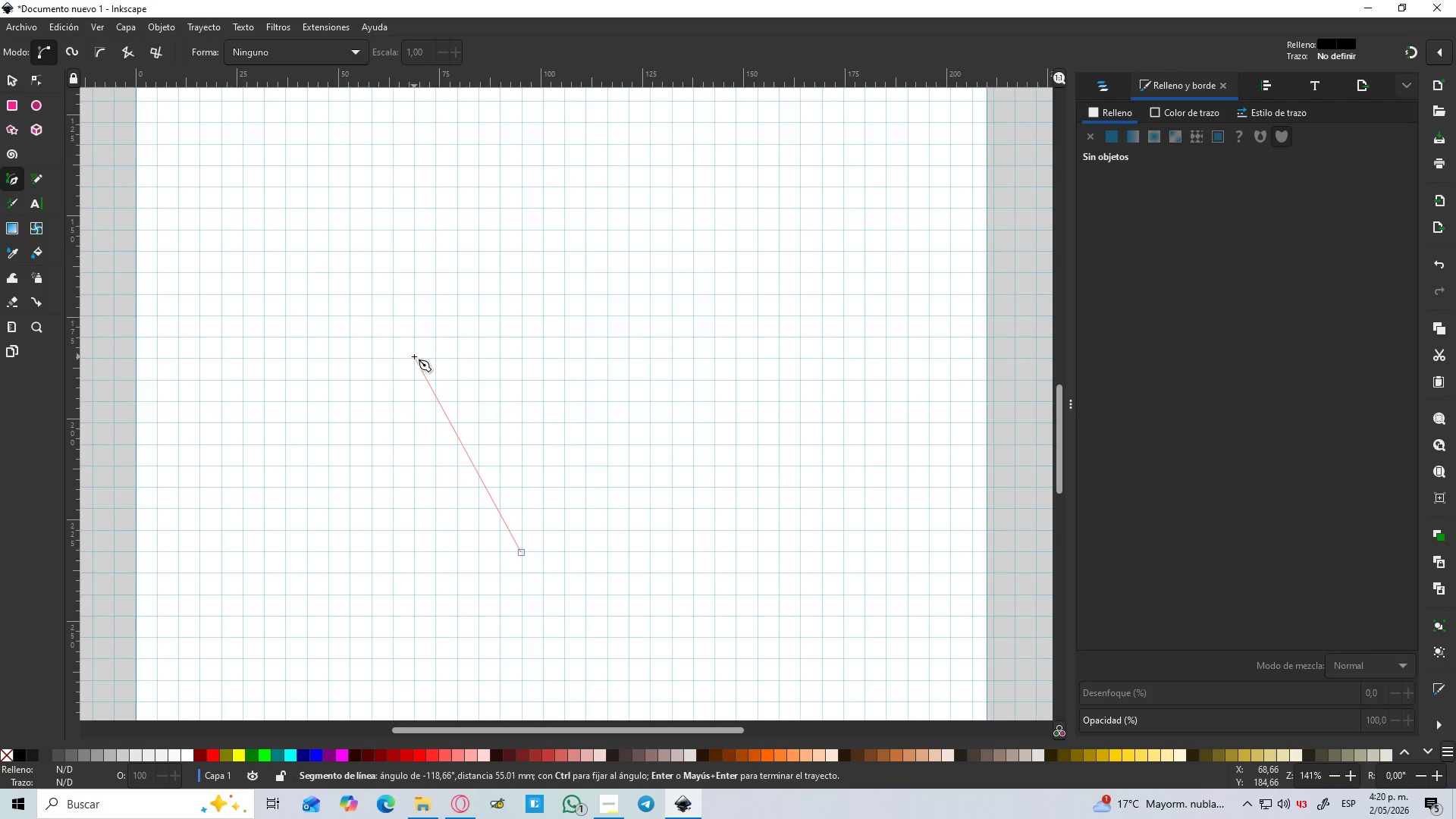 
left_click_drag(start_coordinate=[414, 356], to_coordinate=[435, 209])
 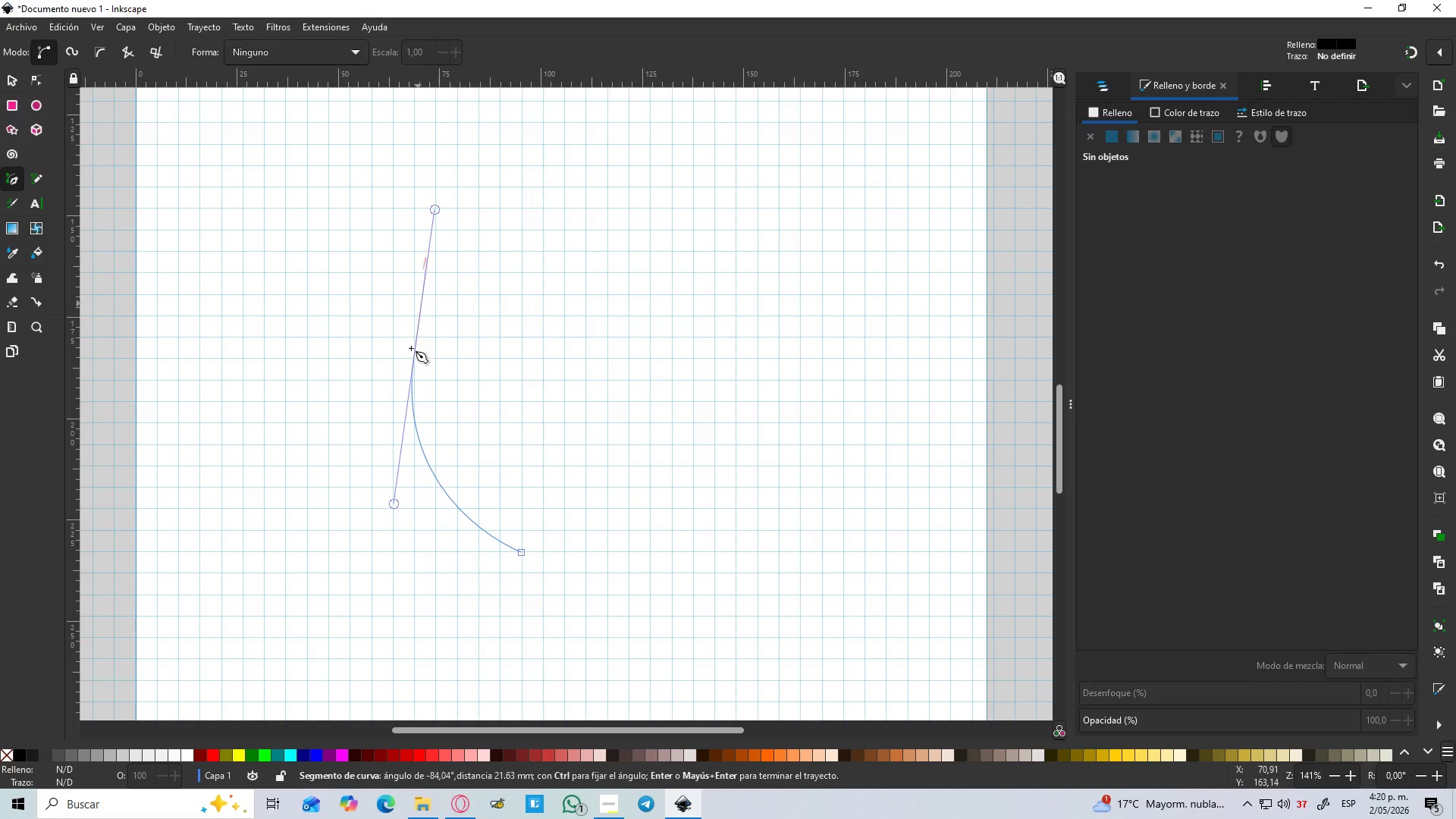 
hold_key(key=ControlLeft, duration=0.75)
scroll: coordinate [391, 391], scroll_direction: up, amount: 3.0
 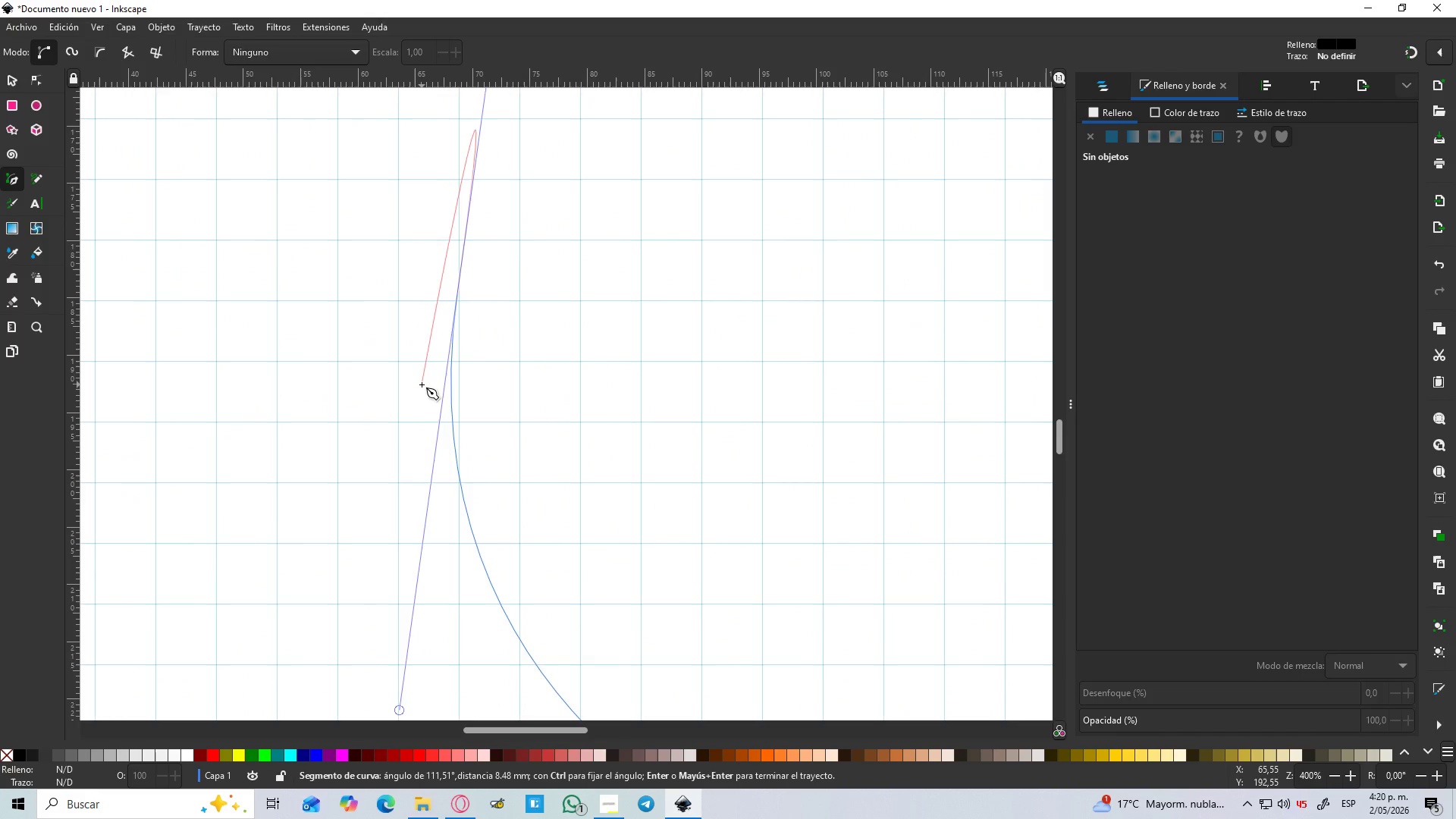 
key(Control+Z)
 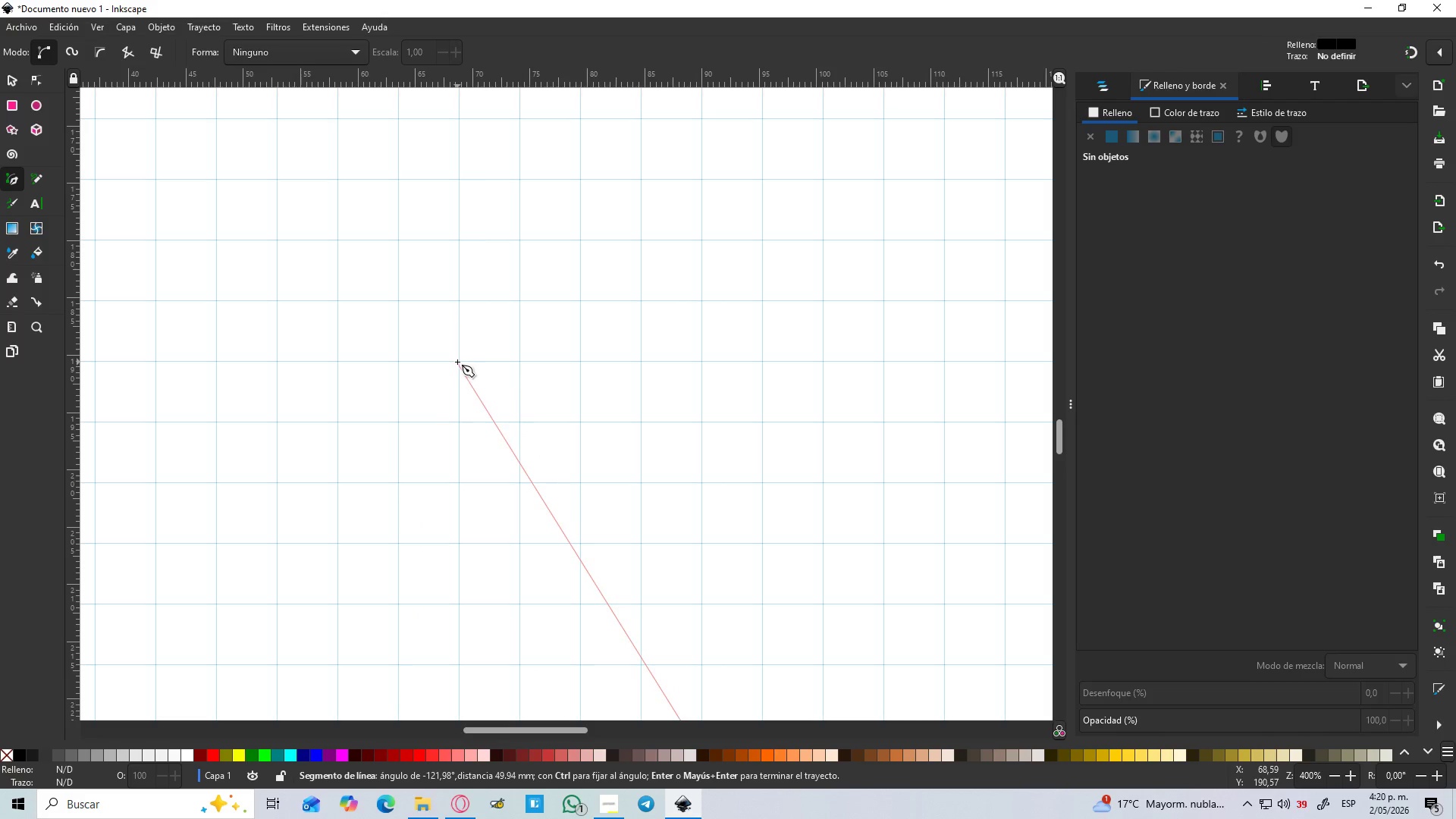 
left_click_drag(start_coordinate=[459, 362], to_coordinate=[465, 105])
 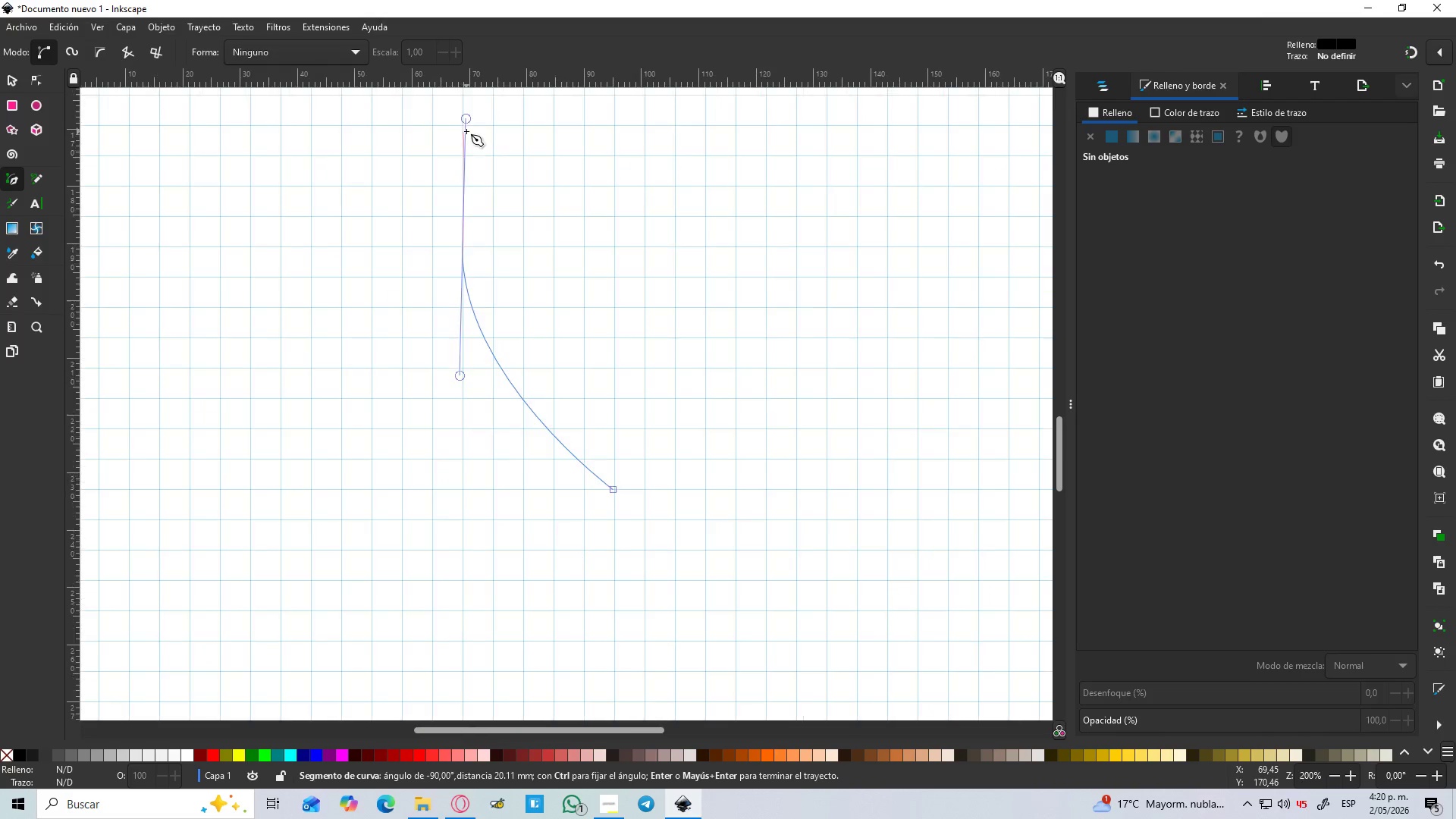 
hold_key(key=ControlLeft, duration=0.48)
scroll: coordinate [502, 152], scroll_direction: down, amount: 1.0
 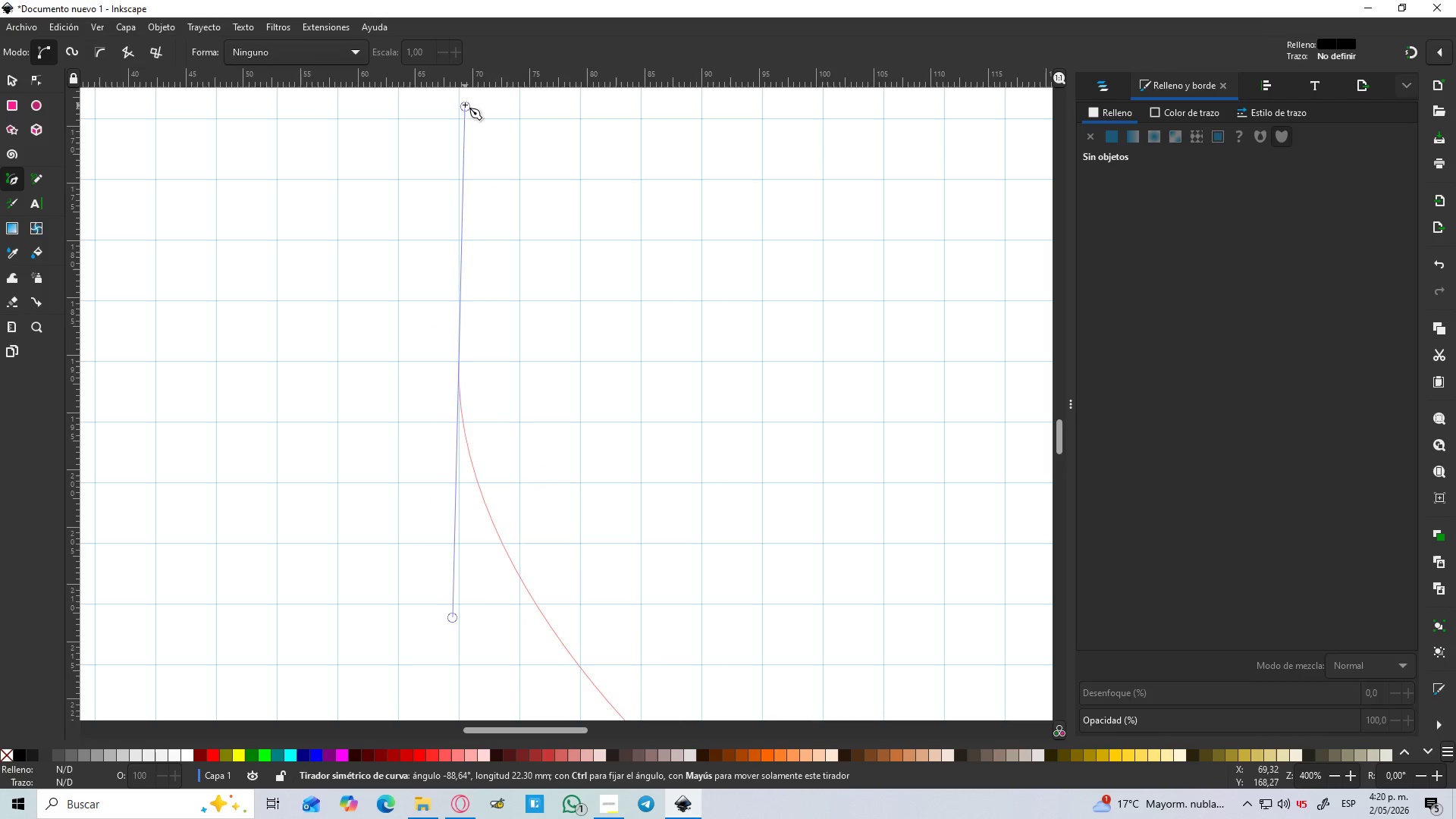 
hold_key(key=ControlLeft, duration=0.8)
scroll: coordinate [466, 131], scroll_direction: down, amount: 2.0
 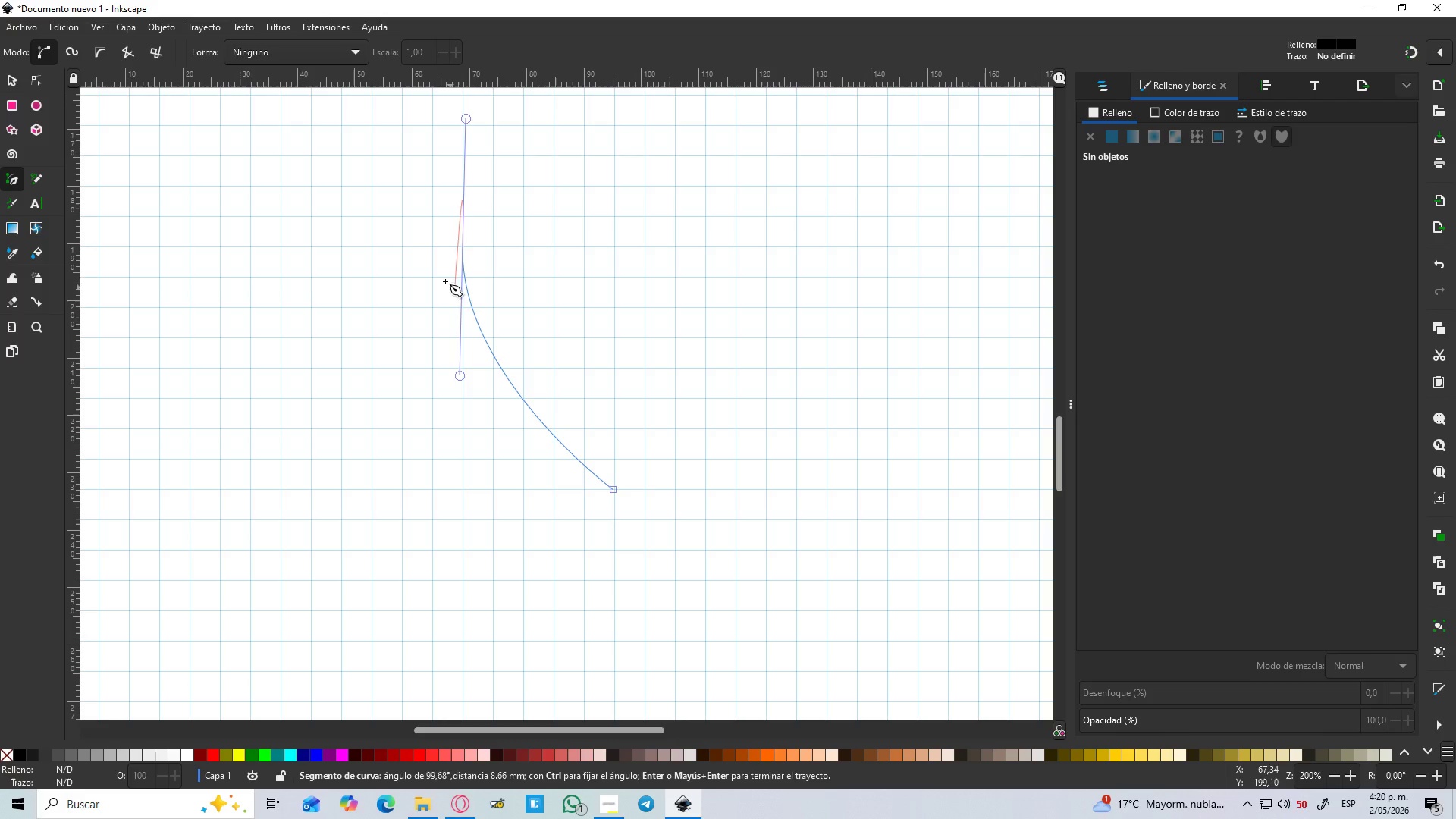 
key(Control+L)
 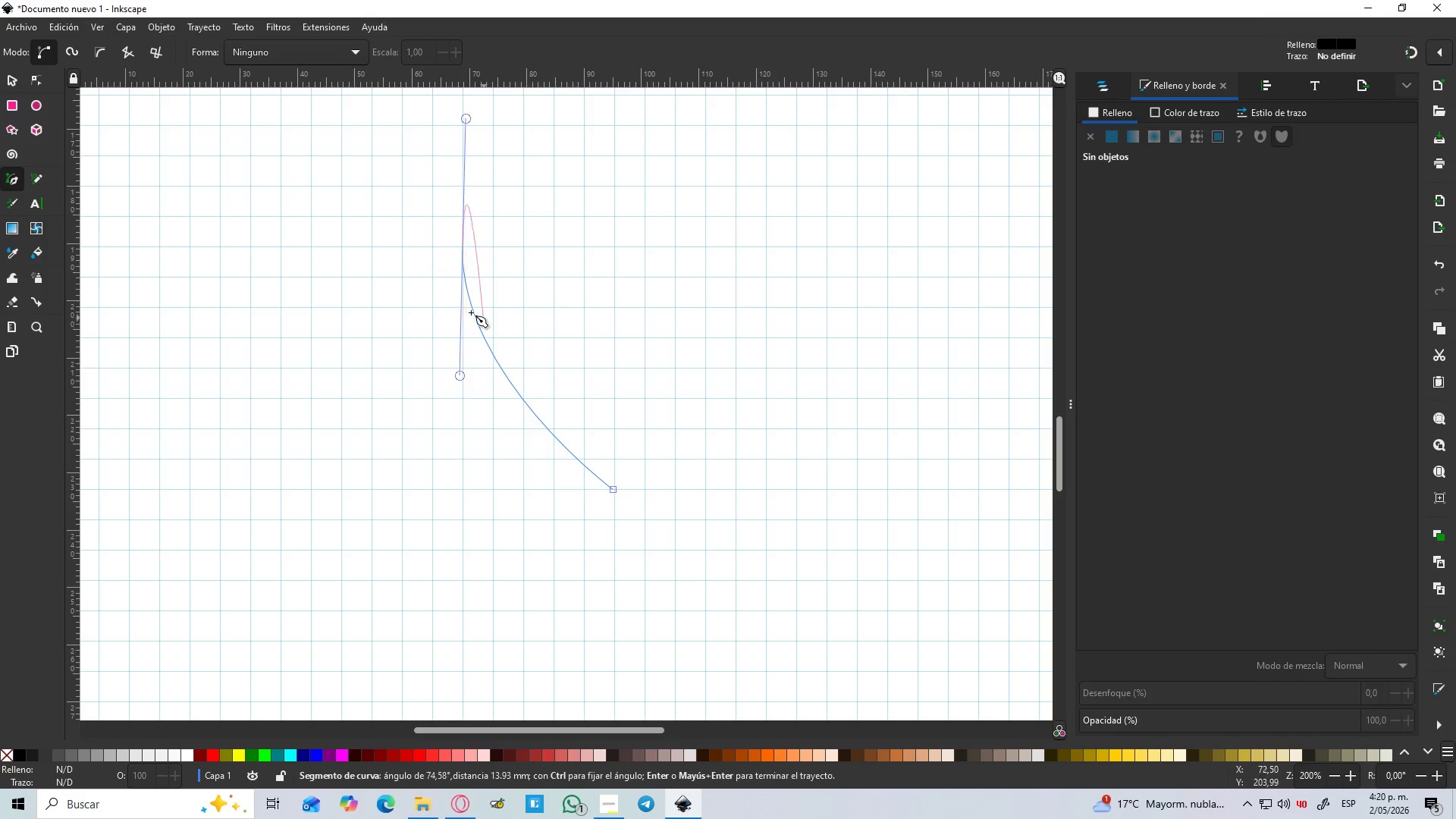 
key(Shift+L)
 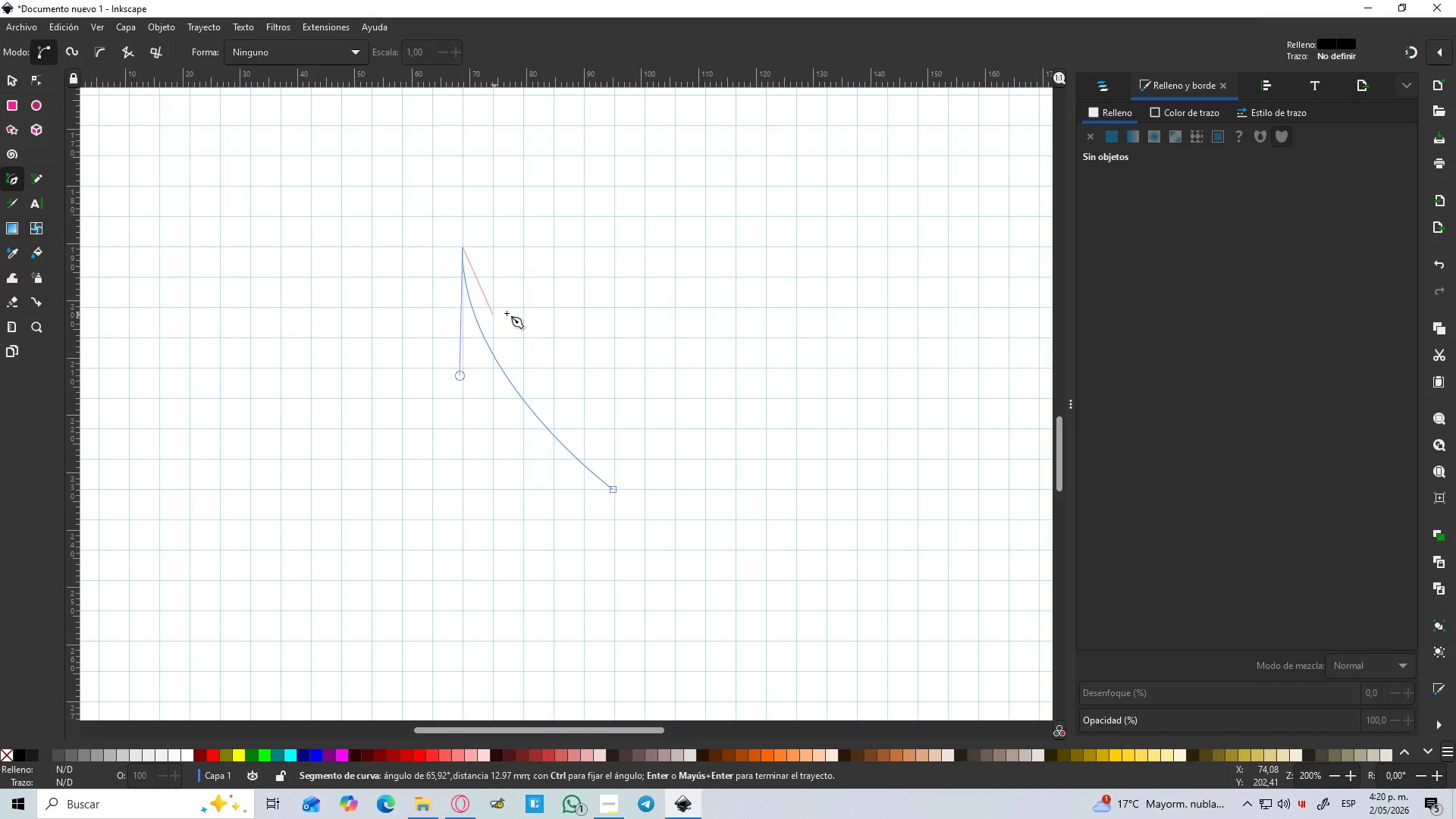 
hold_key(key=ControlLeft, duration=0.52)
scroll: coordinate [448, 253], scroll_direction: up, amount: 1.0
 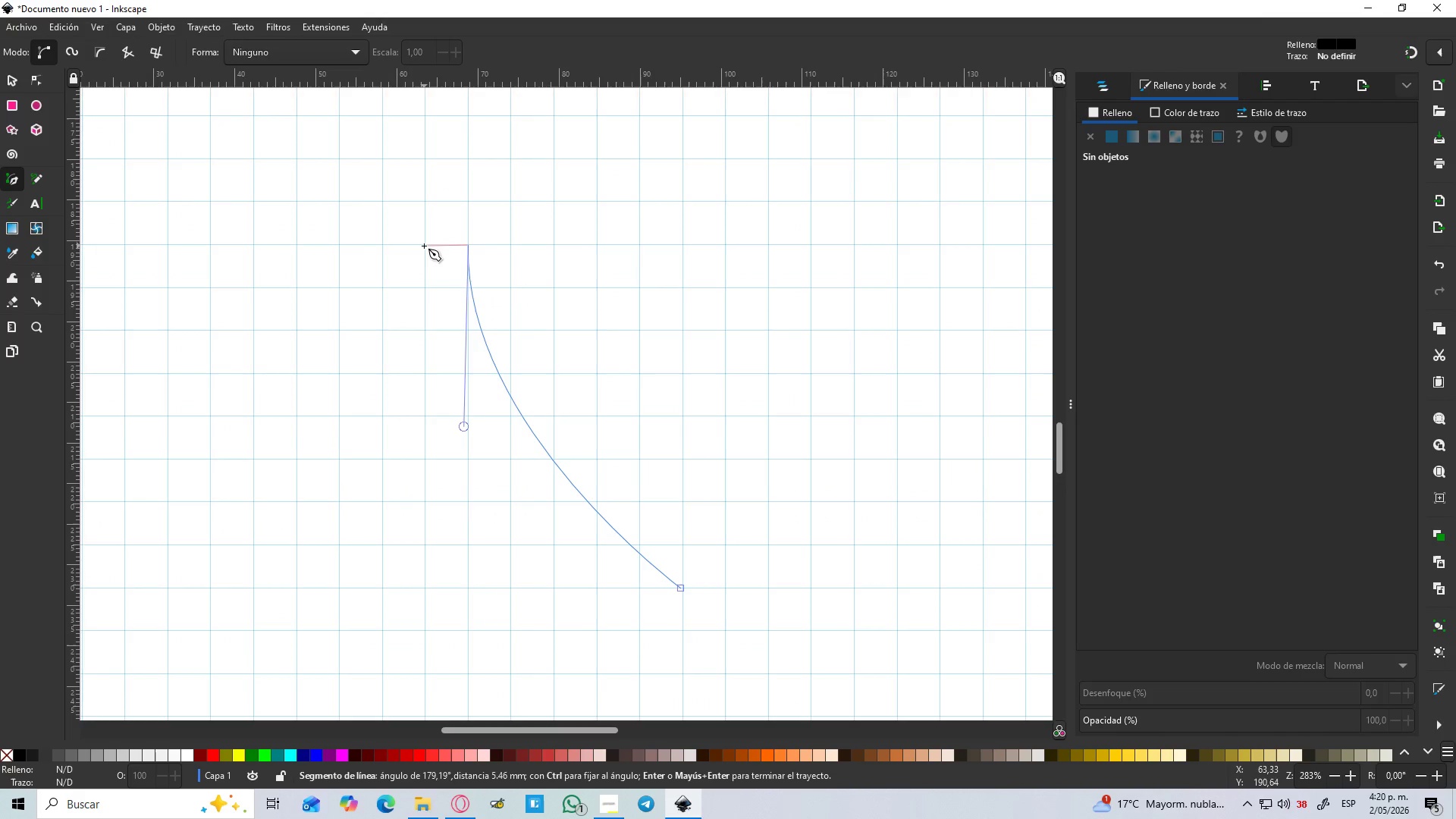 
hold_key(key=ControlLeft, duration=1.5)
 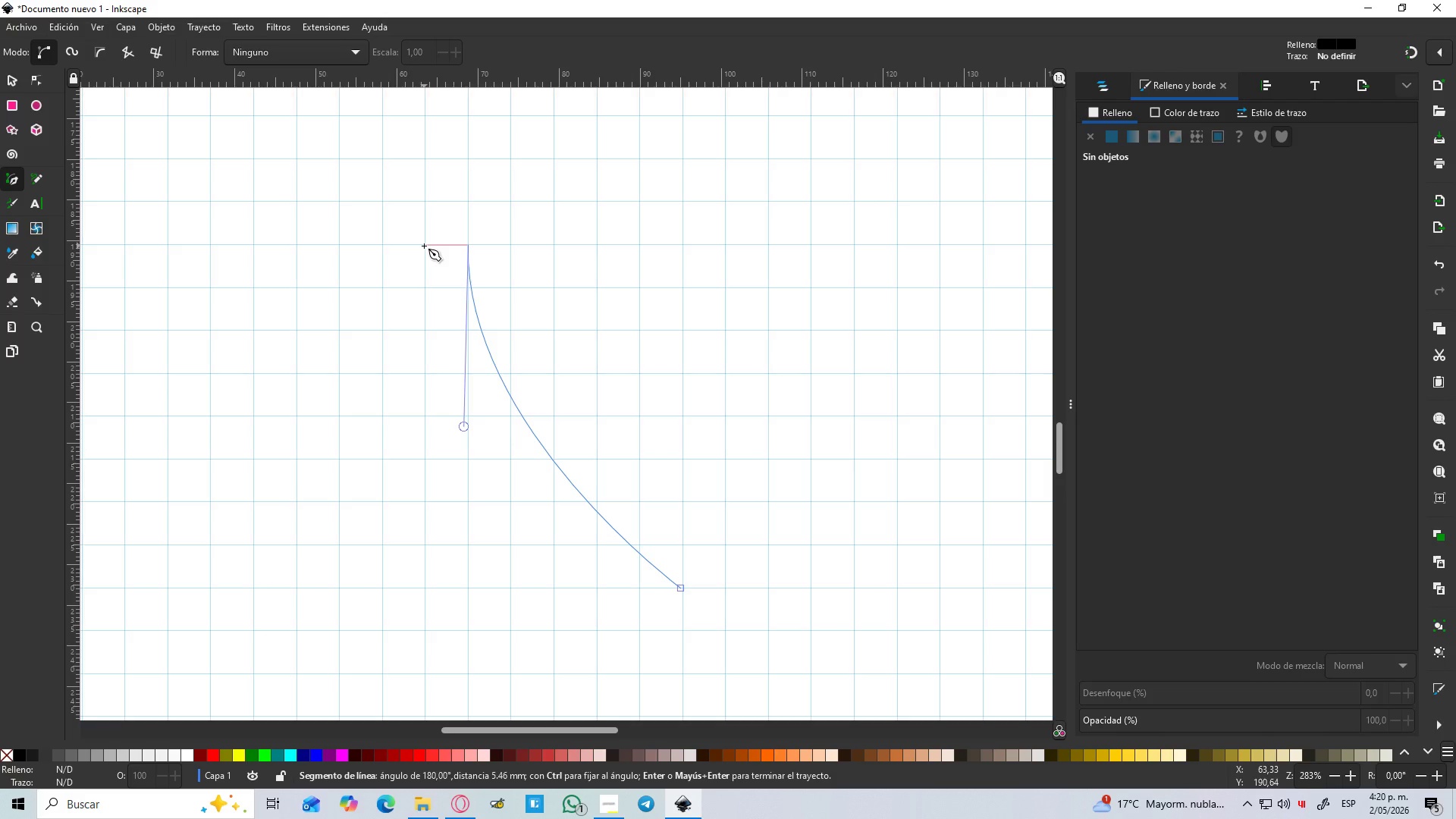 
hold_key(key=ControlLeft, duration=0.75)
left_click([424, 246])
 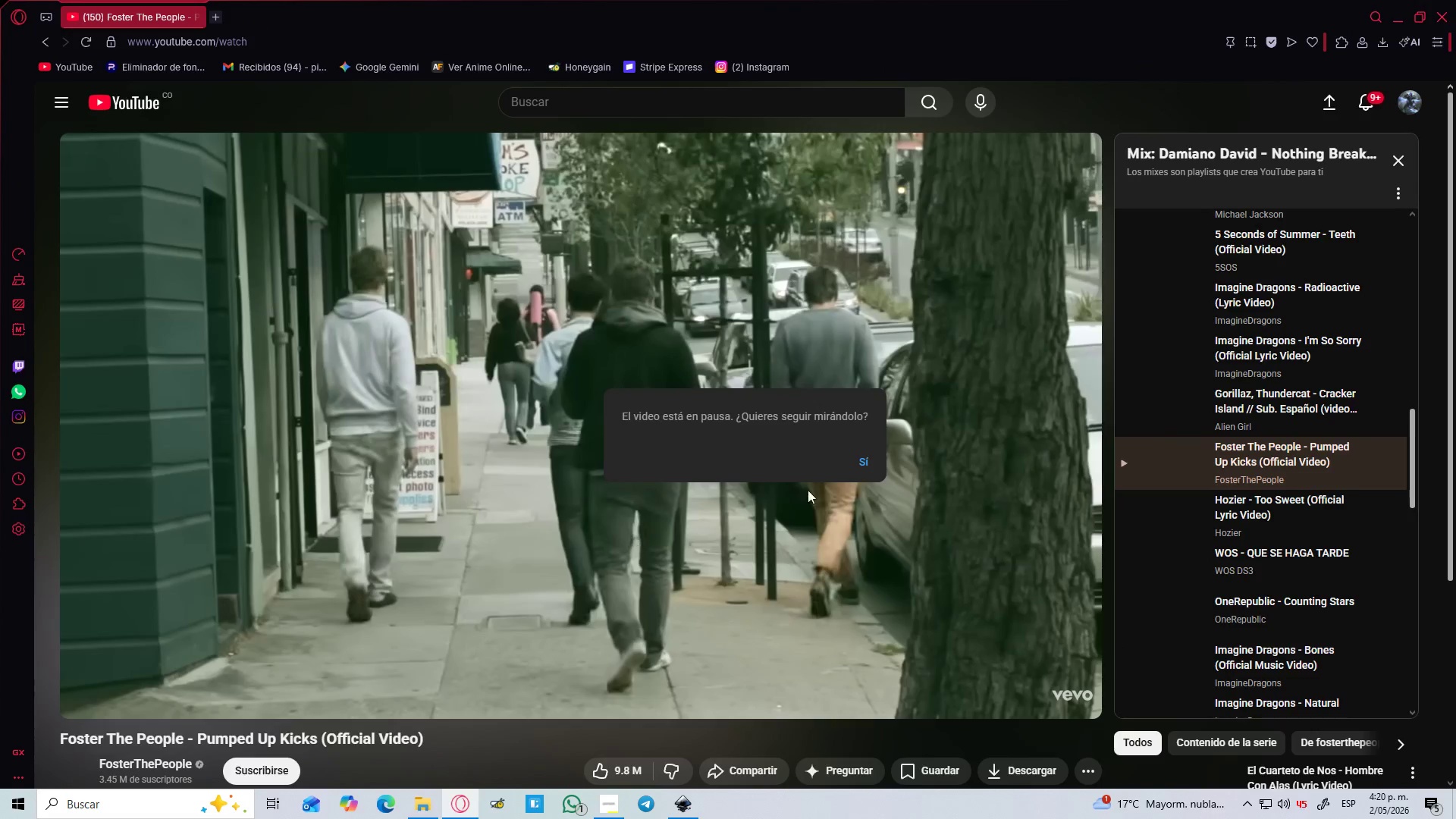 
left_click([870, 463])
 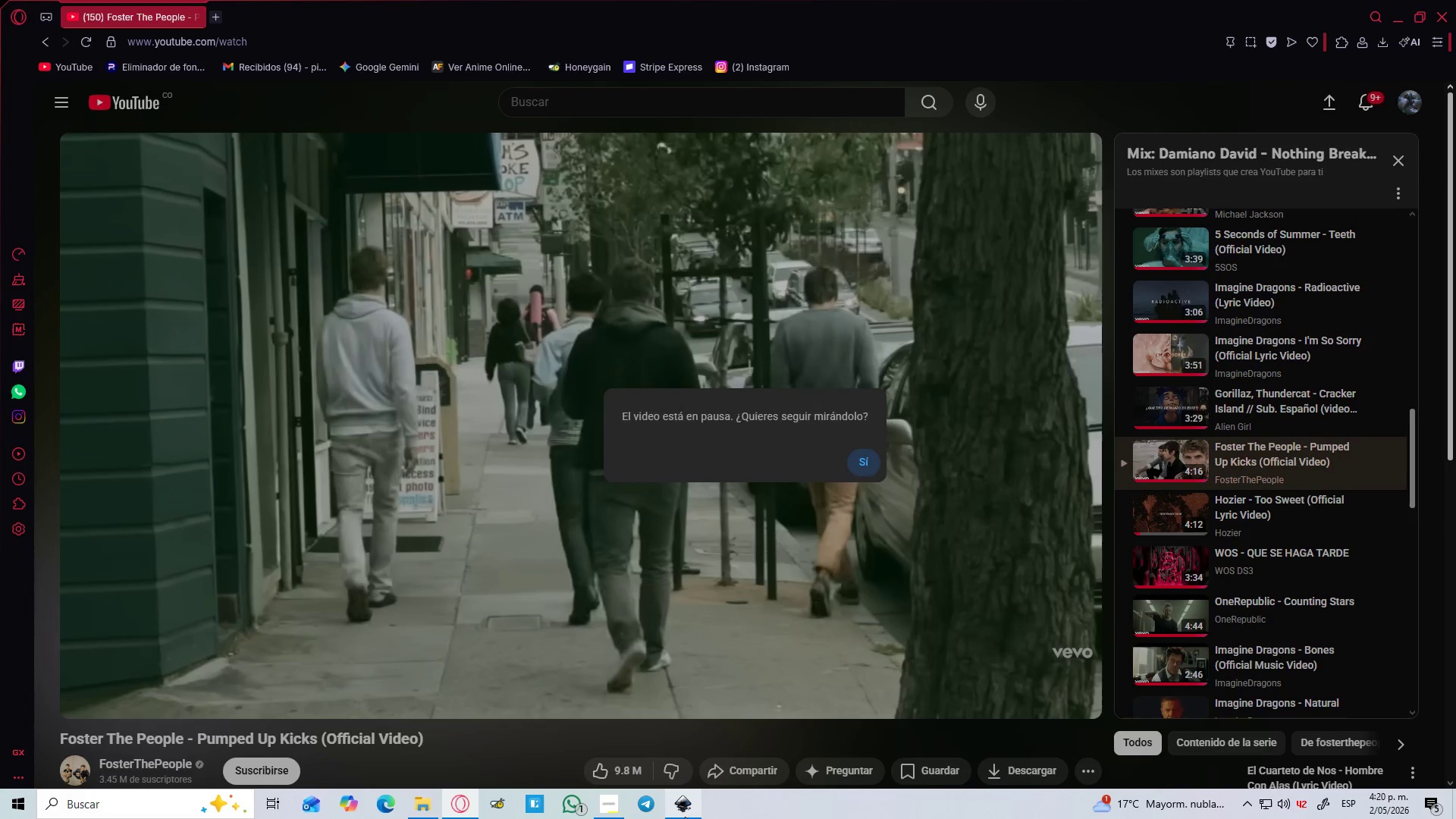 
left_click([689, 809])
 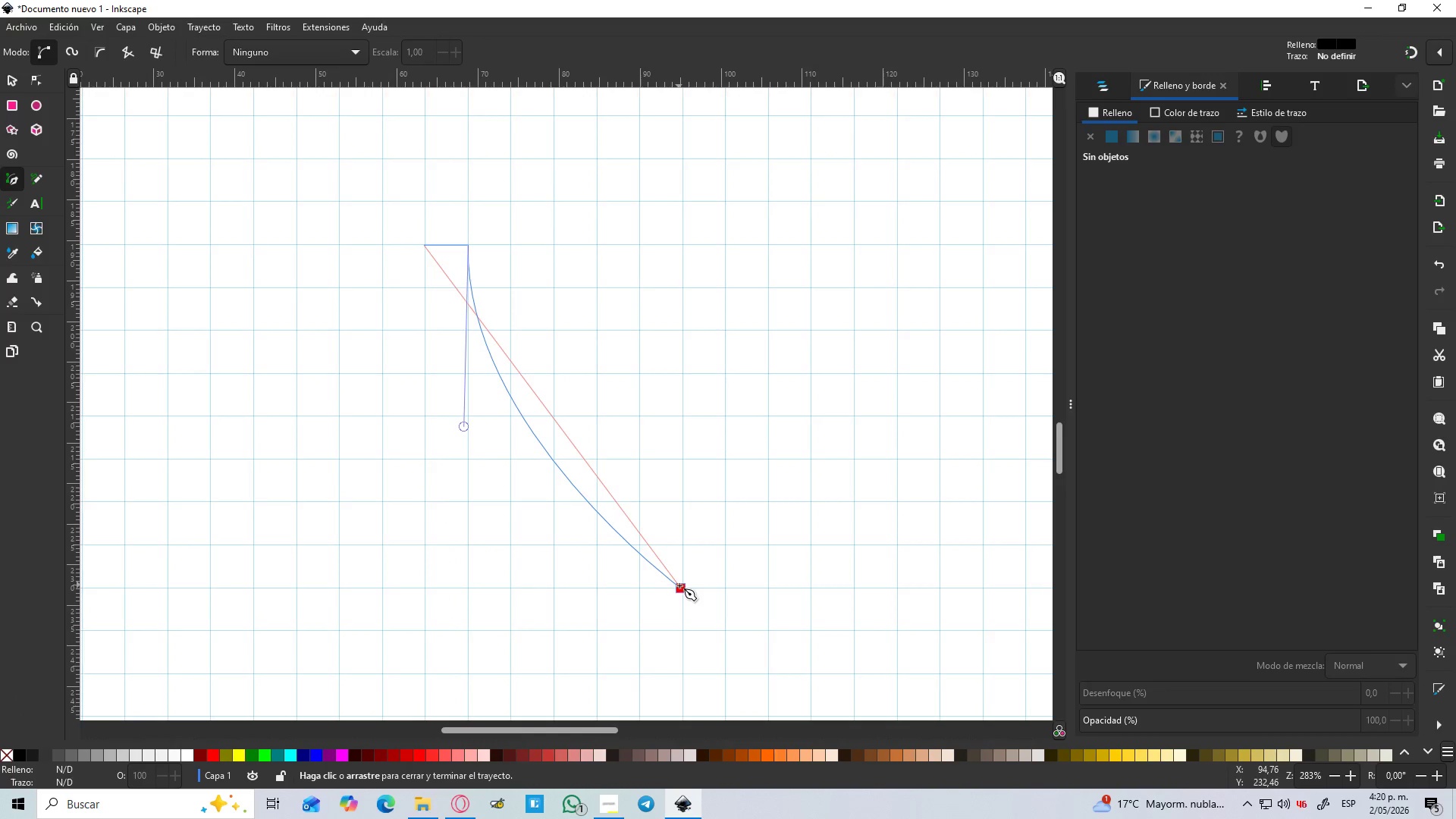 
left_click_drag(start_coordinate=[679, 586], to_coordinate=[953, 712])
 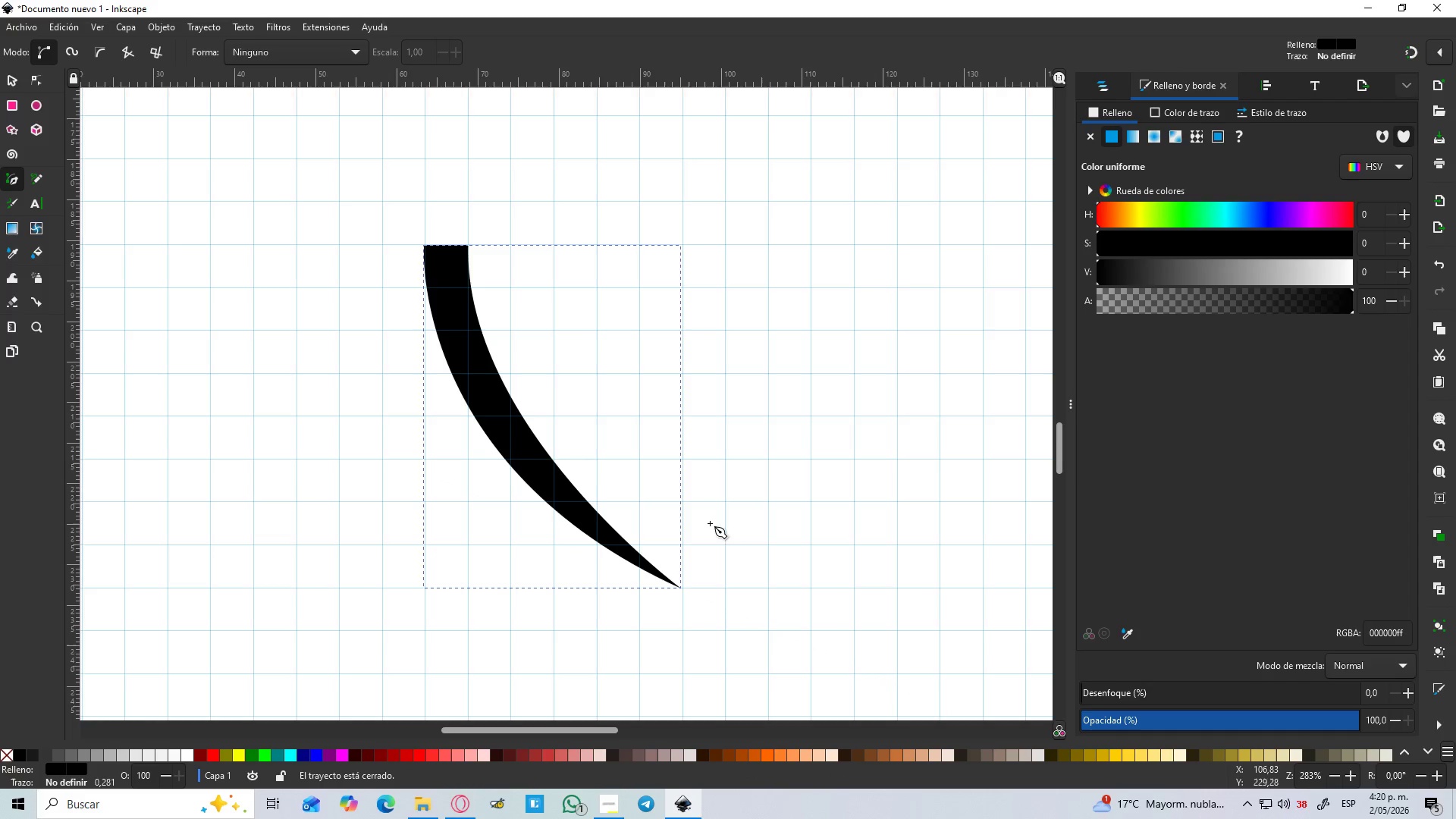 
hold_key(key=ControlLeft, duration=1.31)
scroll: coordinate [675, 507], scroll_direction: down, amount: 4.0
 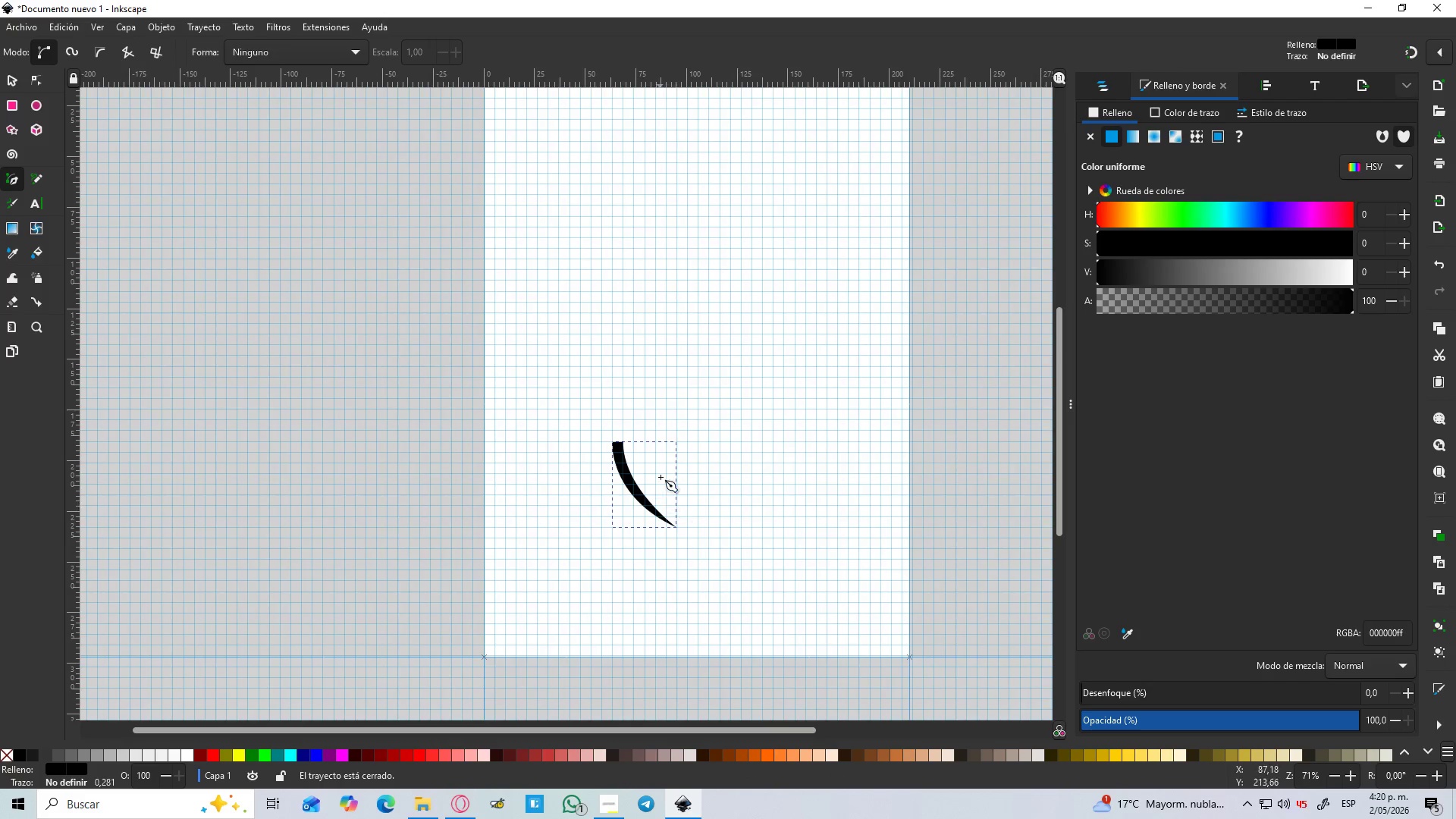 
scroll: coordinate [682, 454], scroll_direction: up, amount: 3.0
 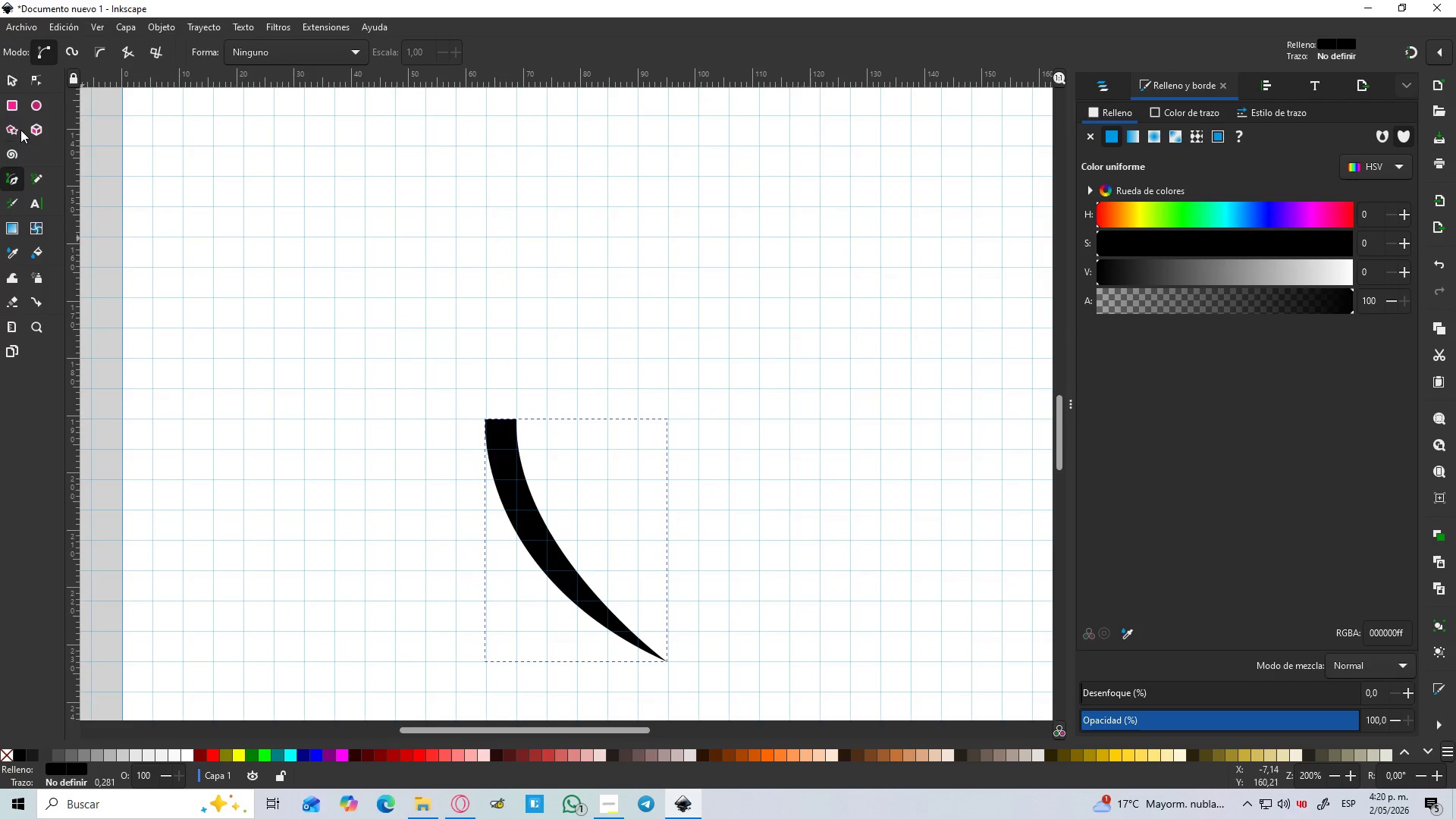 
left_click([13, 83])
 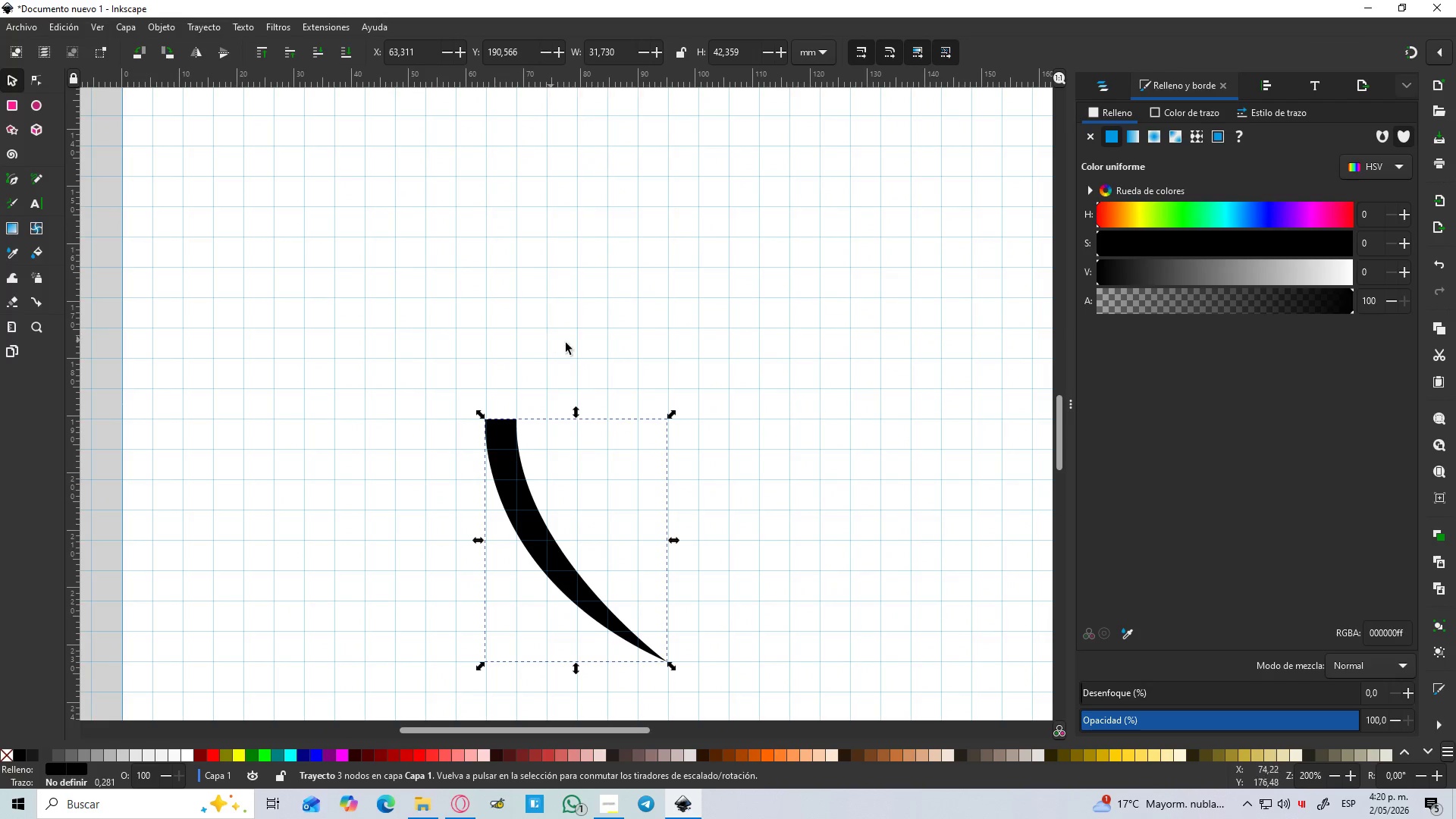 
left_click([593, 350])
 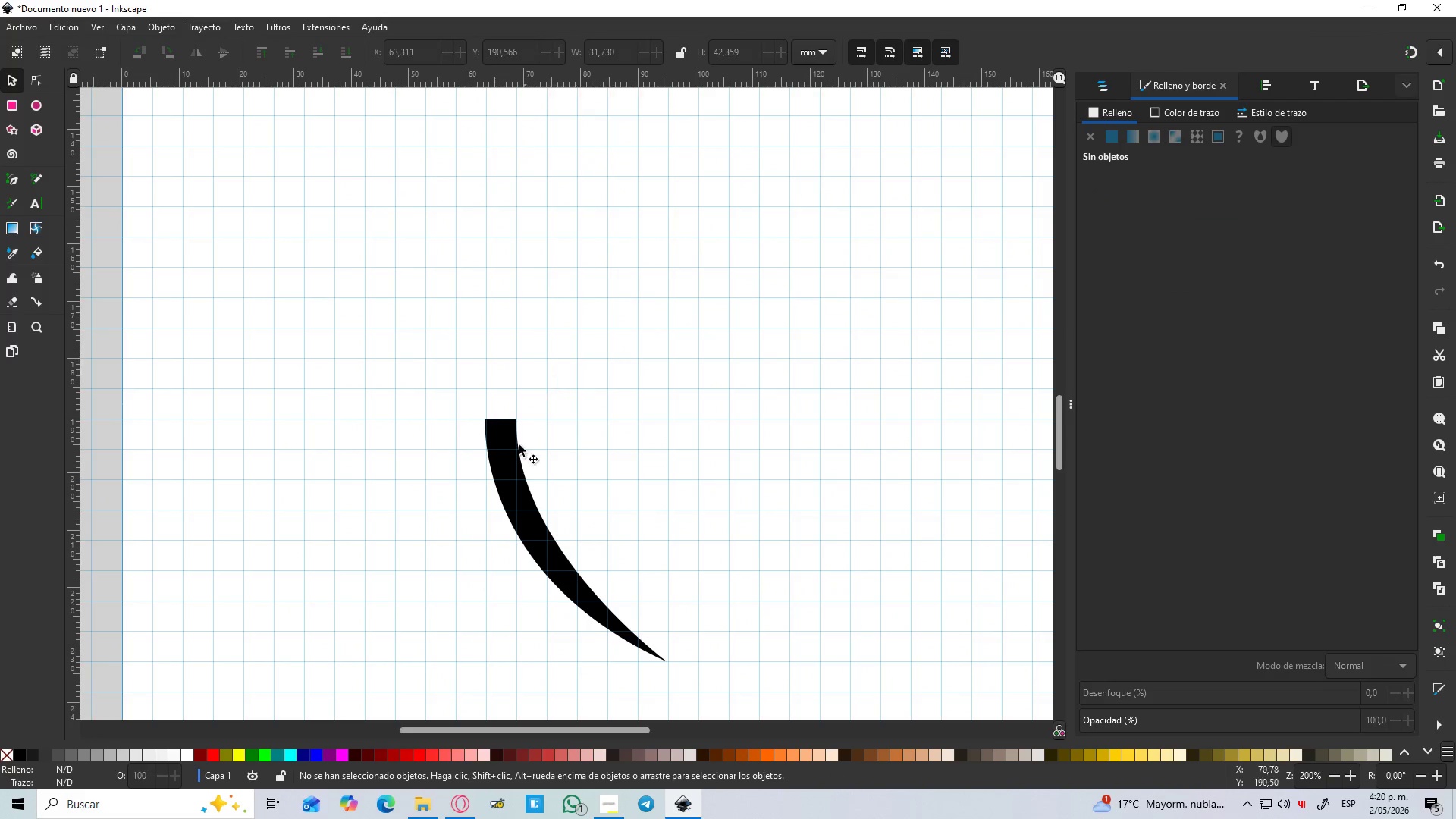 
left_click([511, 480])
 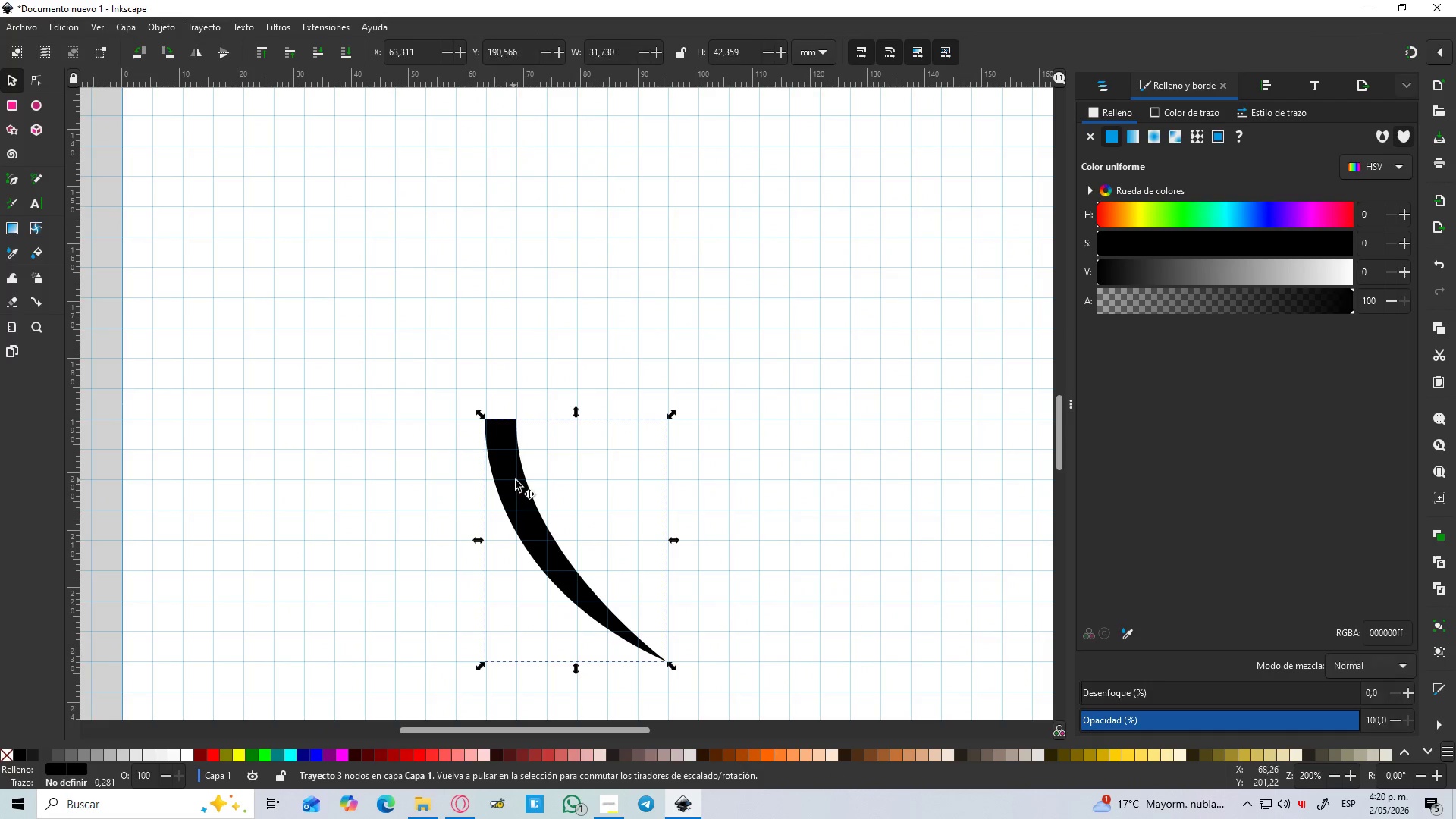 
key(Control+D)
 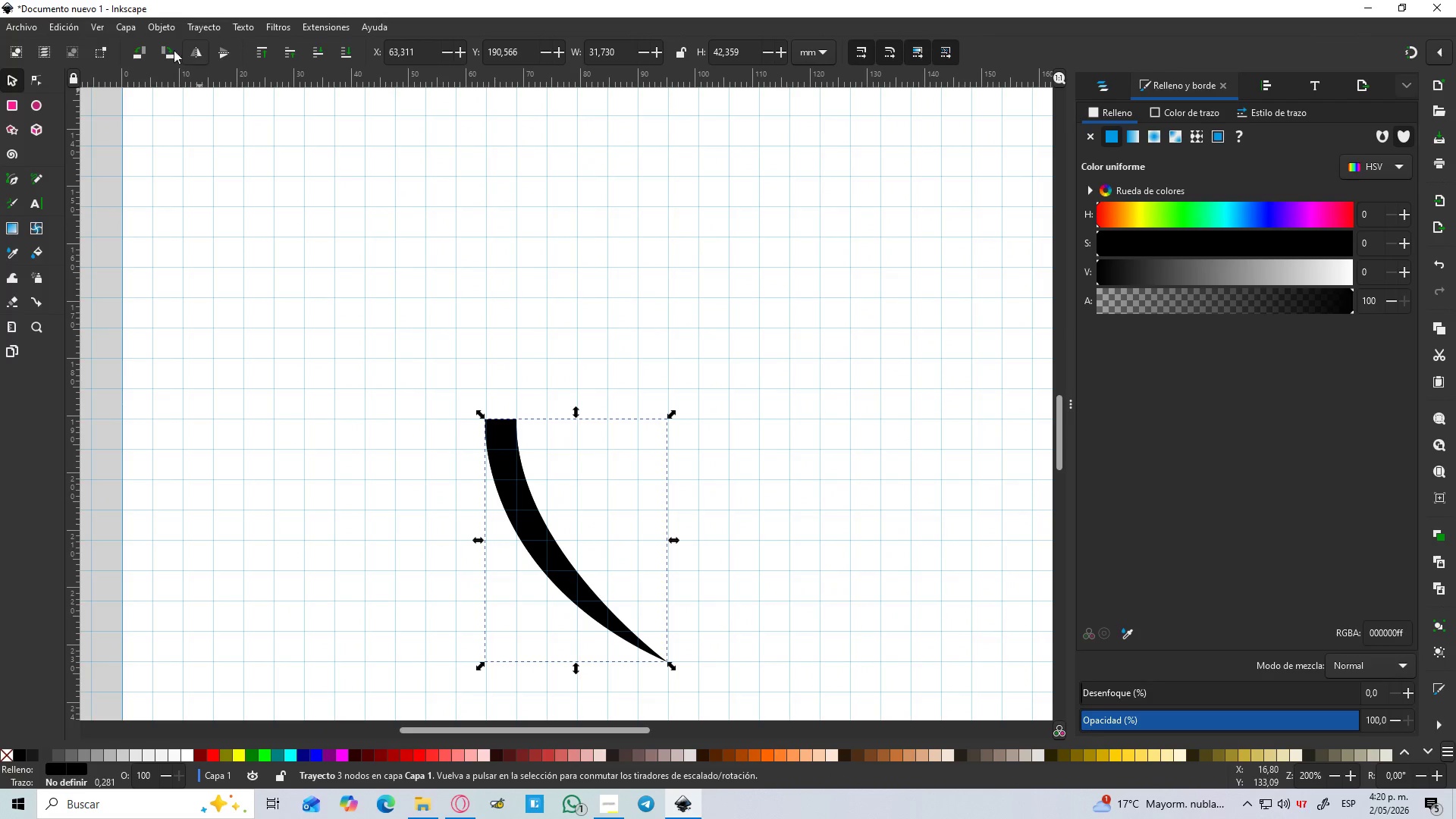 
left_click([193, 51])
 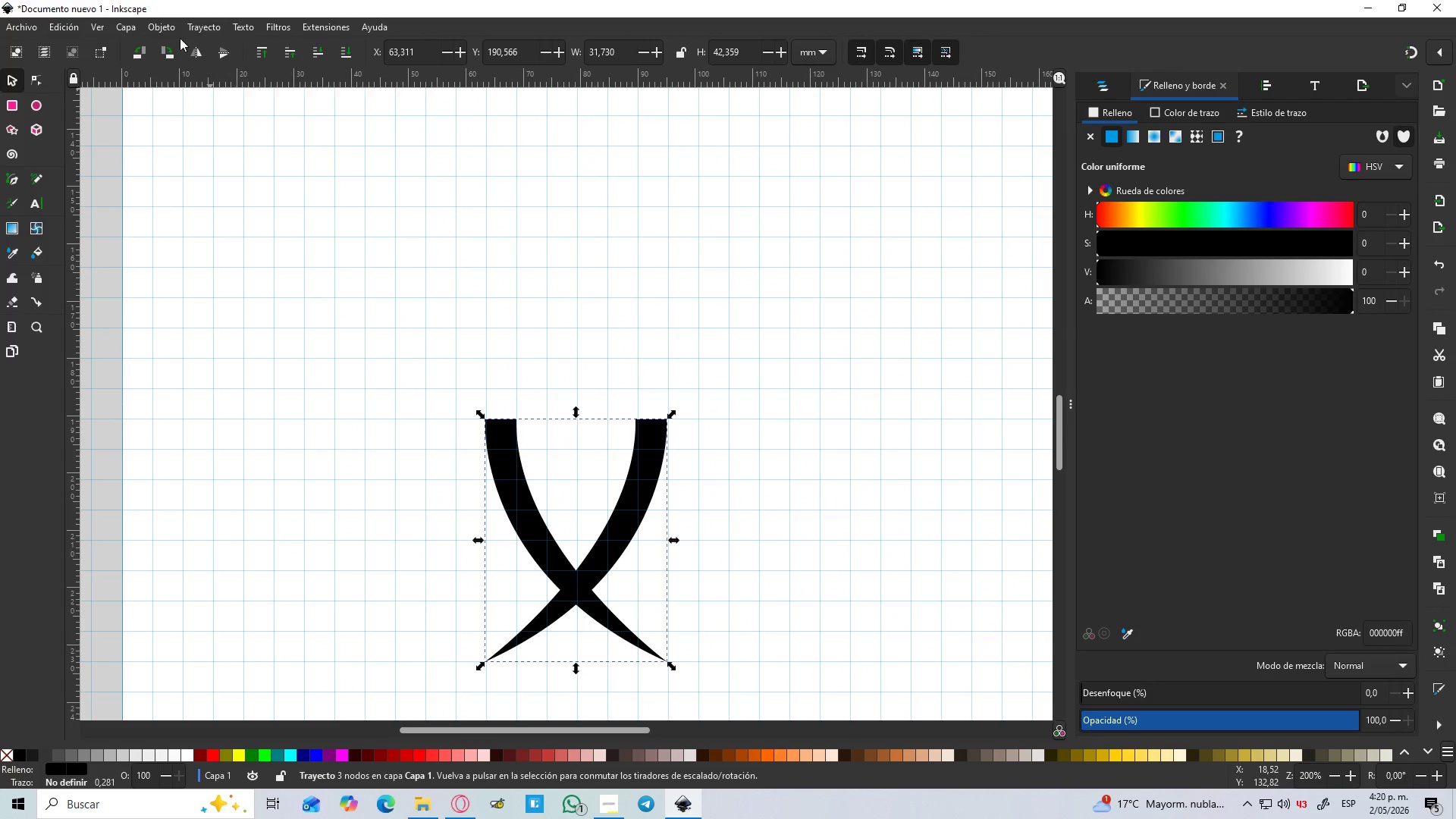 
left_click([196, 45])
 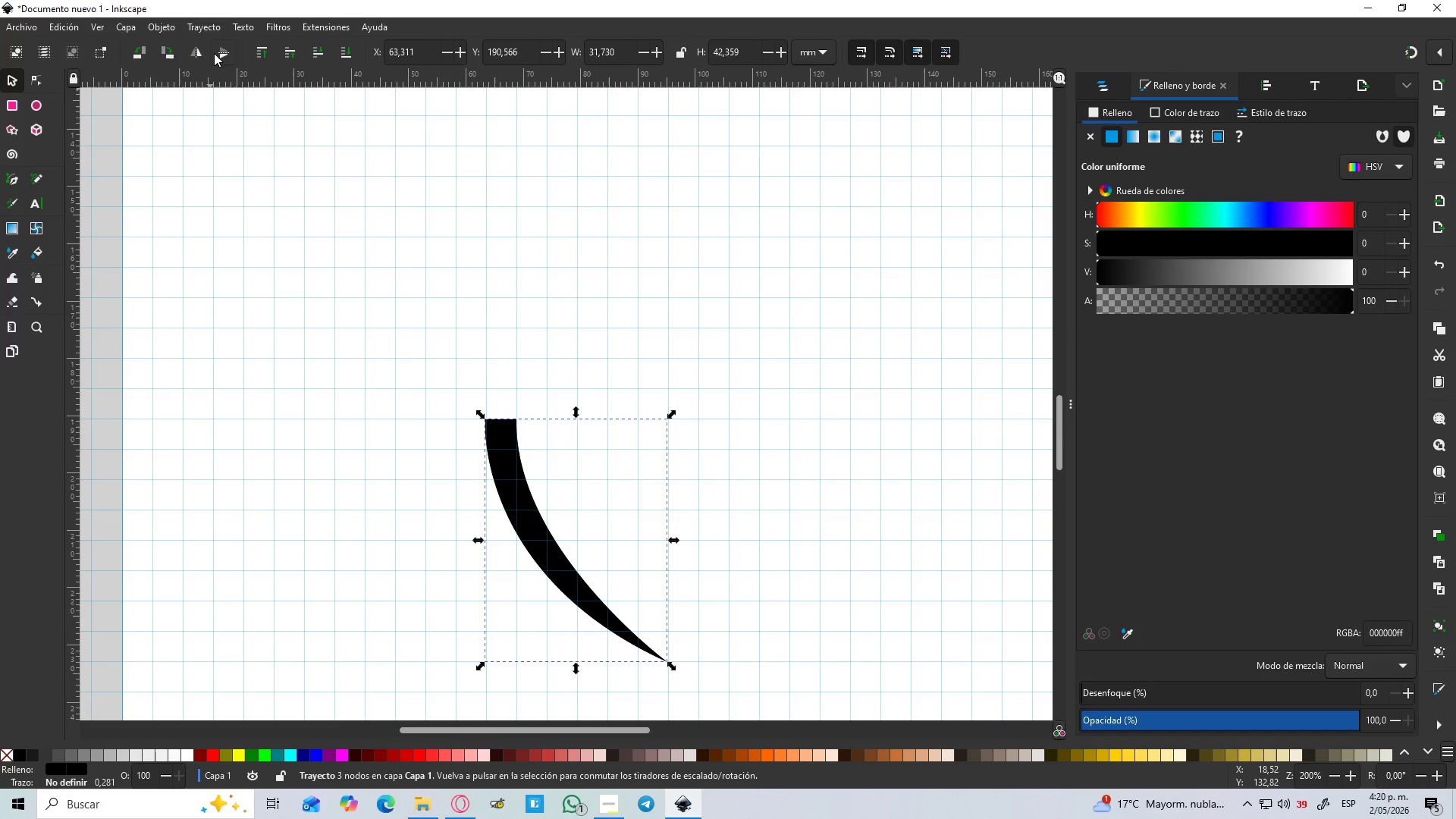 
left_click([218, 54])
 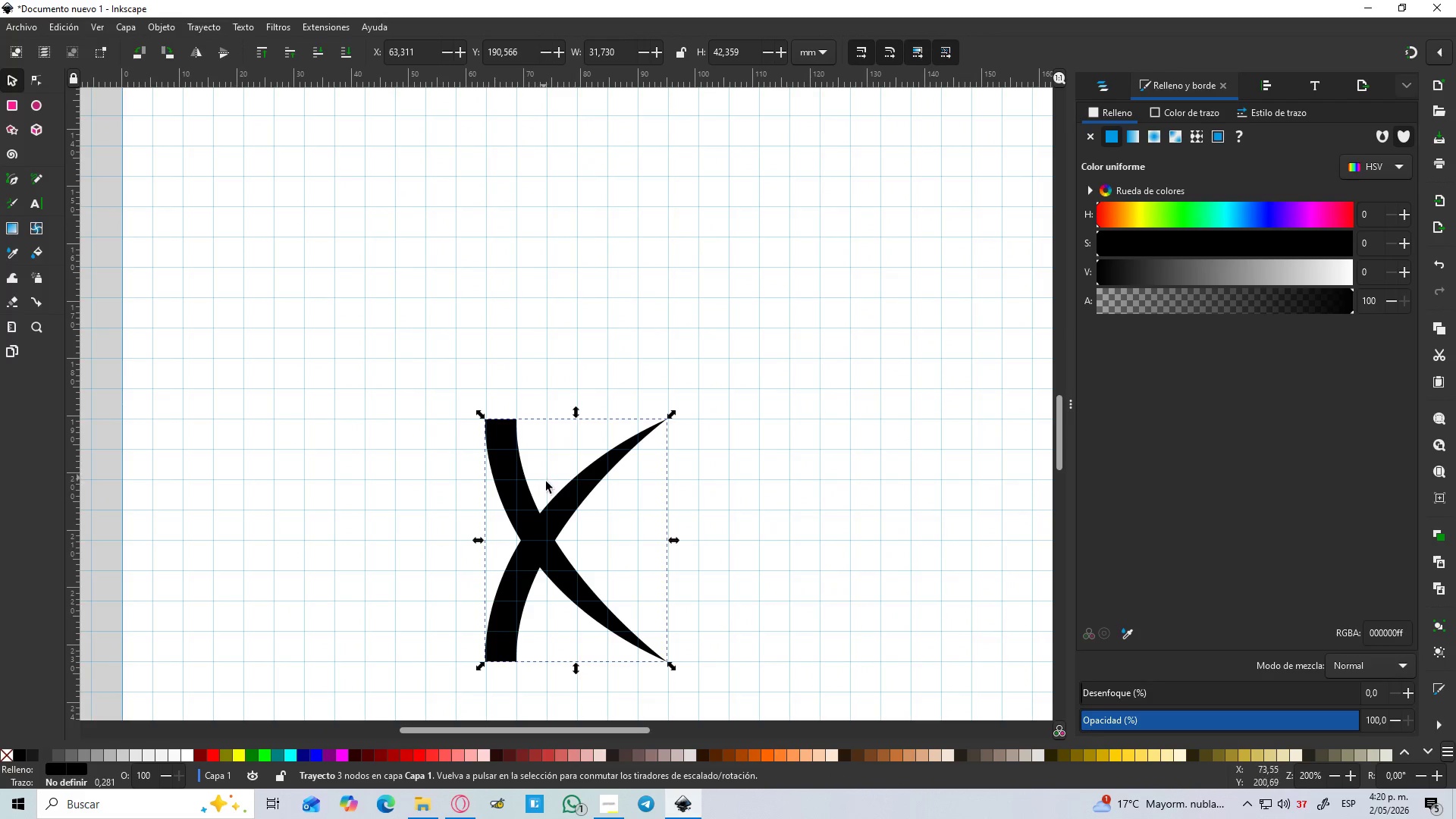 
left_click_drag(start_coordinate=[565, 508], to_coordinate=[566, 249])
 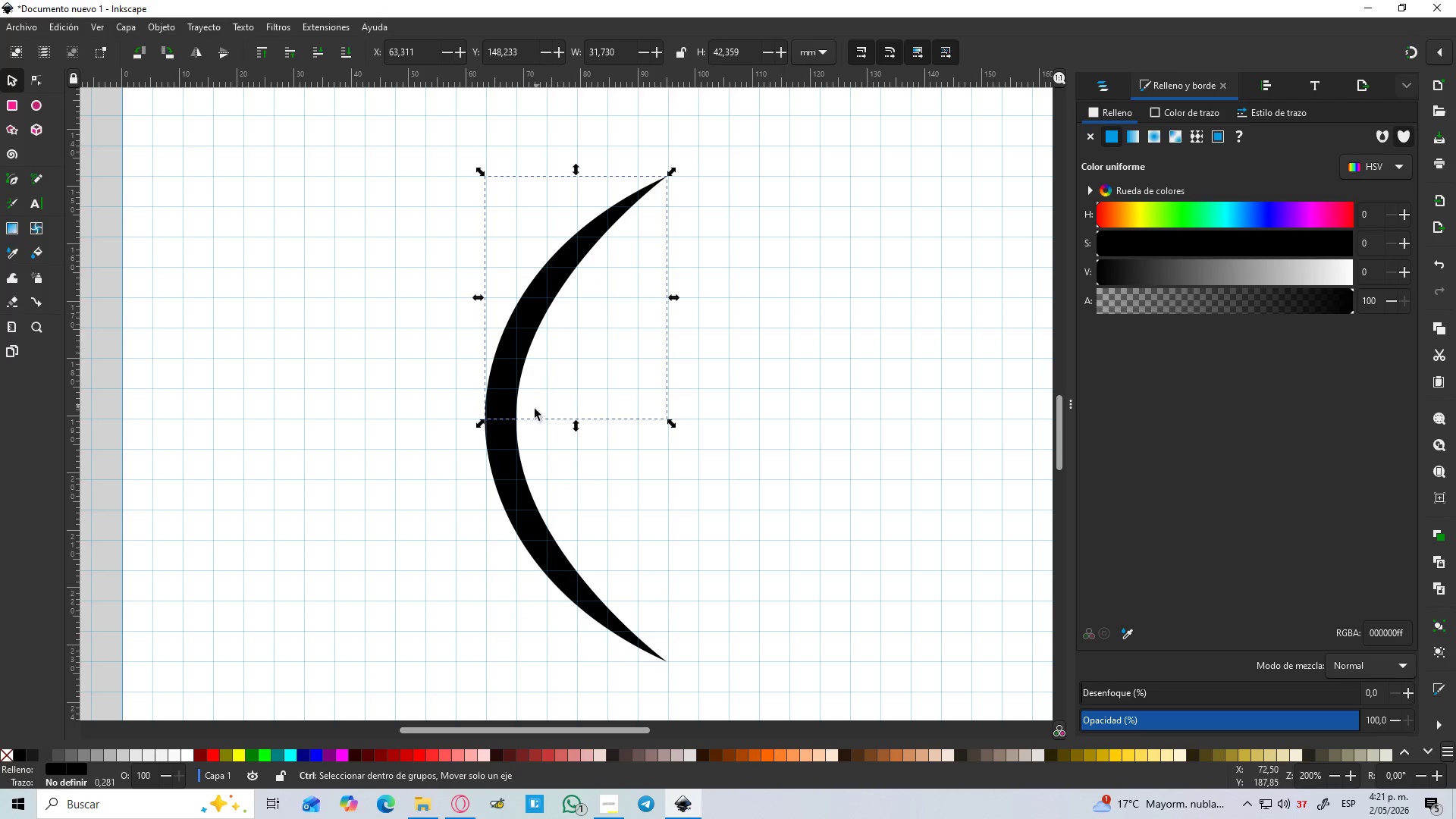 
hold_key(key=ControlLeft, duration=1.51)
 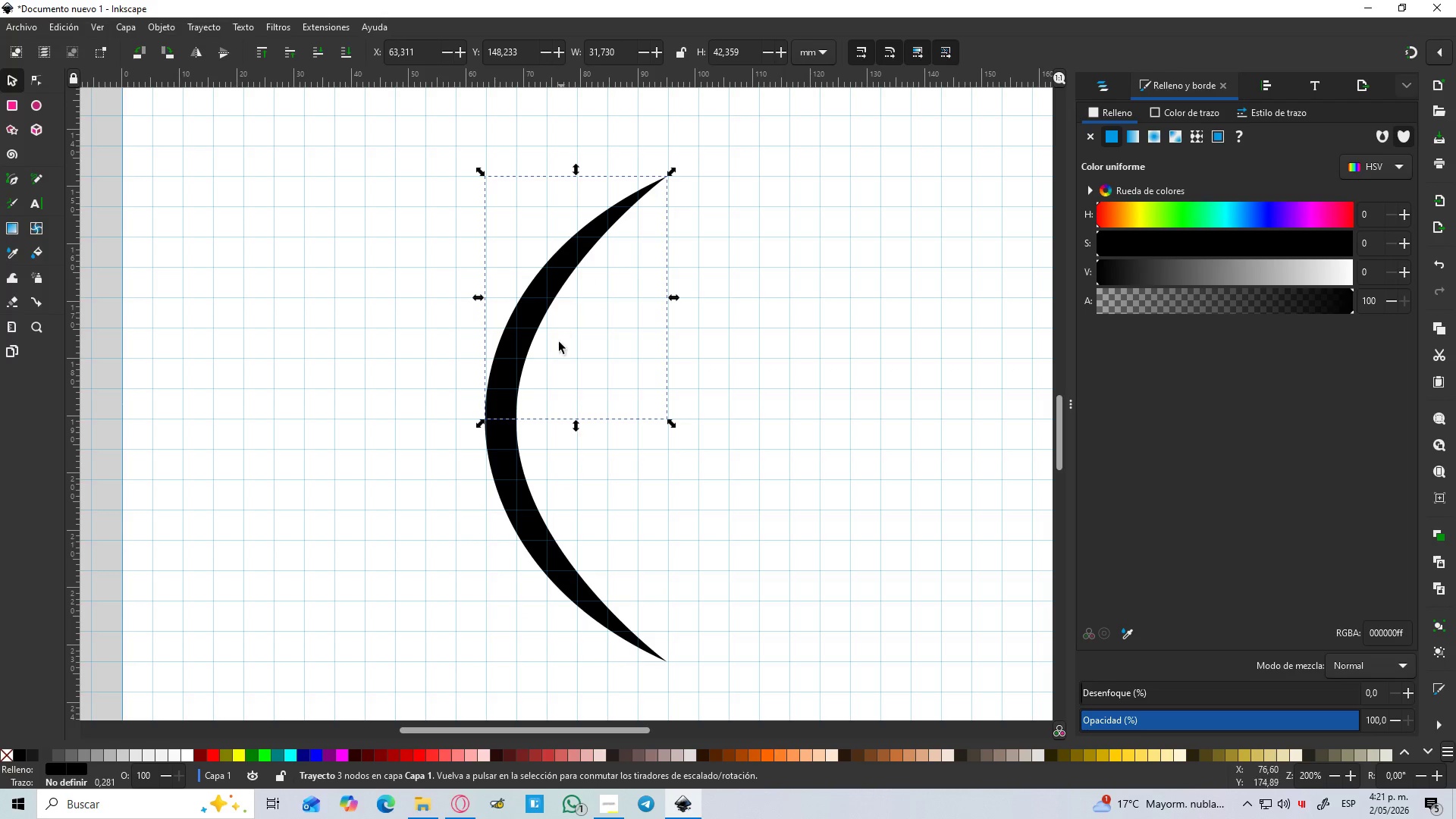 
hold_key(key=ControlLeft, duration=0.34)
 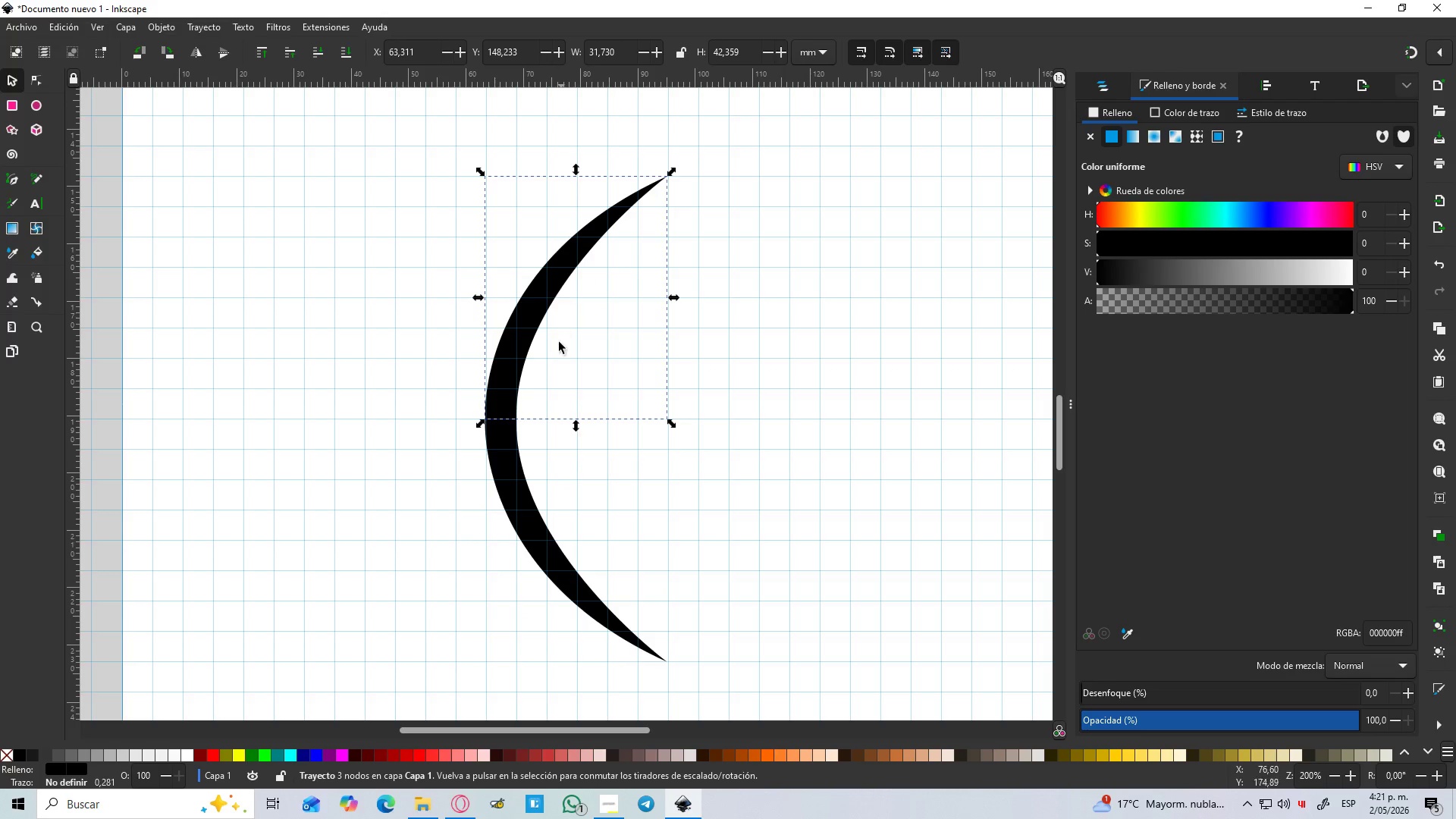 
hold_key(key=ControlLeft, duration=0.7)
scroll: coordinate [532, 415], scroll_direction: up, amount: 2.0
 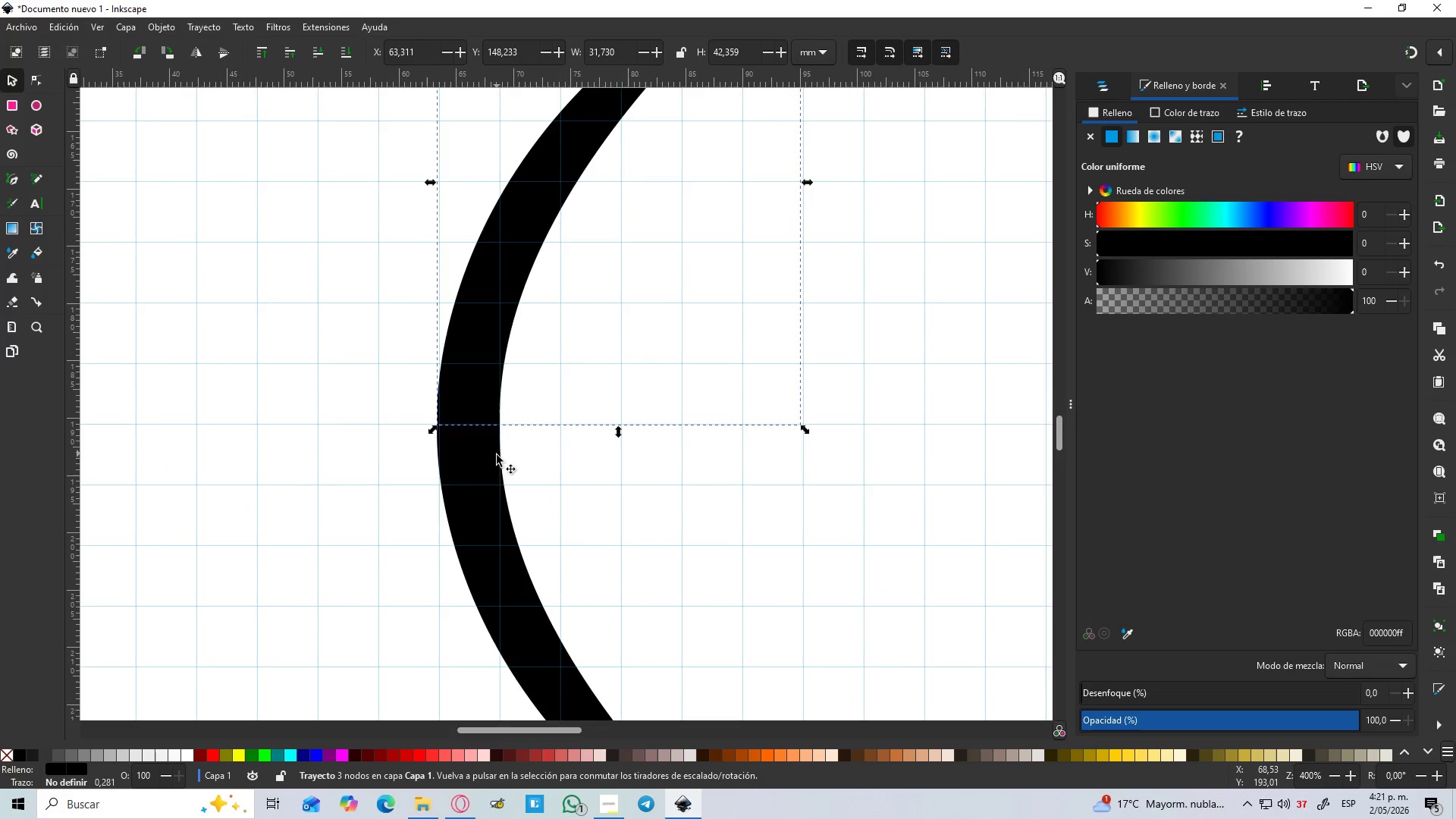 
hold_key(key=ShiftLeft, duration=0.73)
left_click([491, 462])
 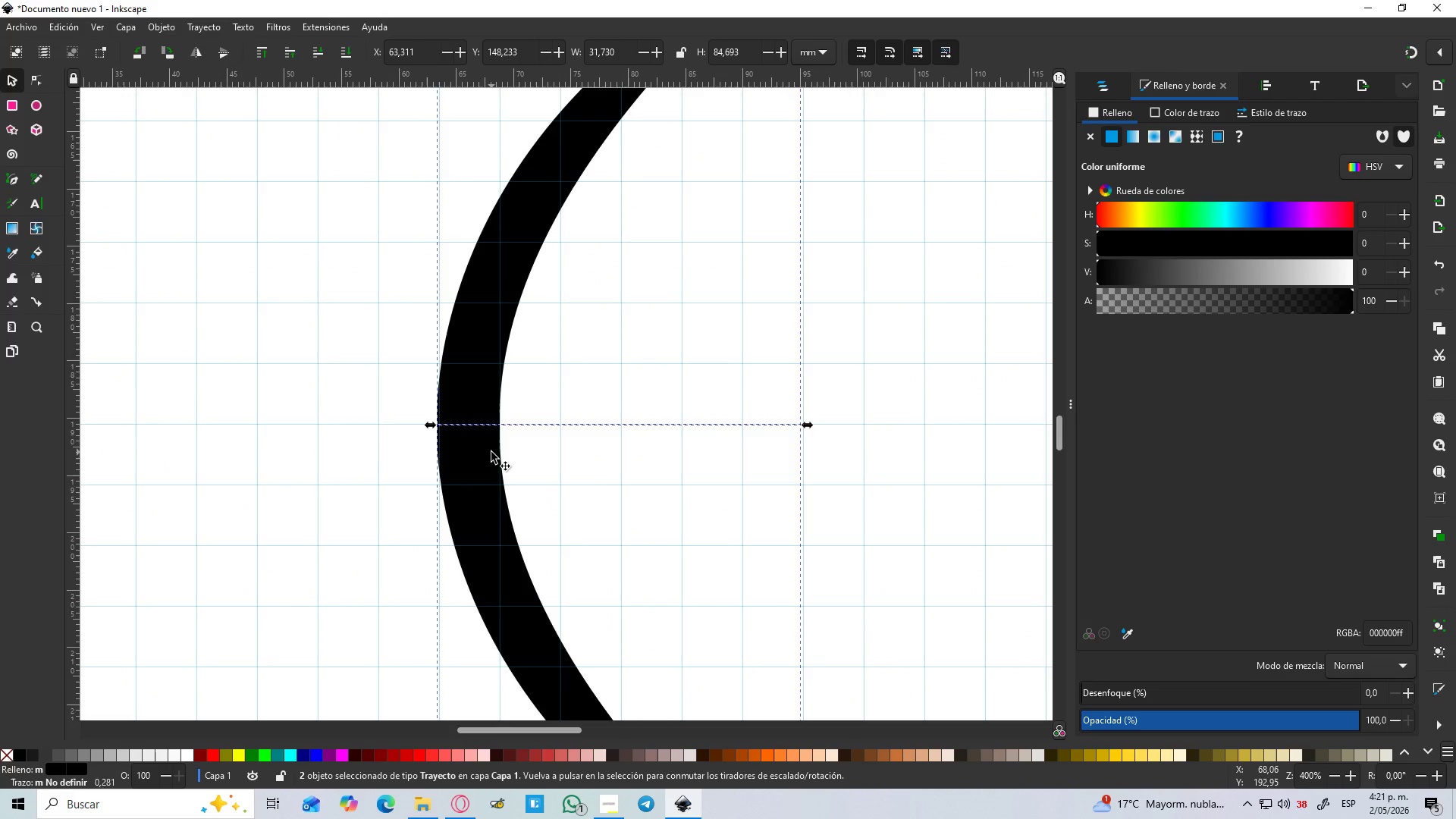 
key(Control+NumpadAdd)
 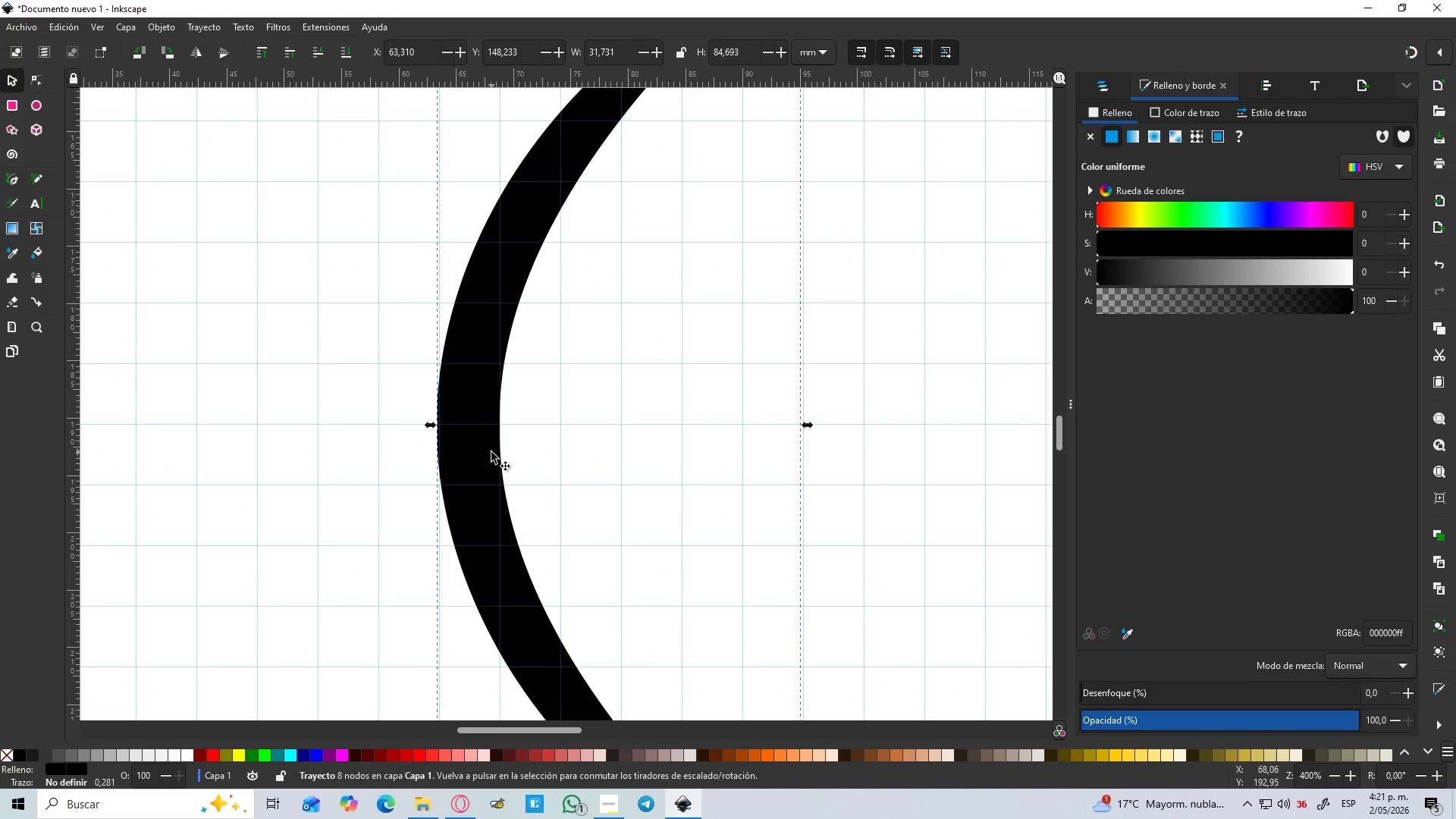 
hold_key(key=ControlLeft, duration=0.59)
scroll: coordinate [510, 442], scroll_direction: down, amount: 4.0
 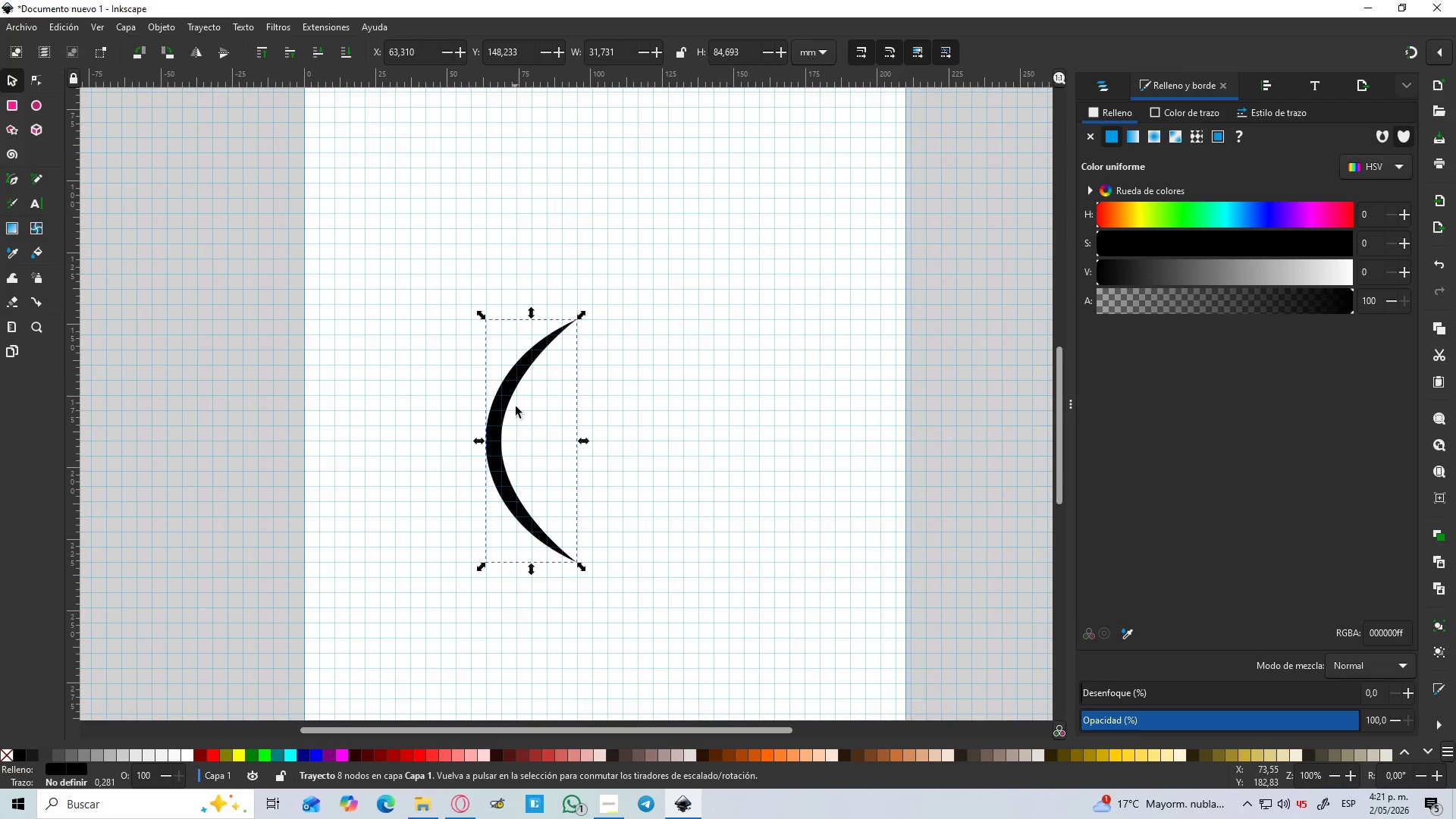 
hold_key(key=ControlLeft, duration=0.41)
scroll: coordinate [538, 366], scroll_direction: up, amount: 1.0
 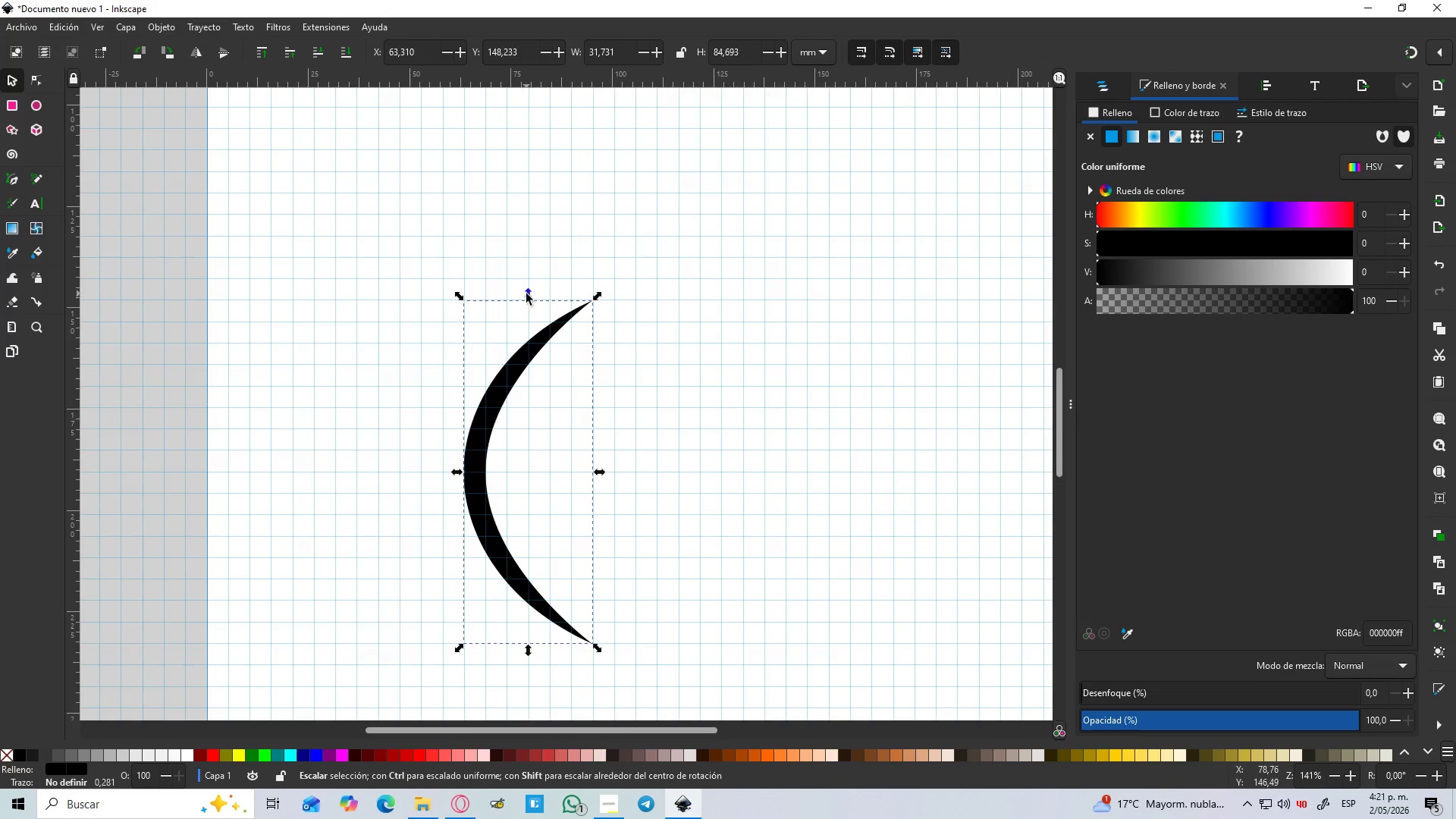 
left_click_drag(start_coordinate=[526, 293], to_coordinate=[538, 103])
 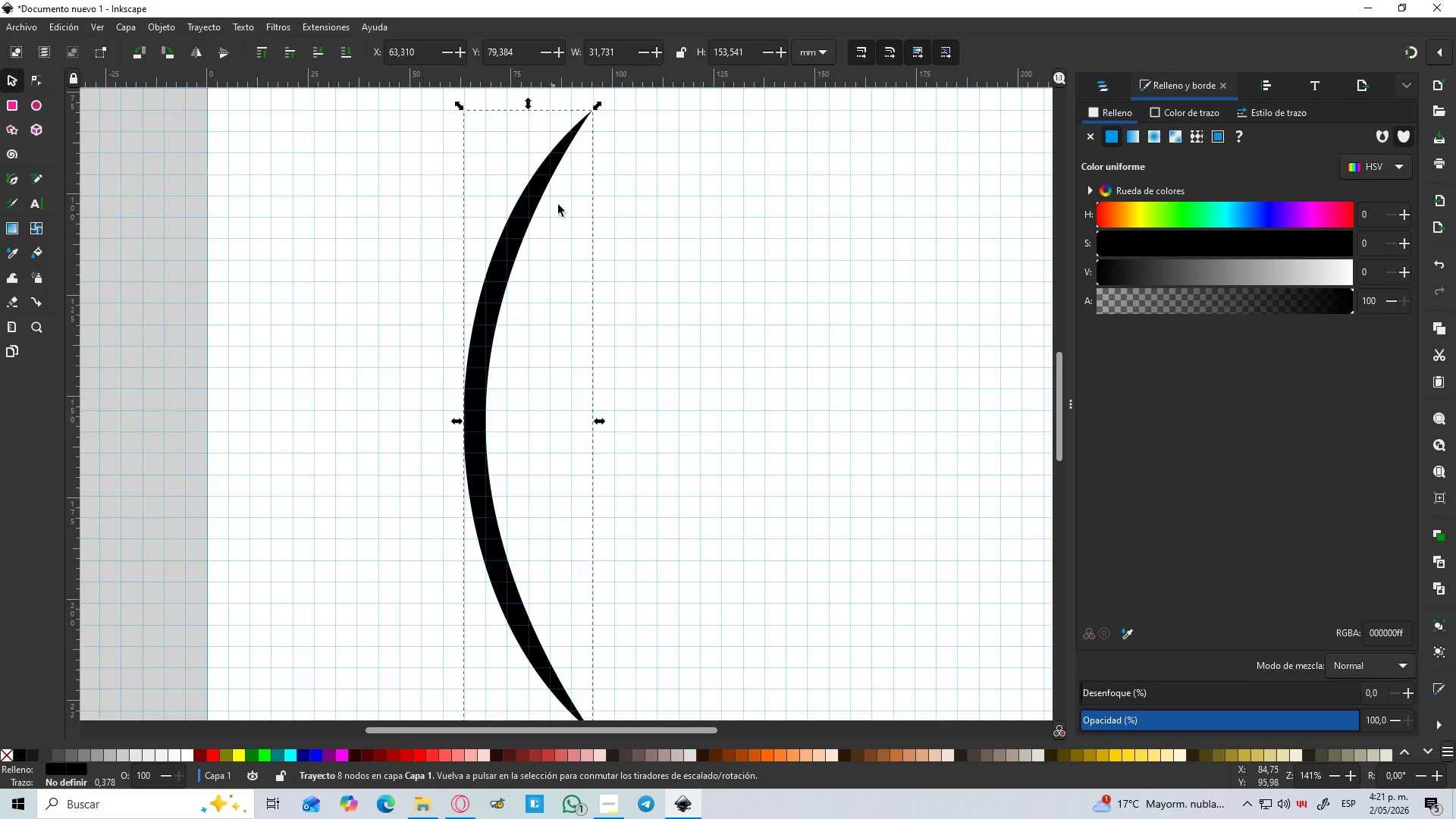 
hold_key(key=ControlLeft, duration=0.66)
scroll: coordinate [585, 282], scroll_direction: down, amount: 3.0
 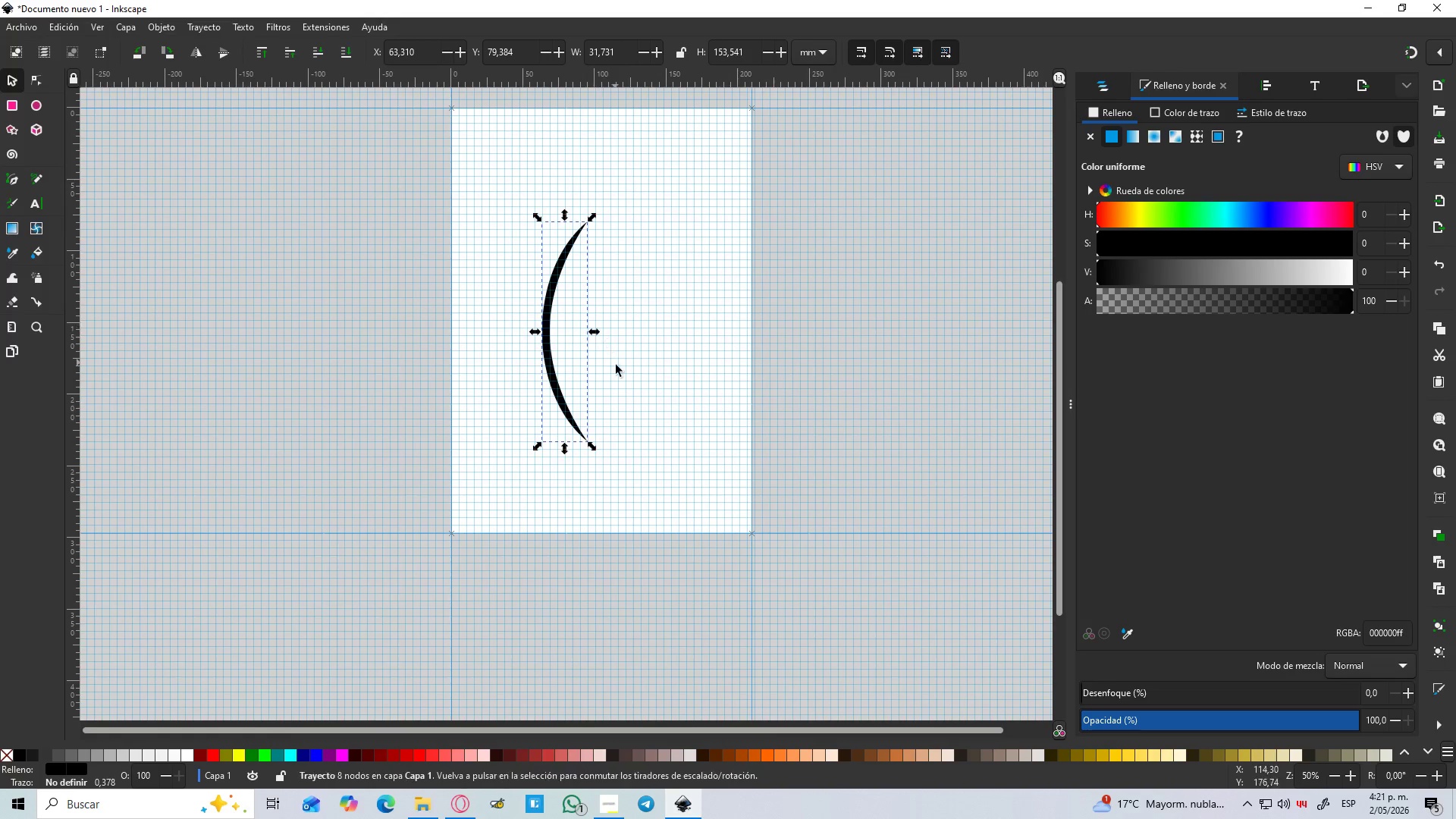 
hold_key(key=ControlLeft, duration=0.52)
scroll: coordinate [608, 363], scroll_direction: up, amount: 2.0
 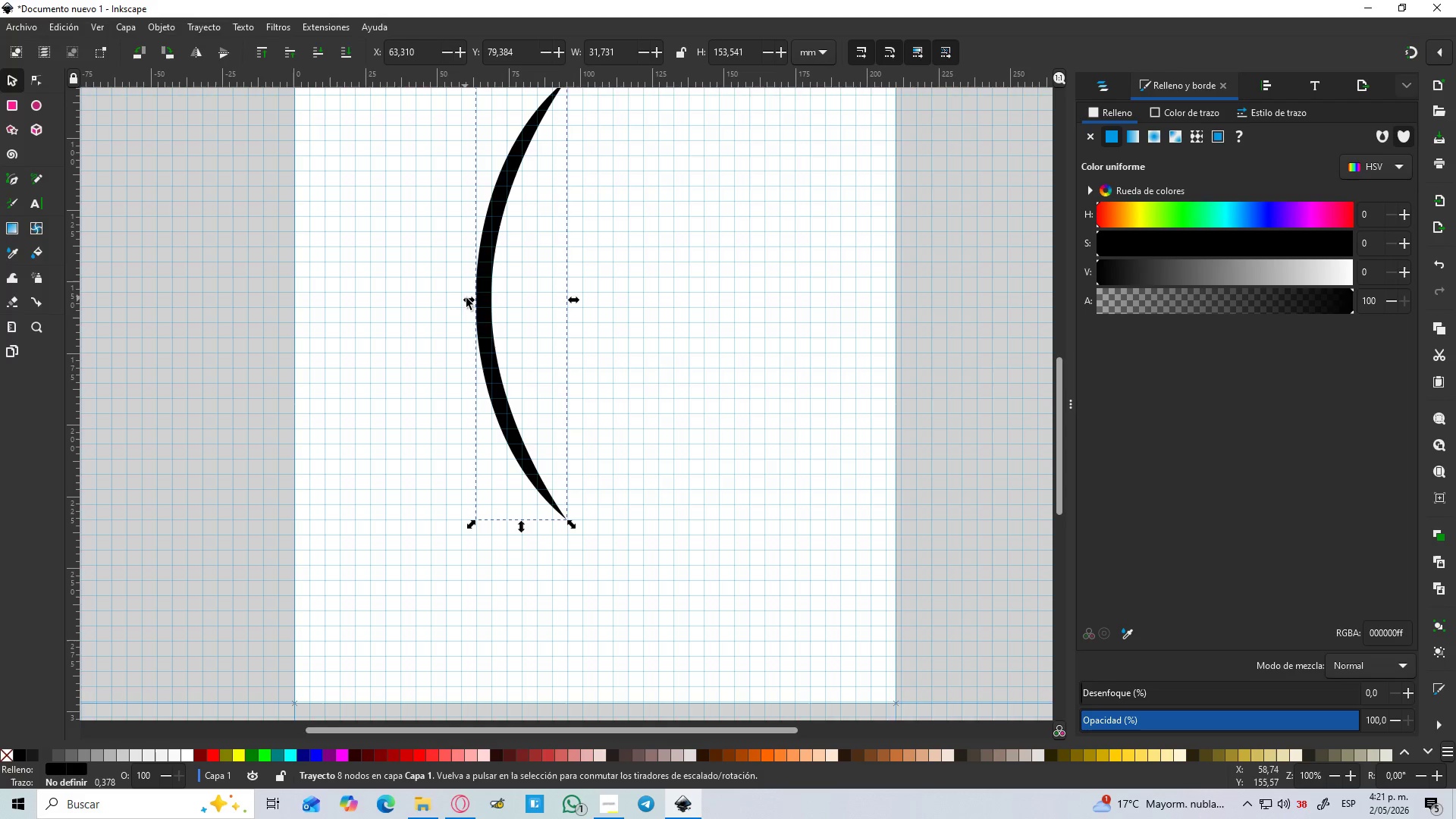 
left_click_drag(start_coordinate=[467, 298], to_coordinate=[449, 316])
 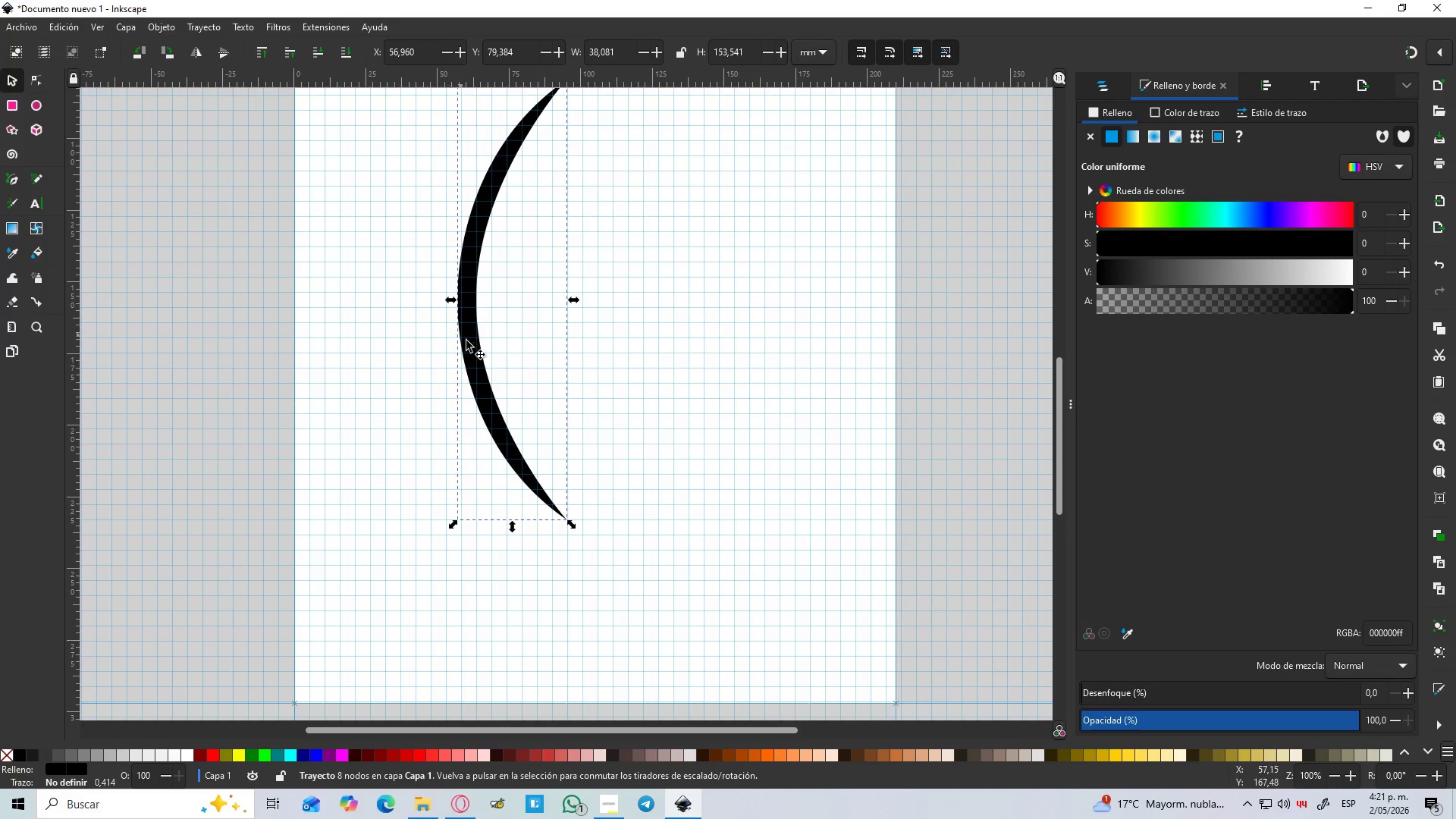 
hold_key(key=ControlLeft, duration=0.52)
 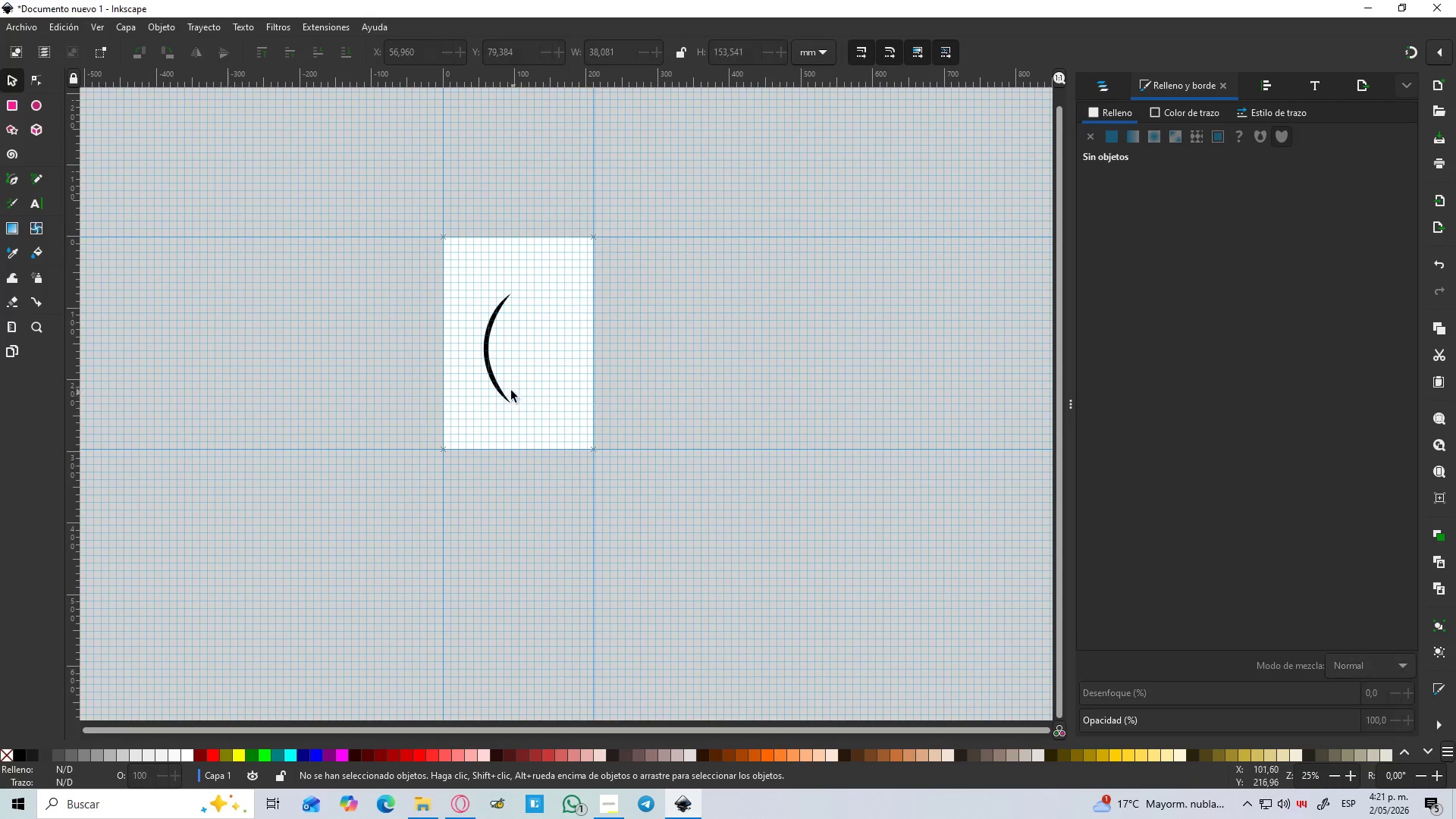 
left_click([545, 410])
 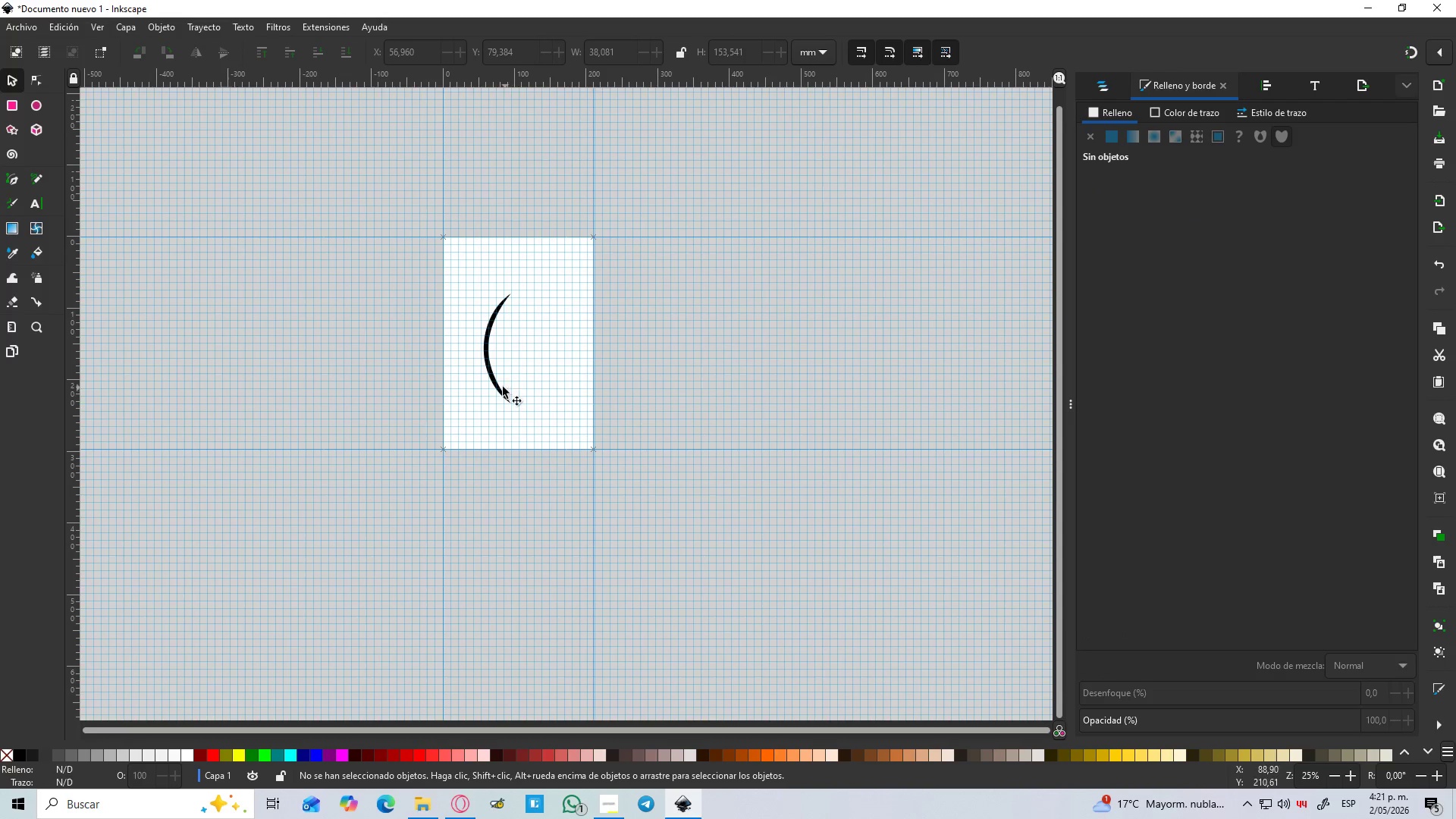 
scroll: coordinate [492, 365], scroll_direction: down, amount: 4.0
 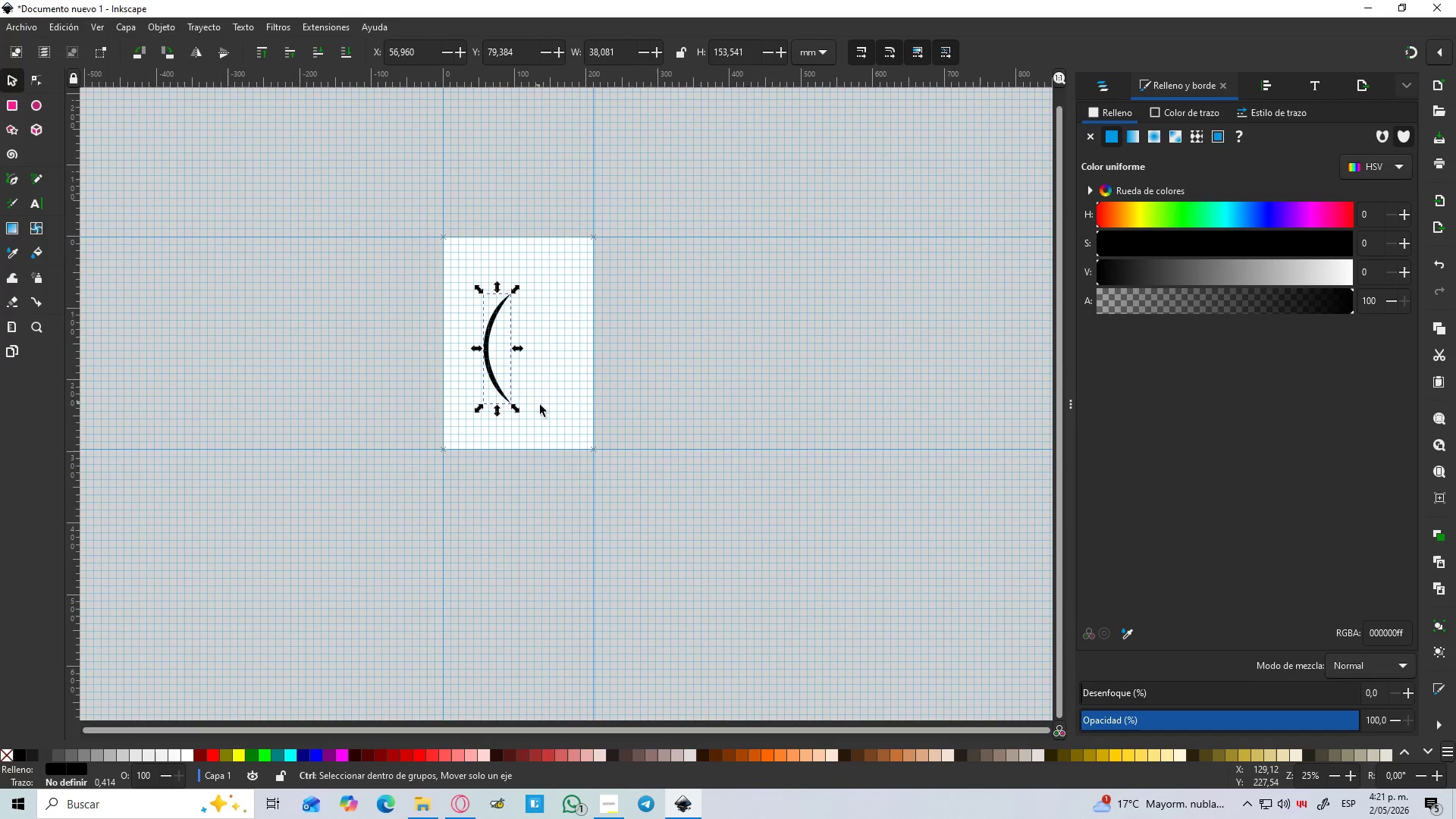 
left_click([497, 386])
 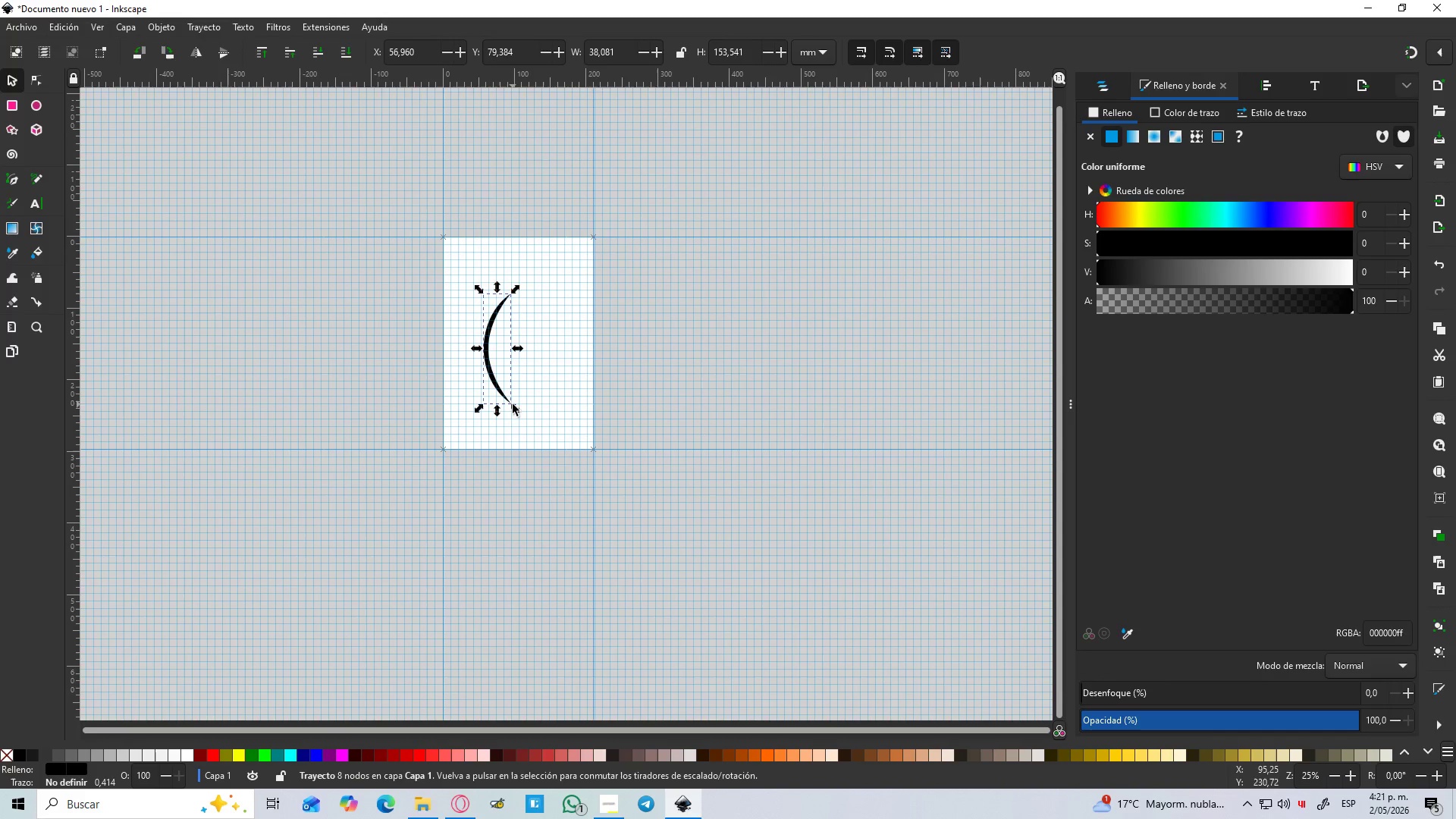 
hold_key(key=ControlLeft, duration=1.3)
left_click_drag(start_coordinate=[515, 409], to_coordinate=[499, 386])
 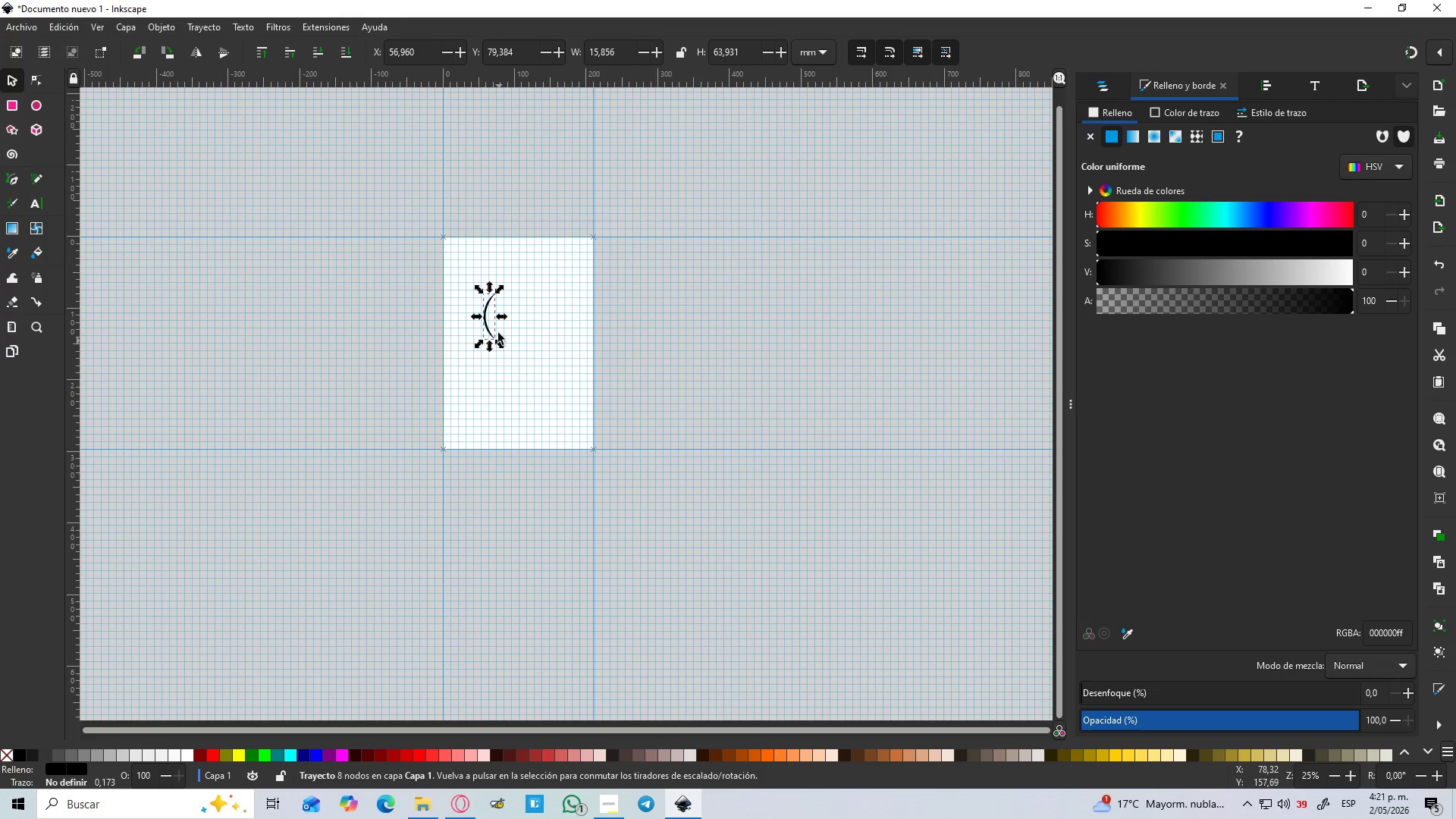 
hold_key(key=ControlLeft, duration=0.5)
scroll: coordinate [498, 332], scroll_direction: up, amount: 4.0
 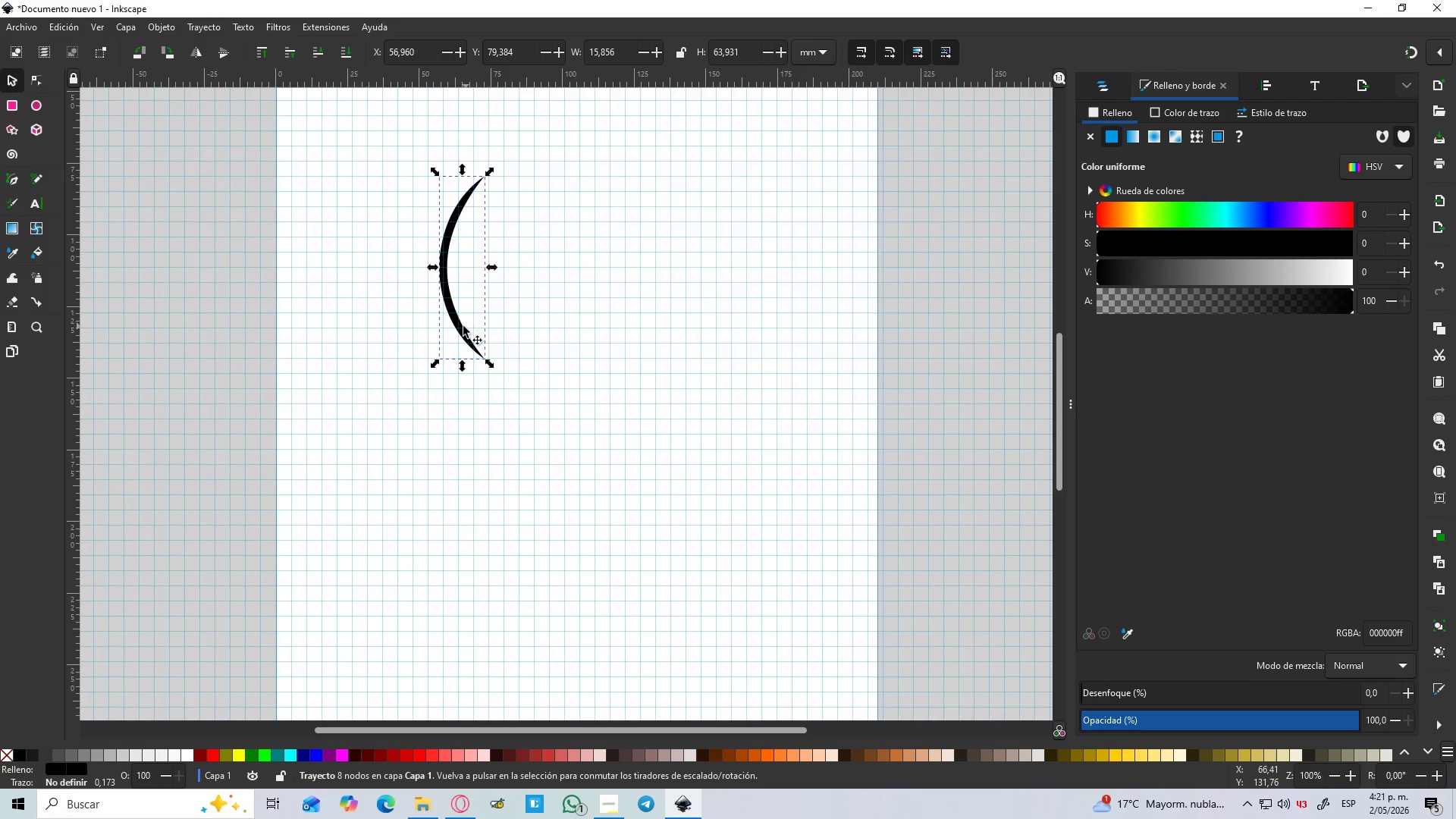 
left_click_drag(start_coordinate=[462, 327], to_coordinate=[476, 453])
 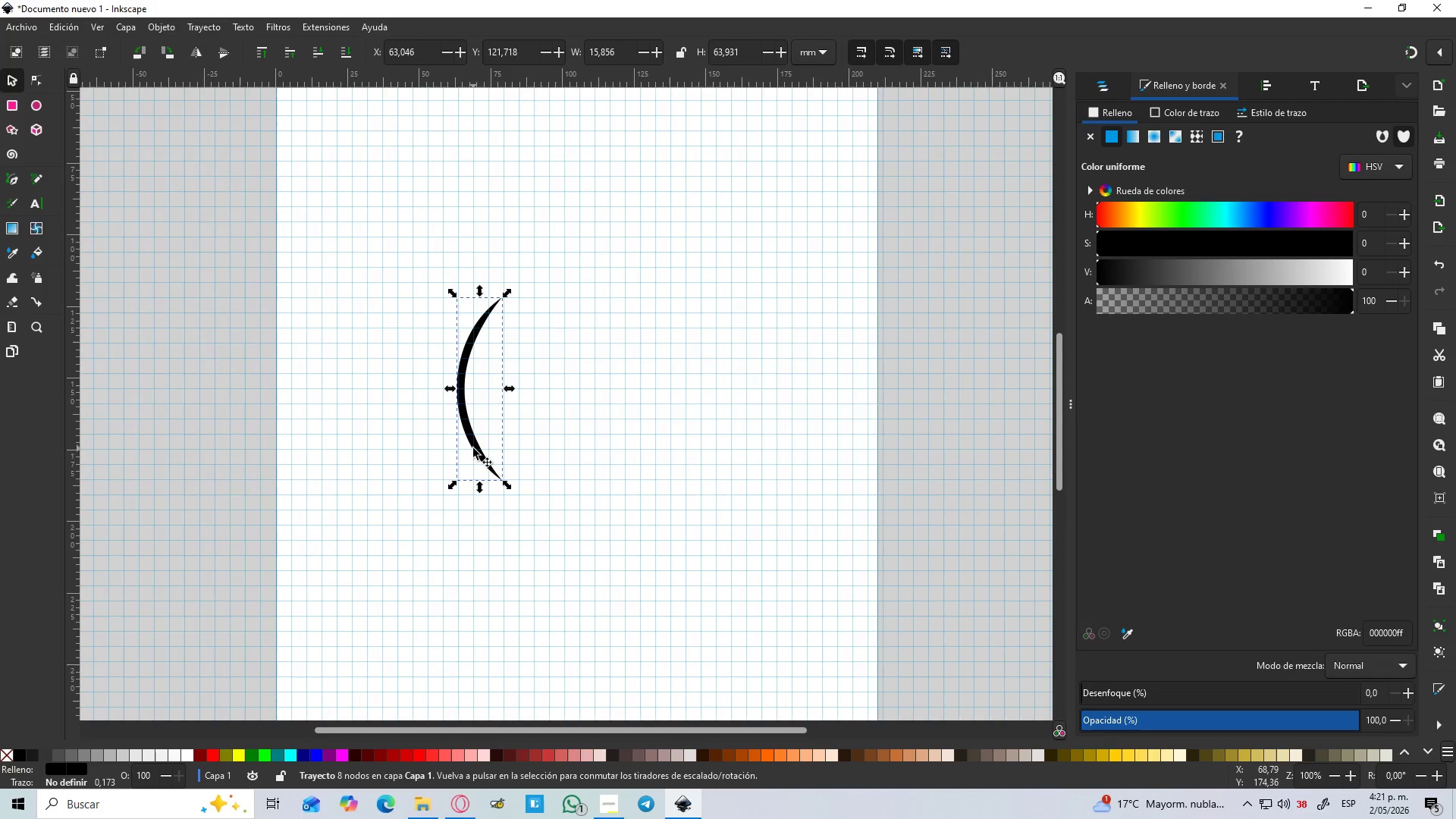 
hold_key(key=ControlLeft, duration=0.55)
scroll: coordinate [469, 444], scroll_direction: up, amount: 3.0
 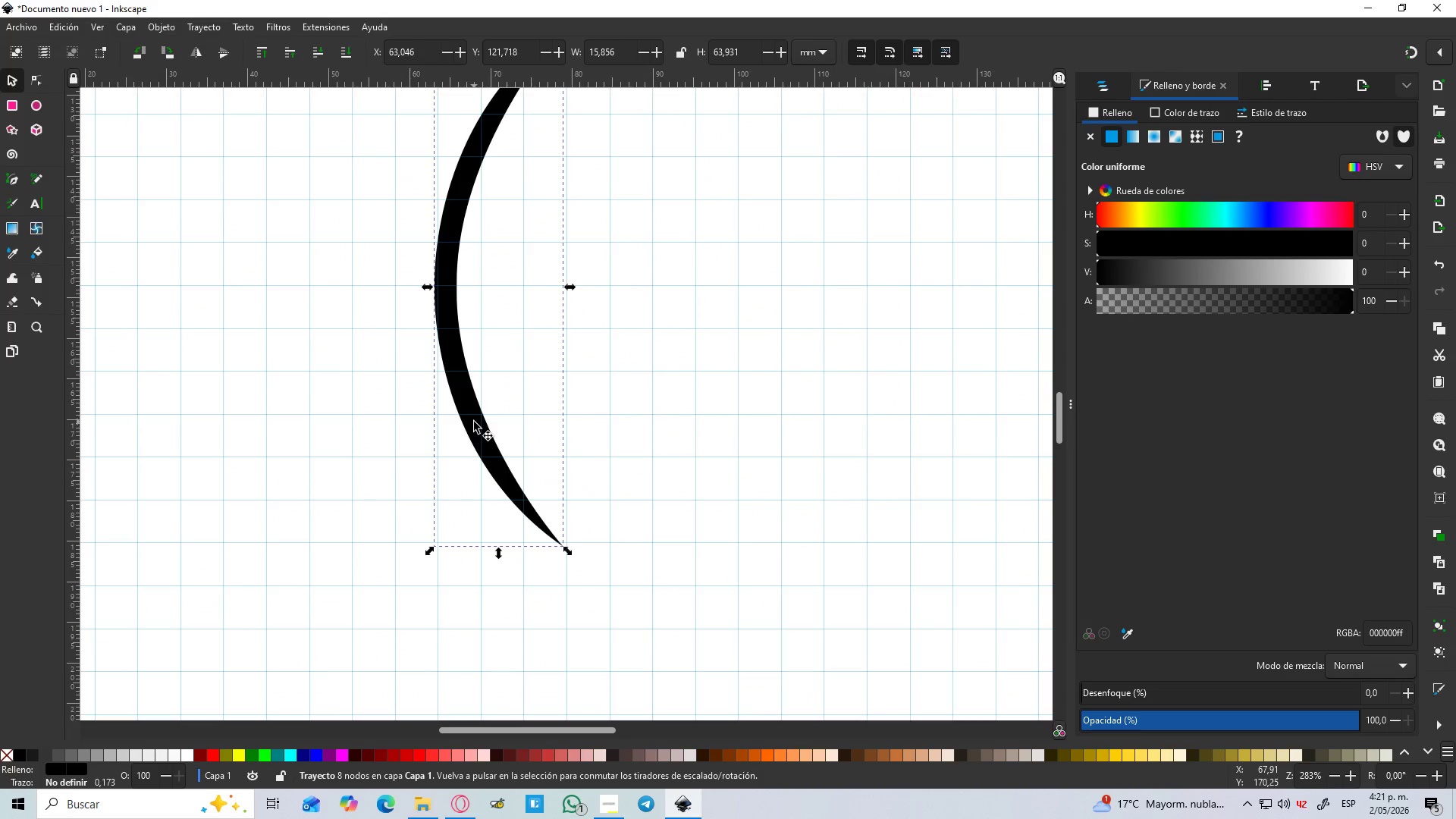 
hold_key(key=ControlLeft, duration=1.25)
scroll: coordinate [474, 422], scroll_direction: down, amount: 4.0
 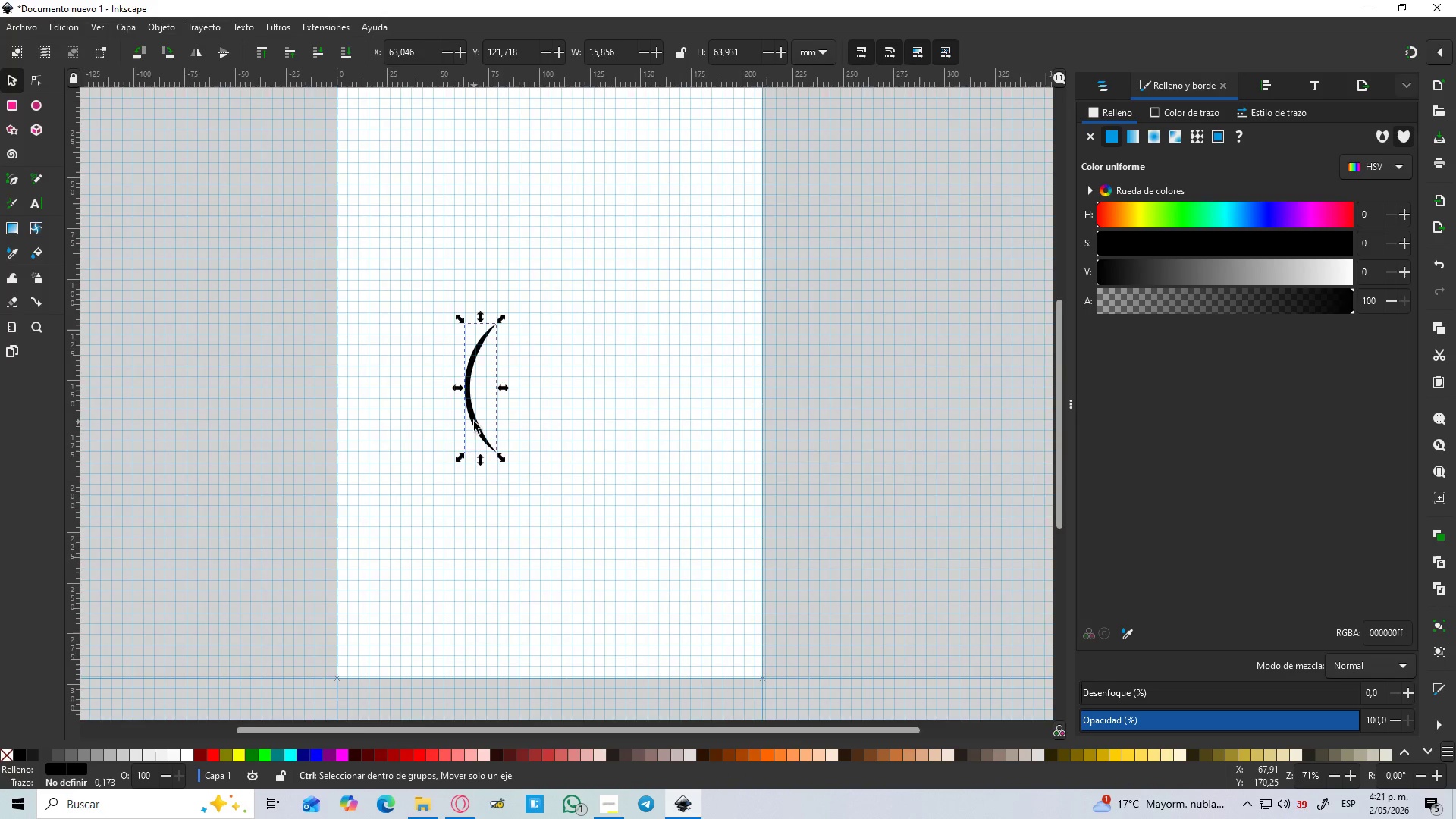 
scroll: coordinate [474, 422], scroll_direction: up, amount: 2.0
 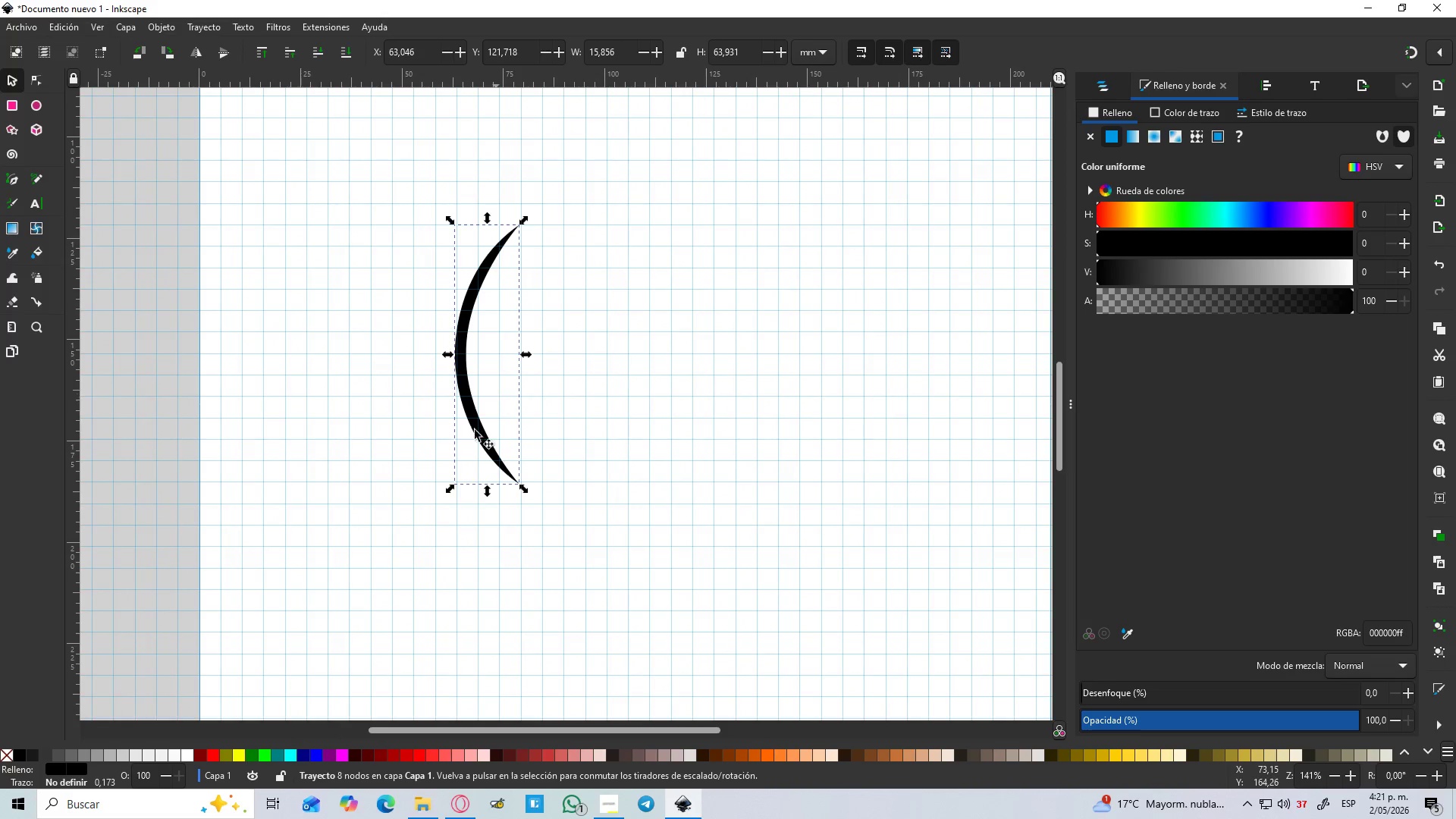 
hold_key(key=ControlLeft, duration=0.45)
scroll: coordinate [483, 422], scroll_direction: up, amount: 2.0
 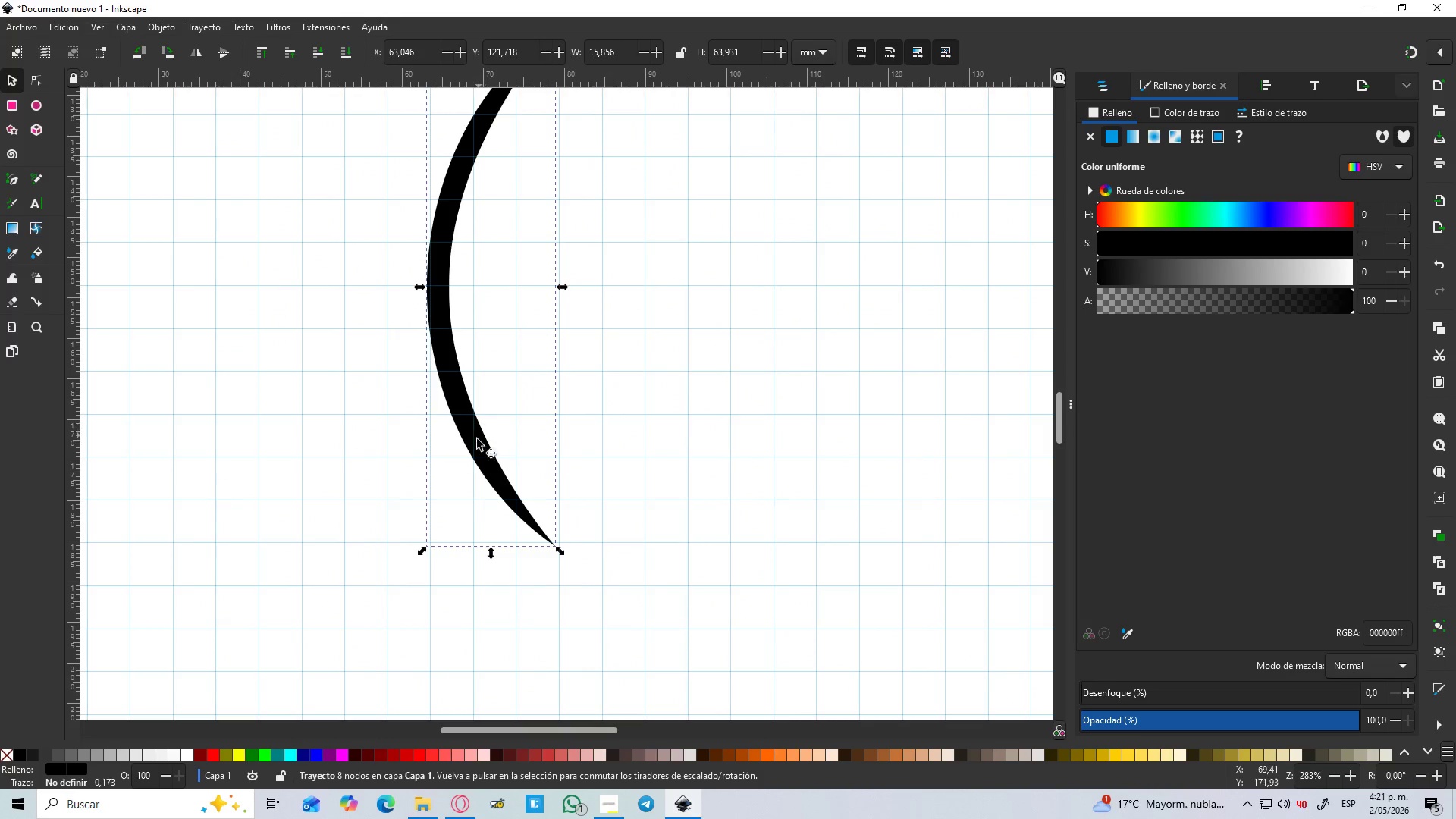 
hold_key(key=ControlLeft, duration=0.53)
scroll: coordinate [515, 507], scroll_direction: up, amount: 3.0
 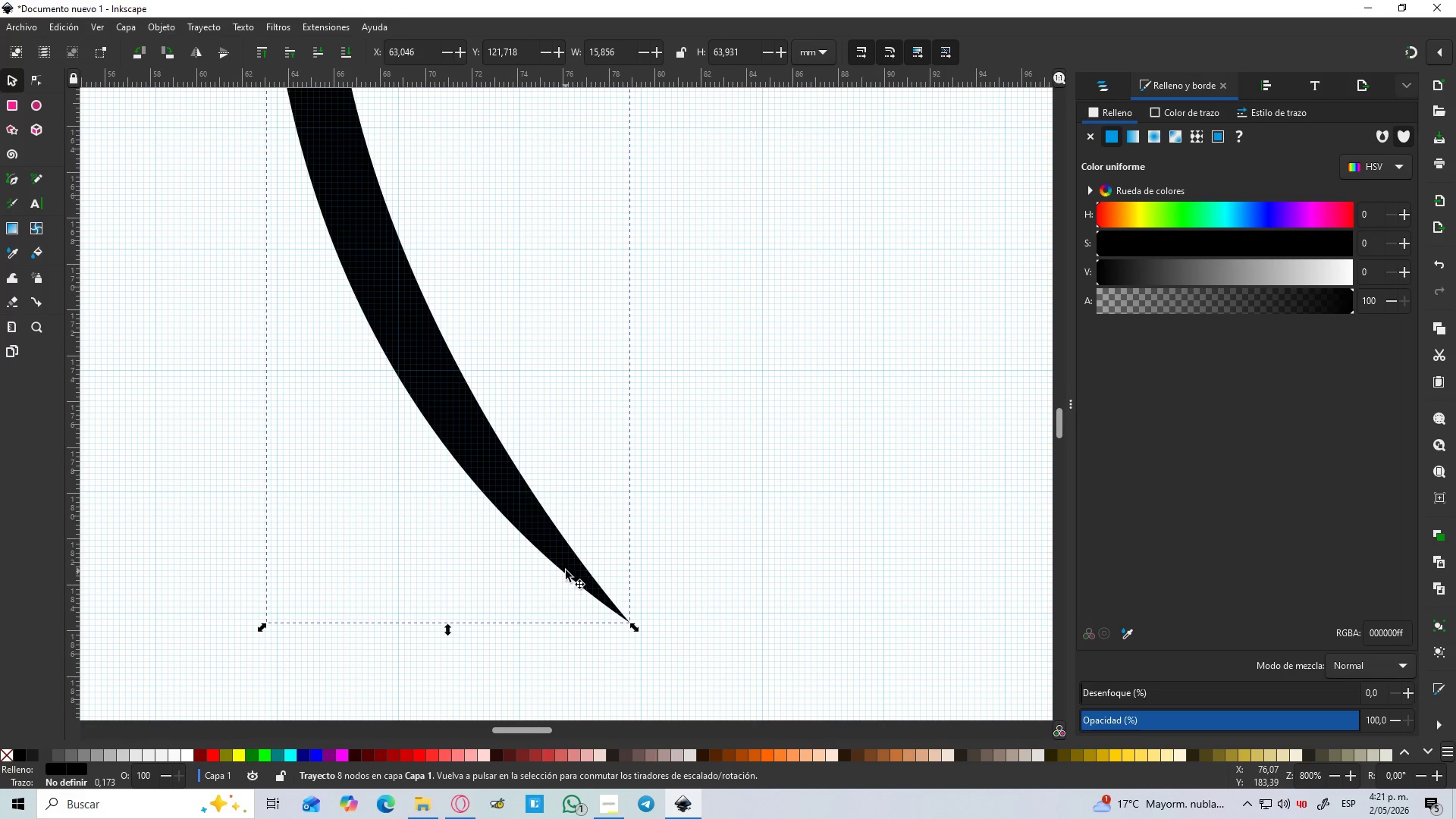 
left_click_drag(start_coordinate=[564, 565], to_coordinate=[580, 559])
 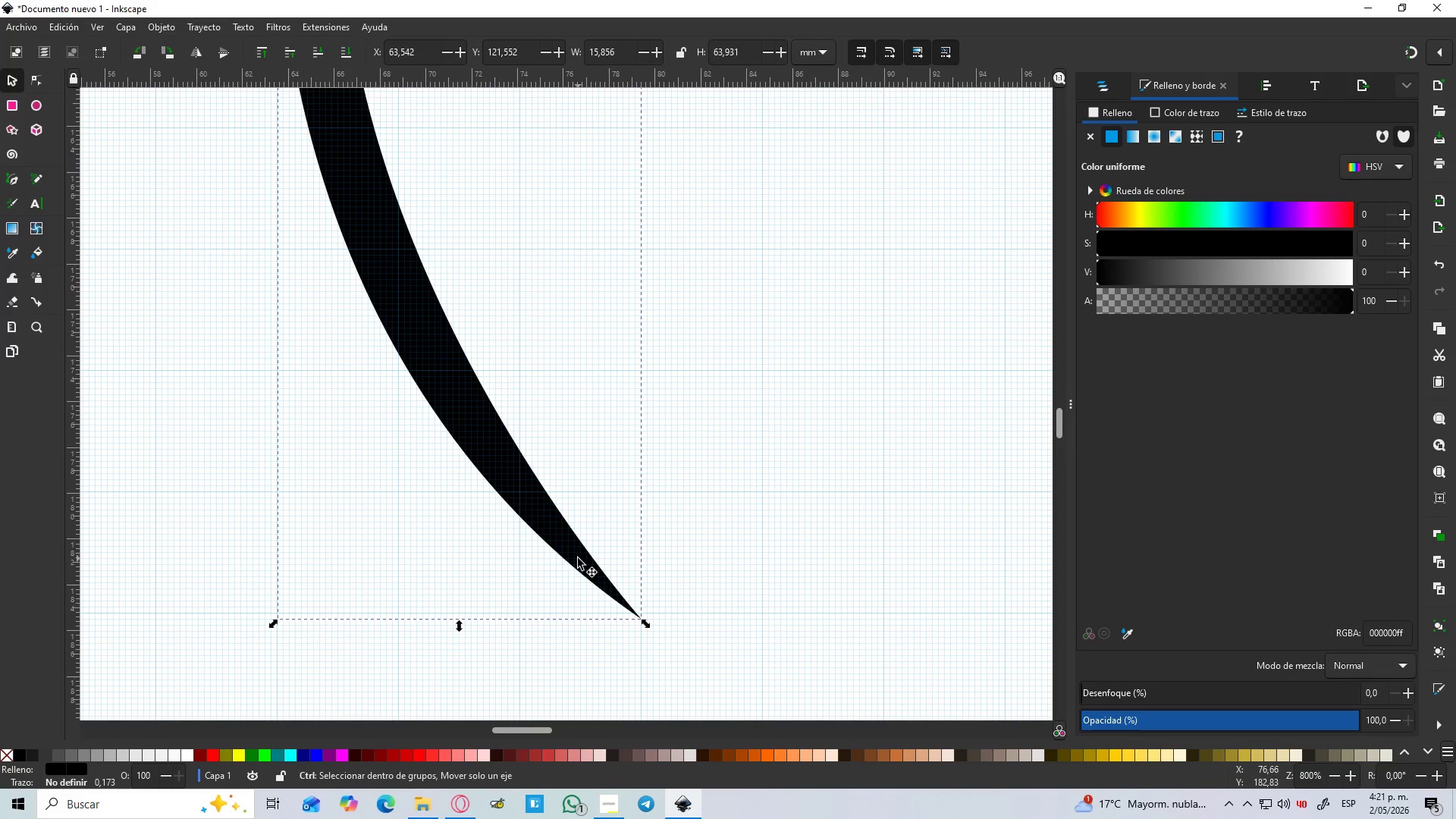 
hold_key(key=ControlLeft, duration=0.83)
scroll: coordinate [578, 558], scroll_direction: down, amount: 4.0
 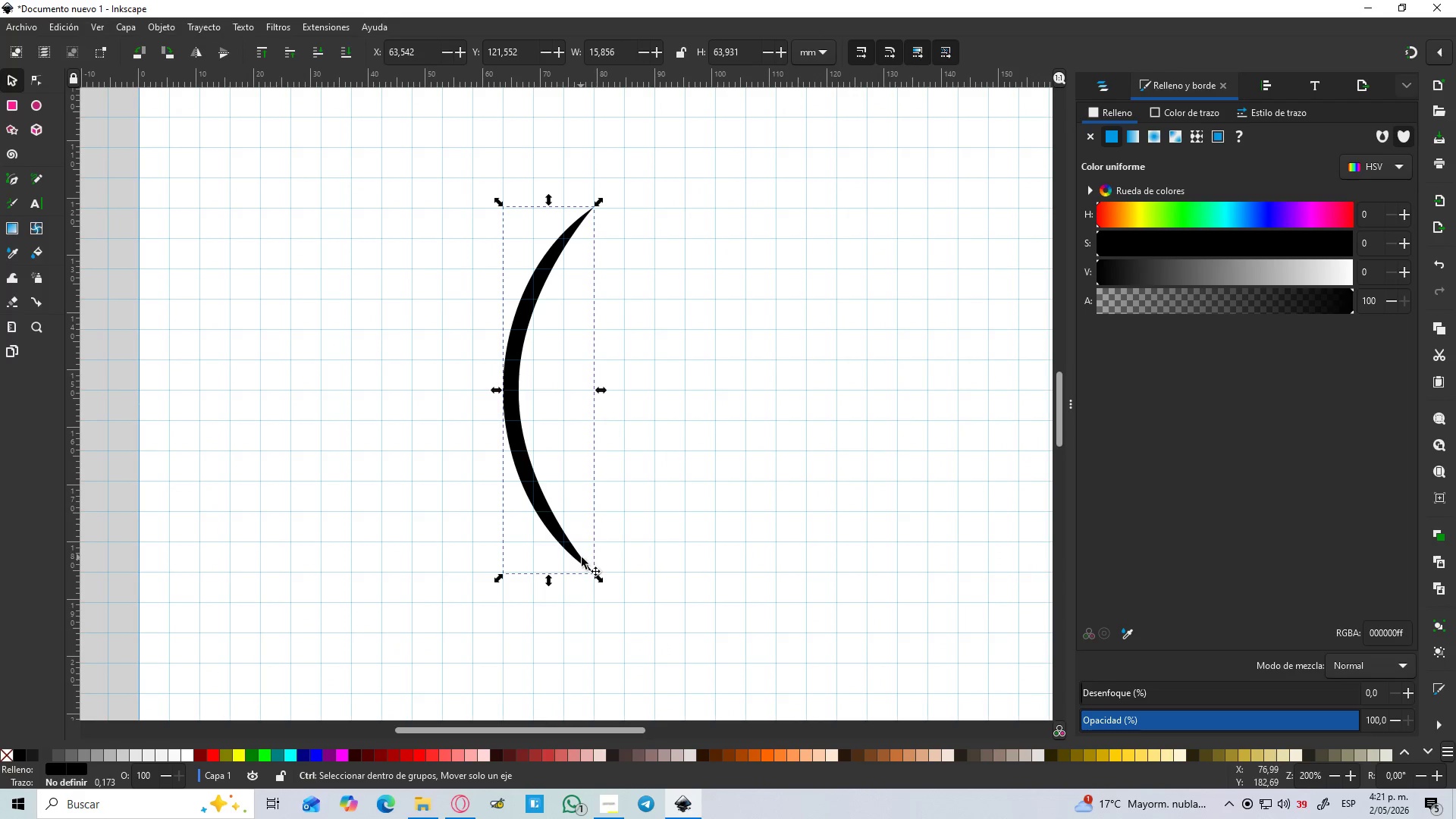 
hold_key(key=ControlLeft, duration=10.56)
 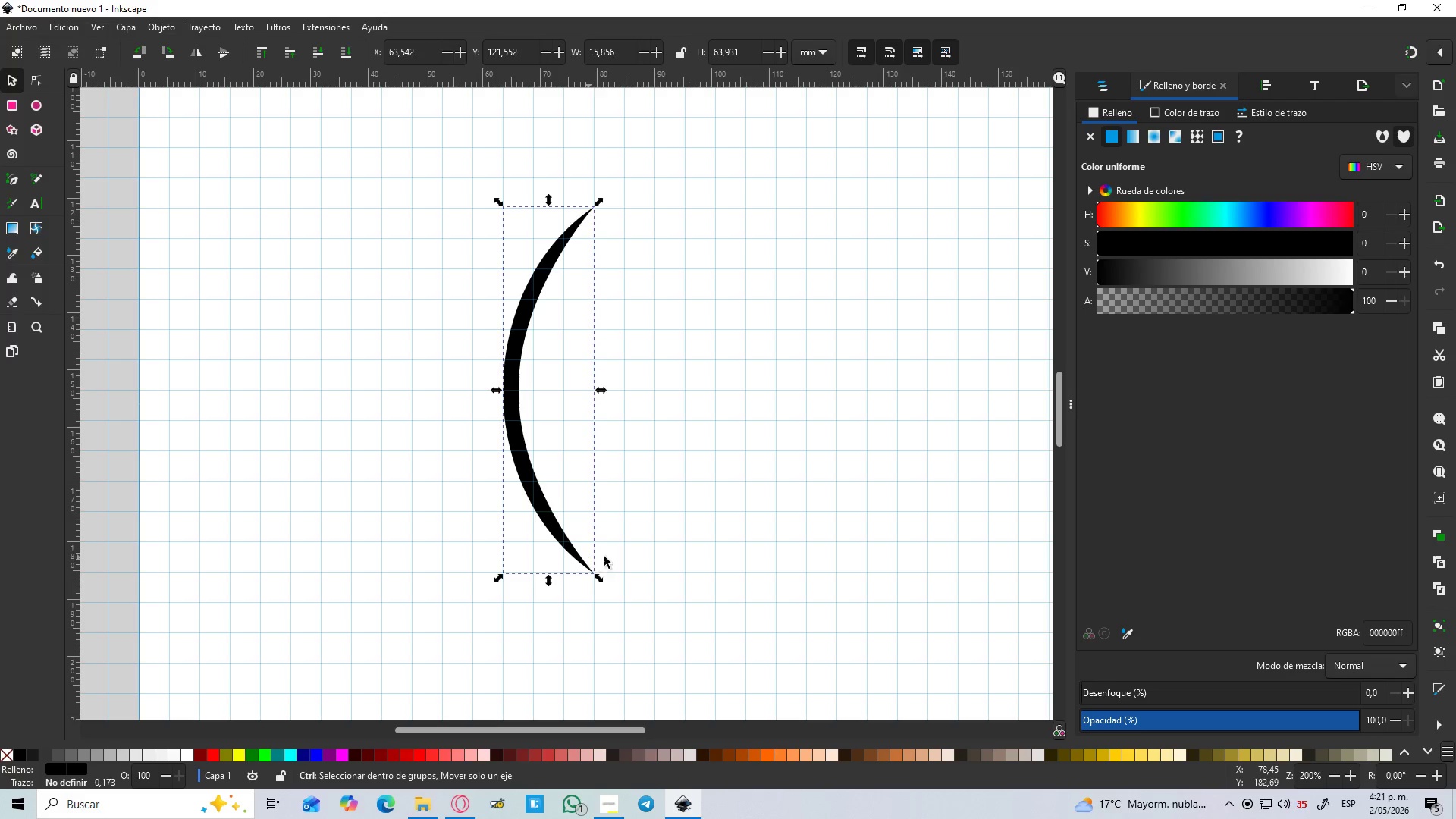 
hold_key(key=ControlLeft, duration=0.98)
 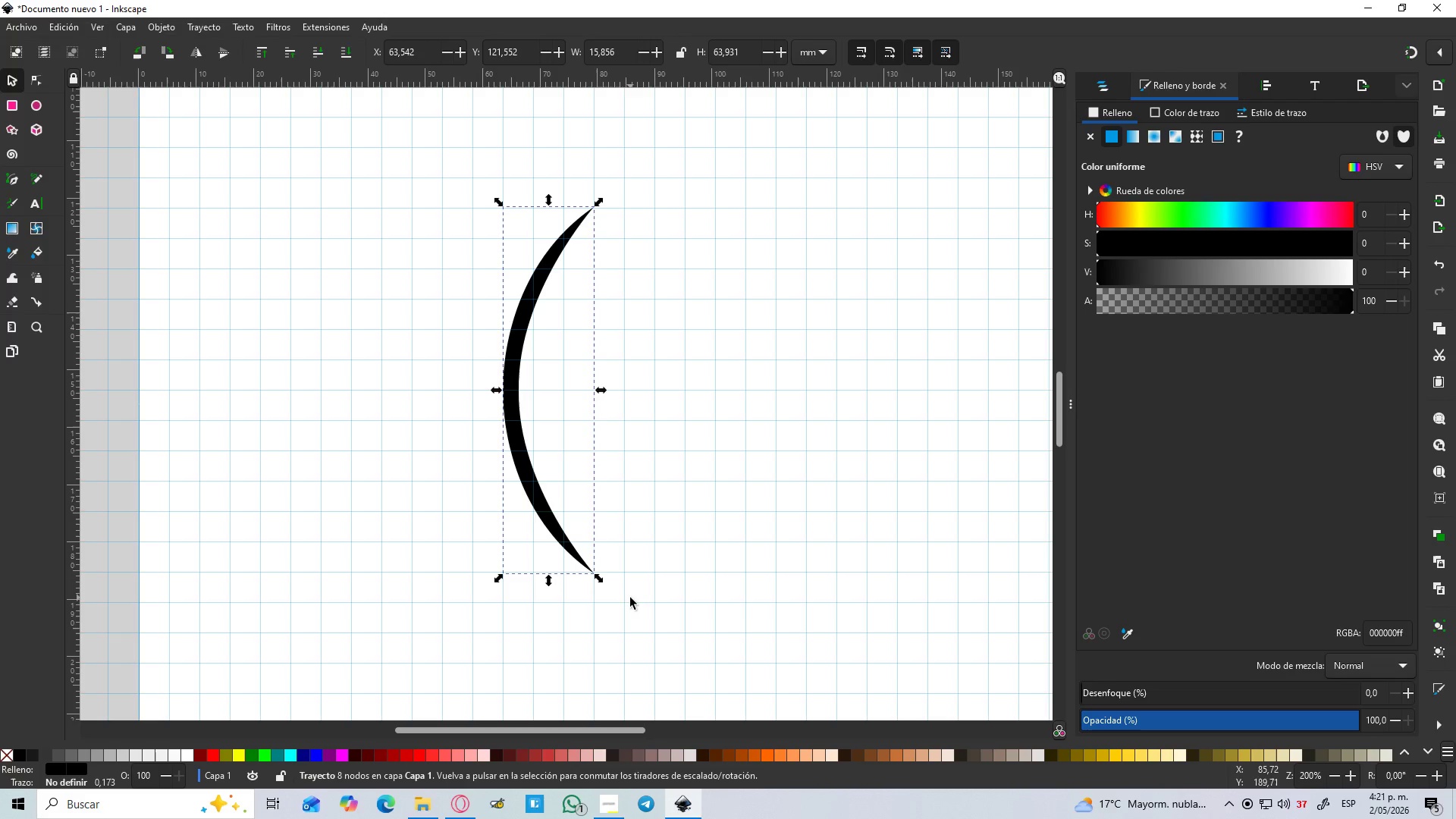 
key(Delete)
 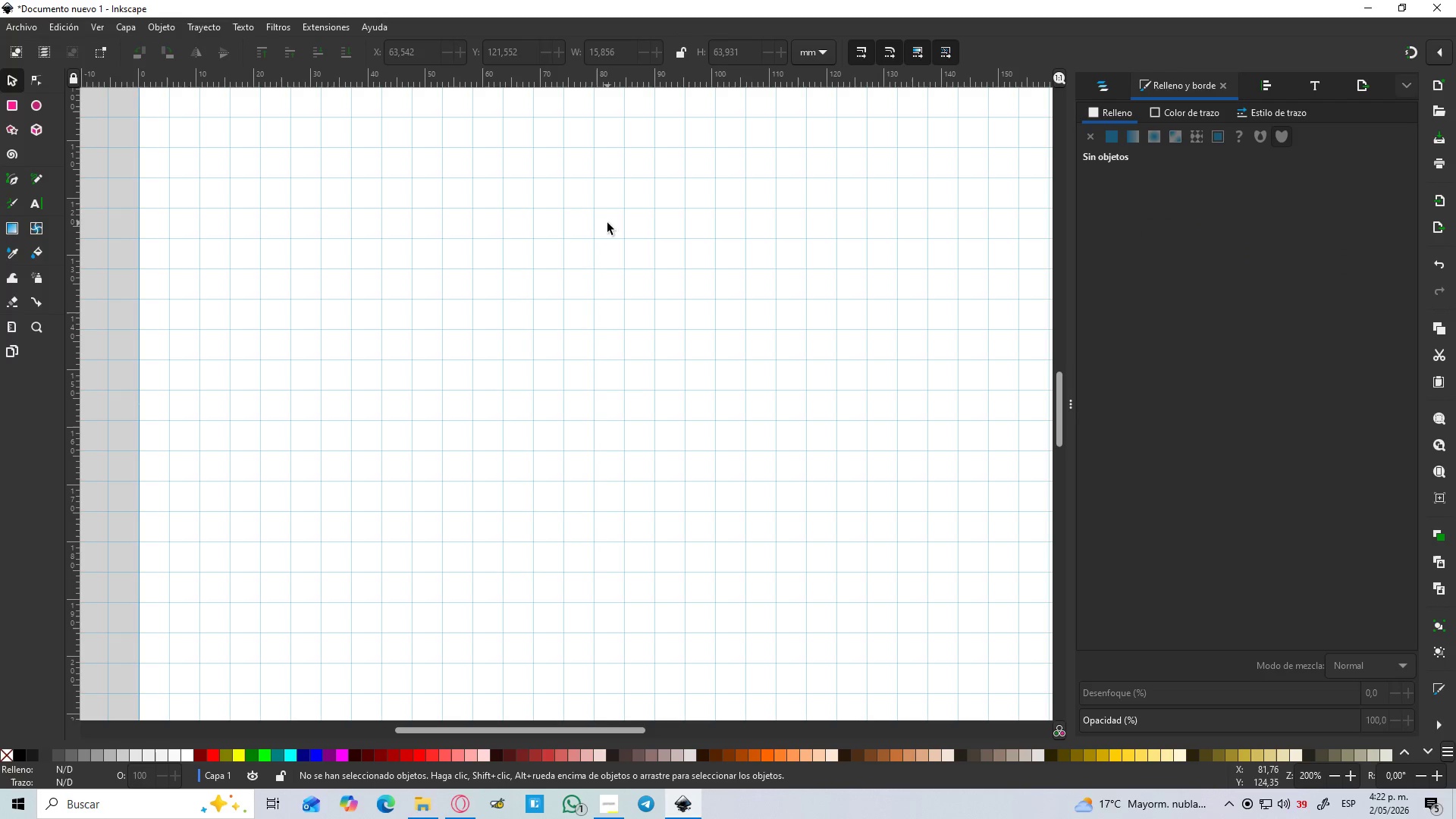 
key(B)
 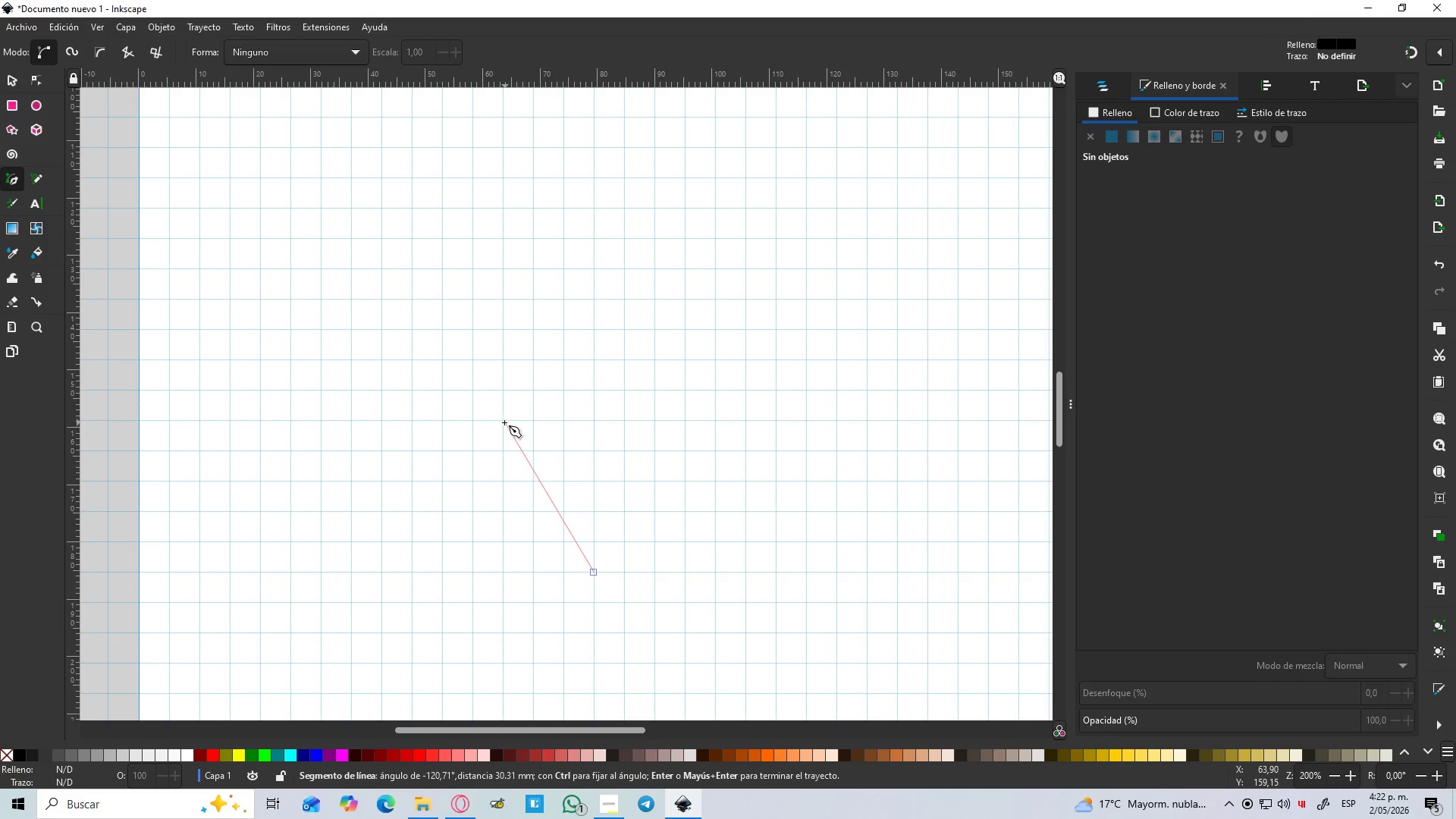 
left_click_drag(start_coordinate=[504, 421], to_coordinate=[503, 312])
 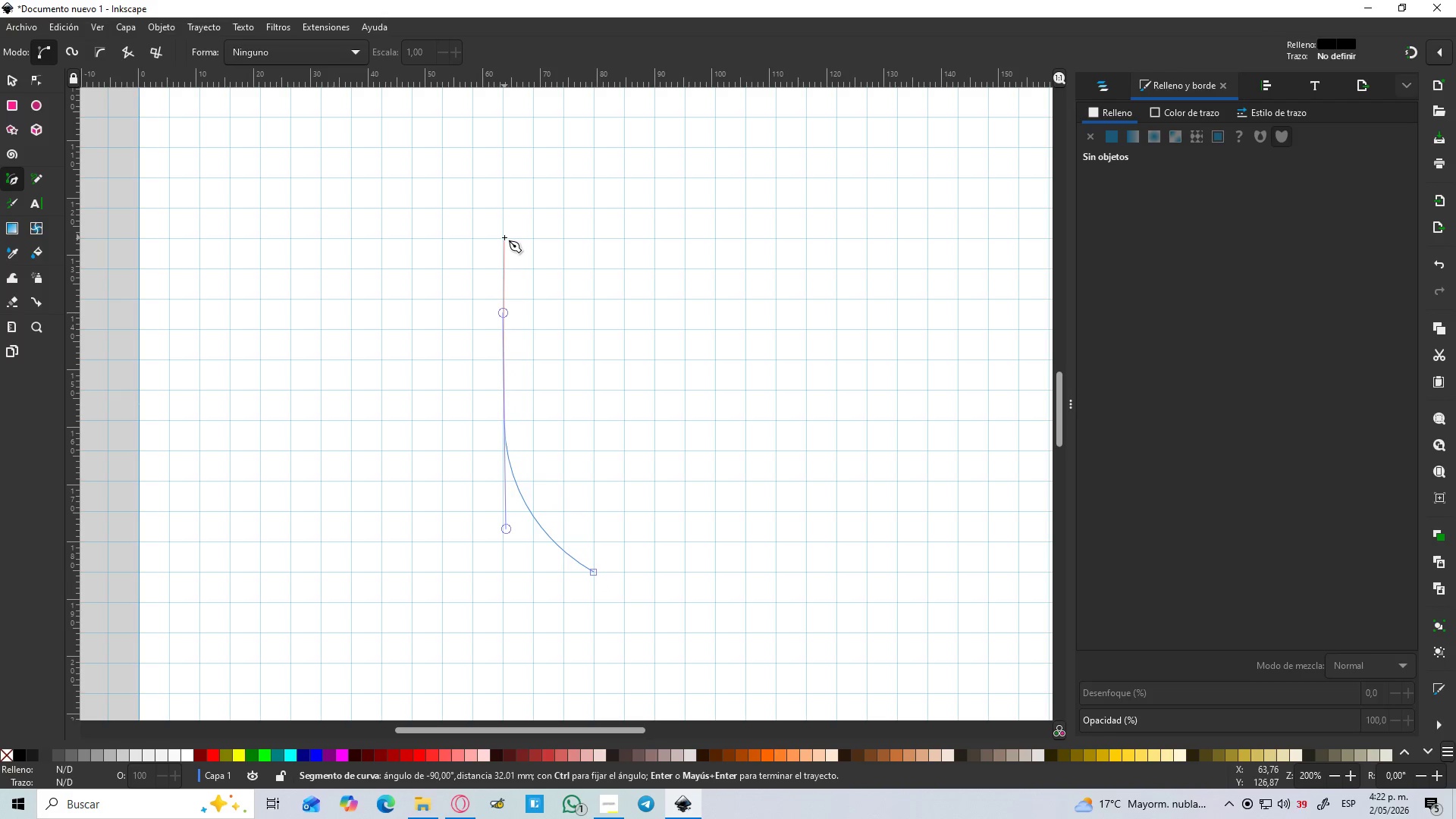 
hold_key(key=ControlLeft, duration=1.5)
hold_key(key=ControlLeft, duration=1.31)
scroll: coordinate [504, 240], scroll_direction: up, amount: 5.0
 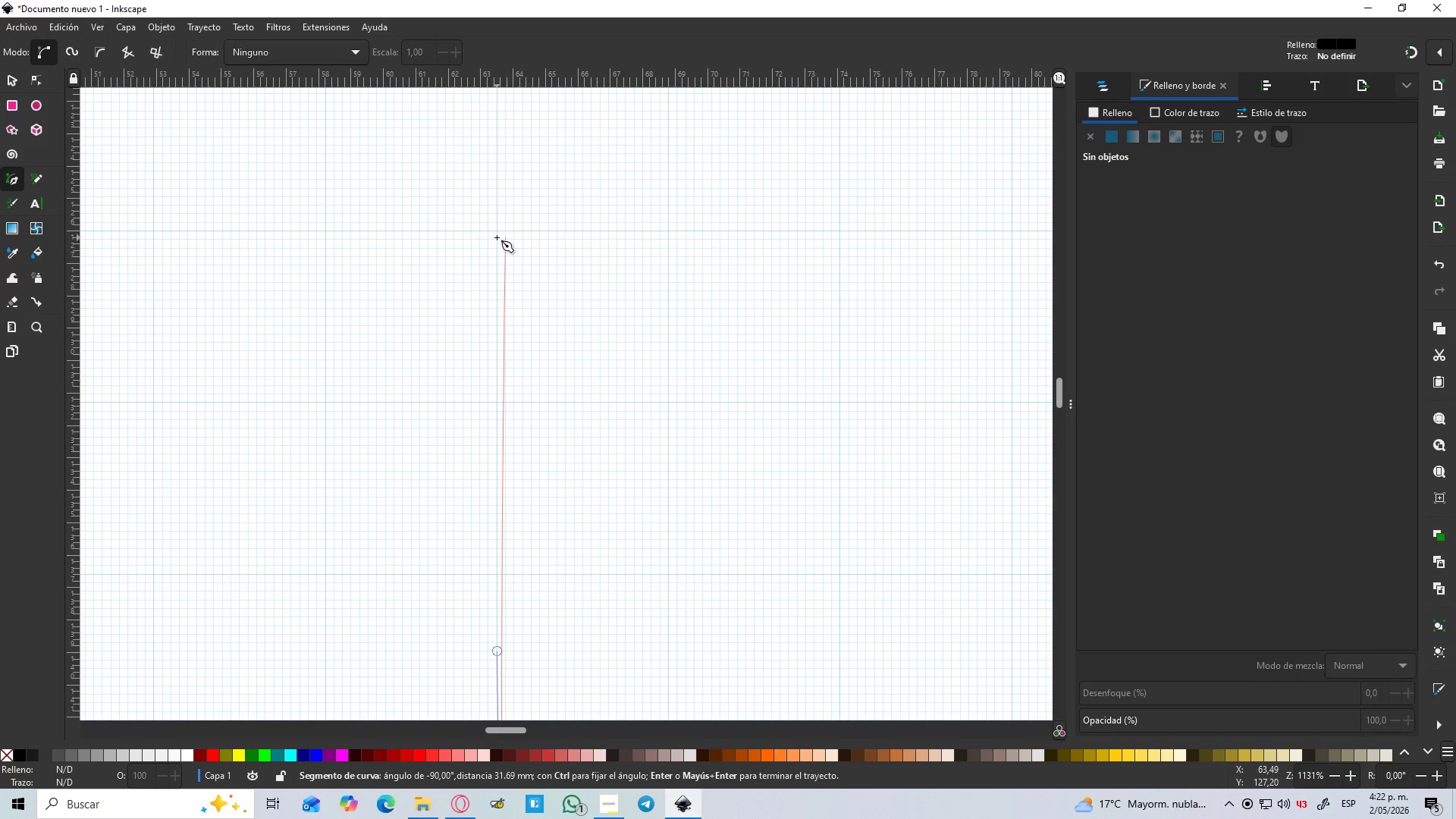 
hold_key(key=ControlLeft, duration=0.81)
 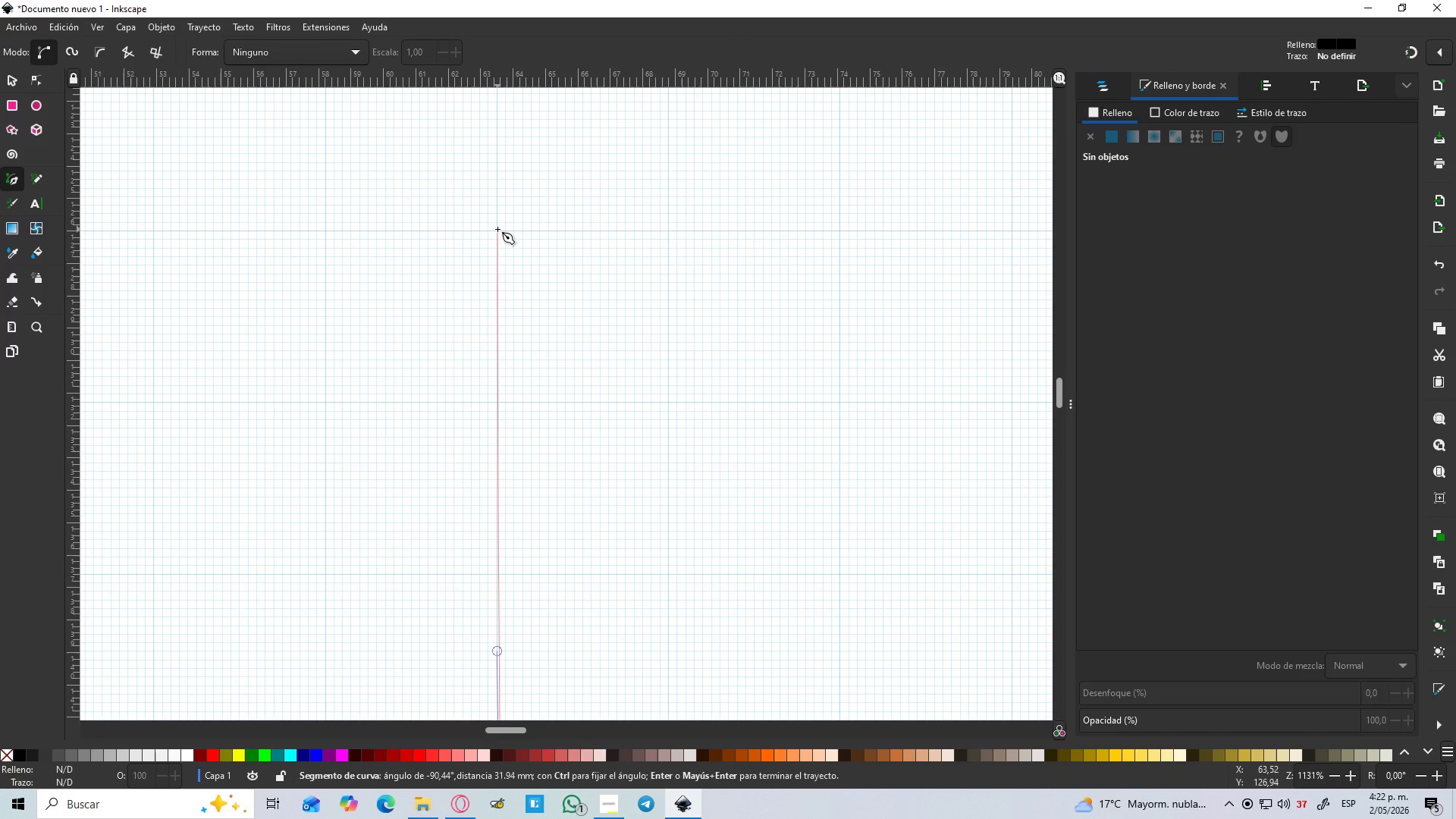 
left_click([497, 229])
 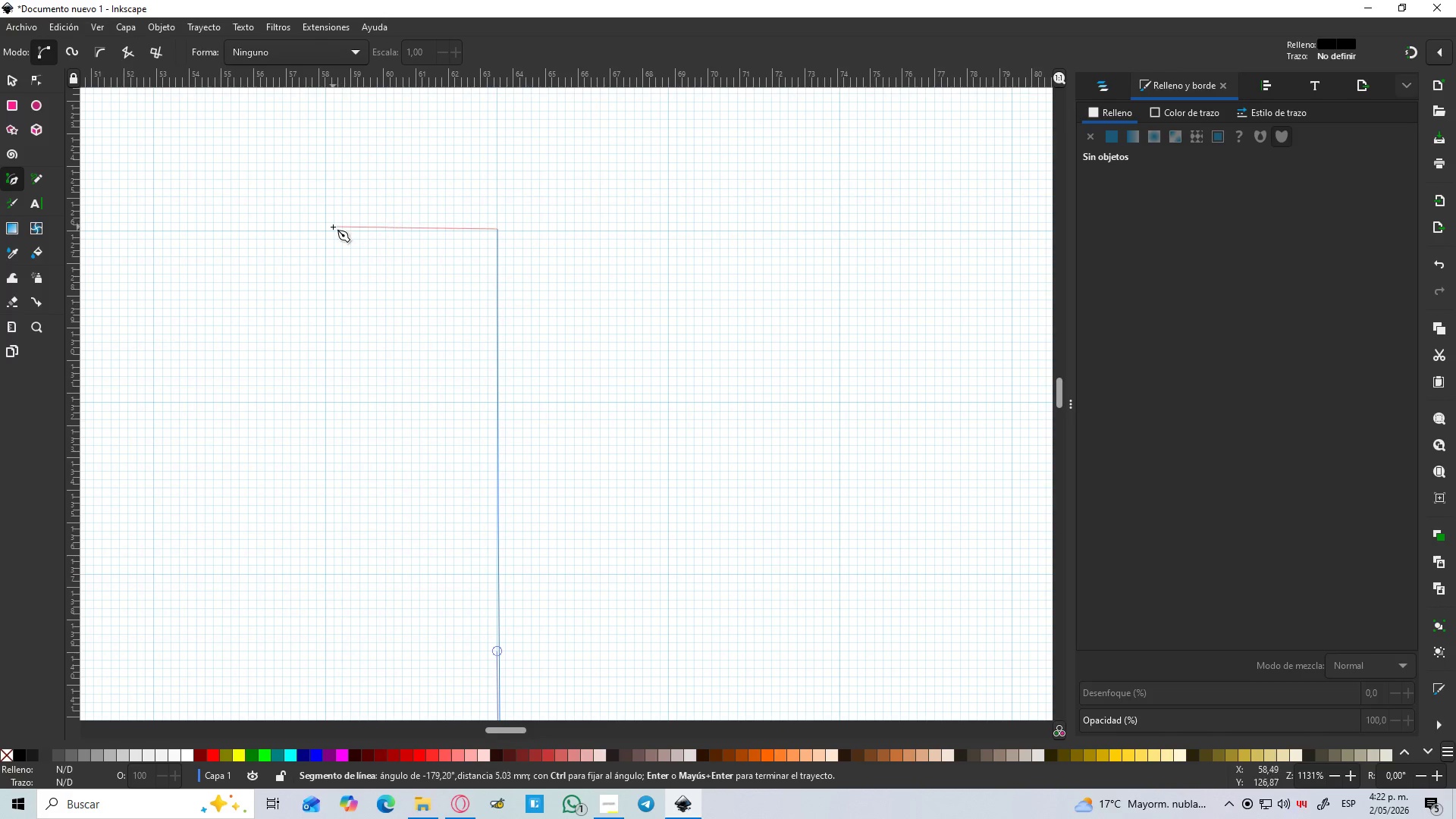 
key(Control+Z)
 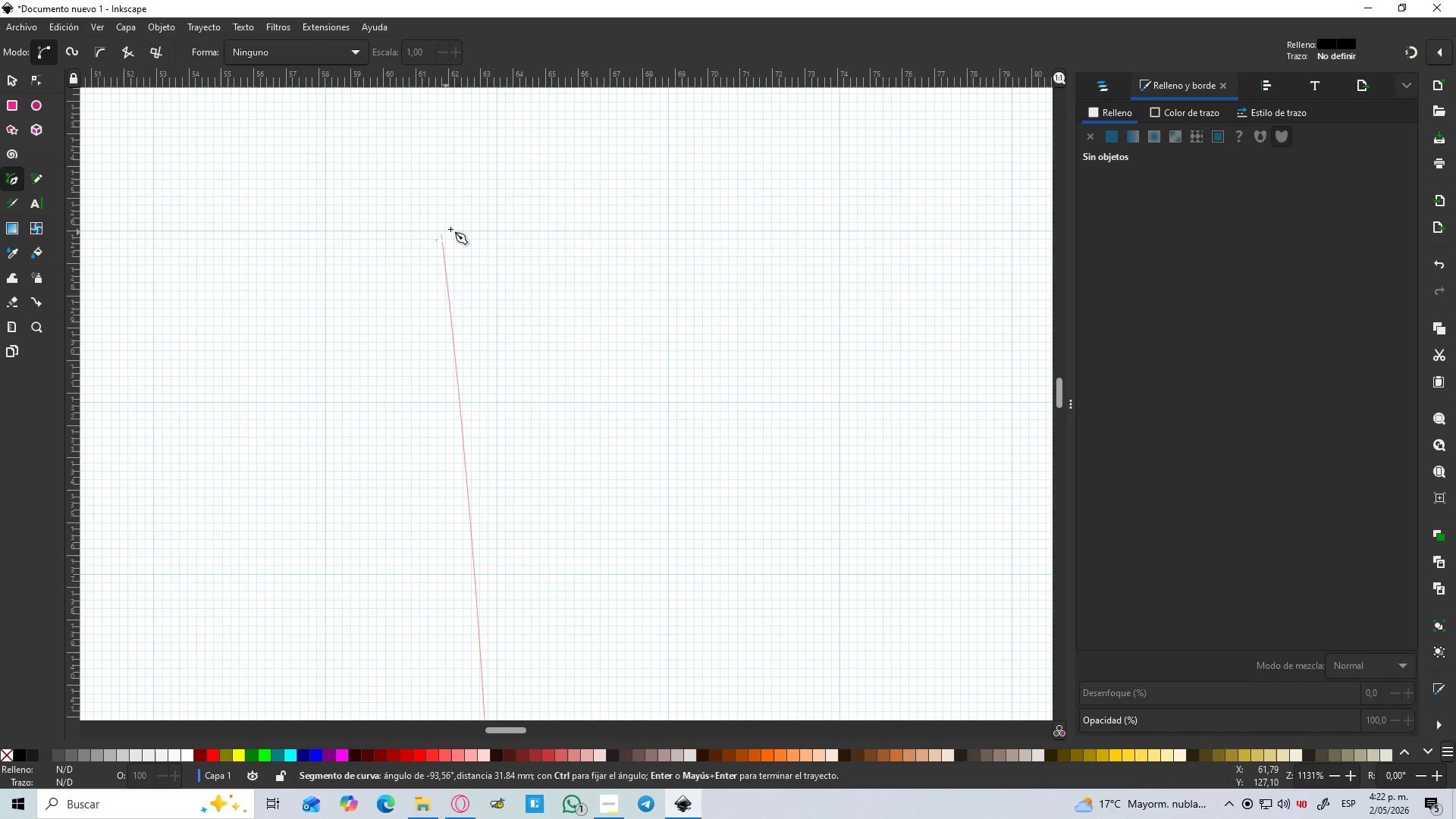 
hold_key(key=ControlLeft, duration=0.78)
scroll: coordinate [496, 231], scroll_direction: up, amount: 3.0
 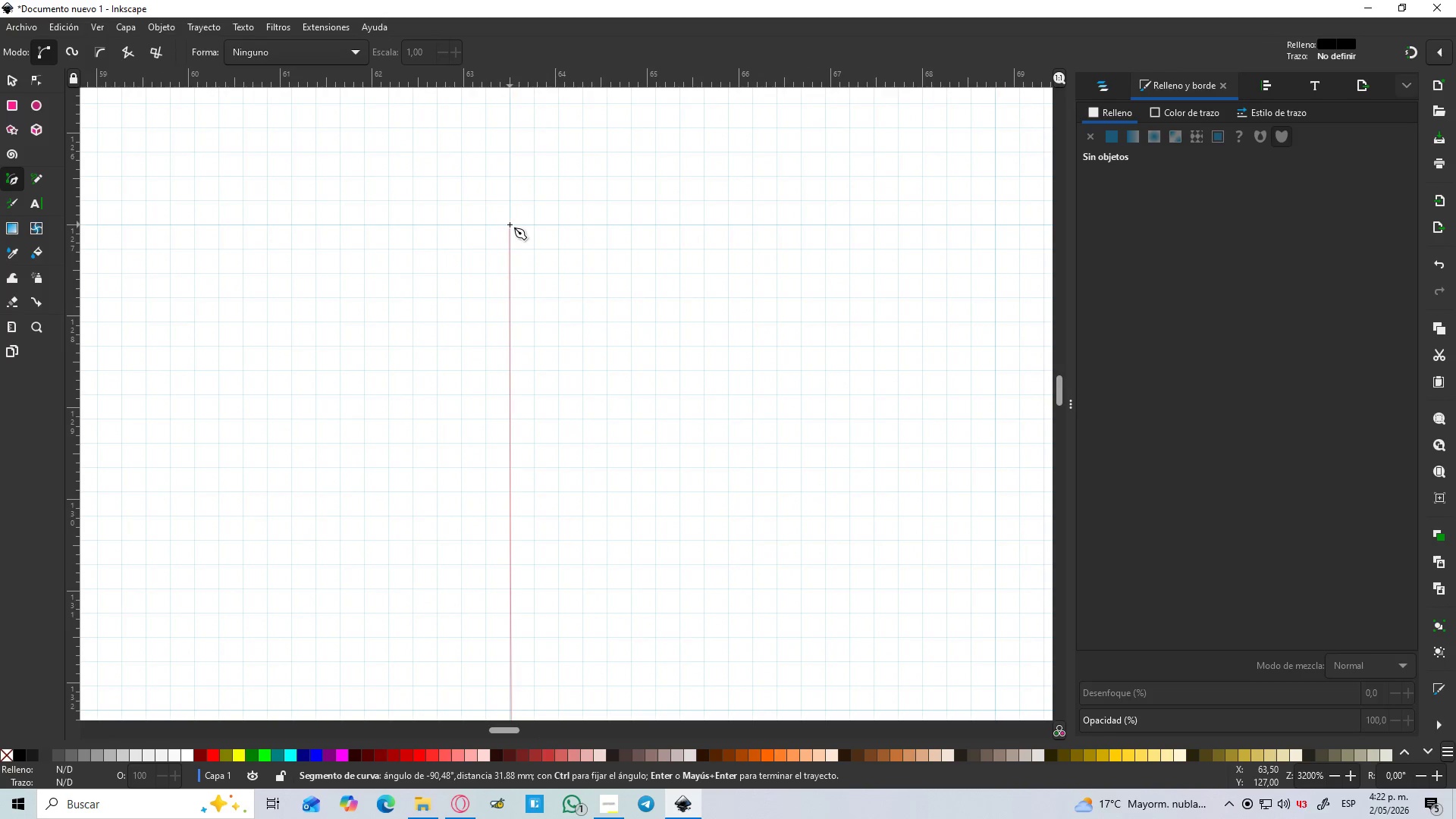 
left_click([510, 224])
 